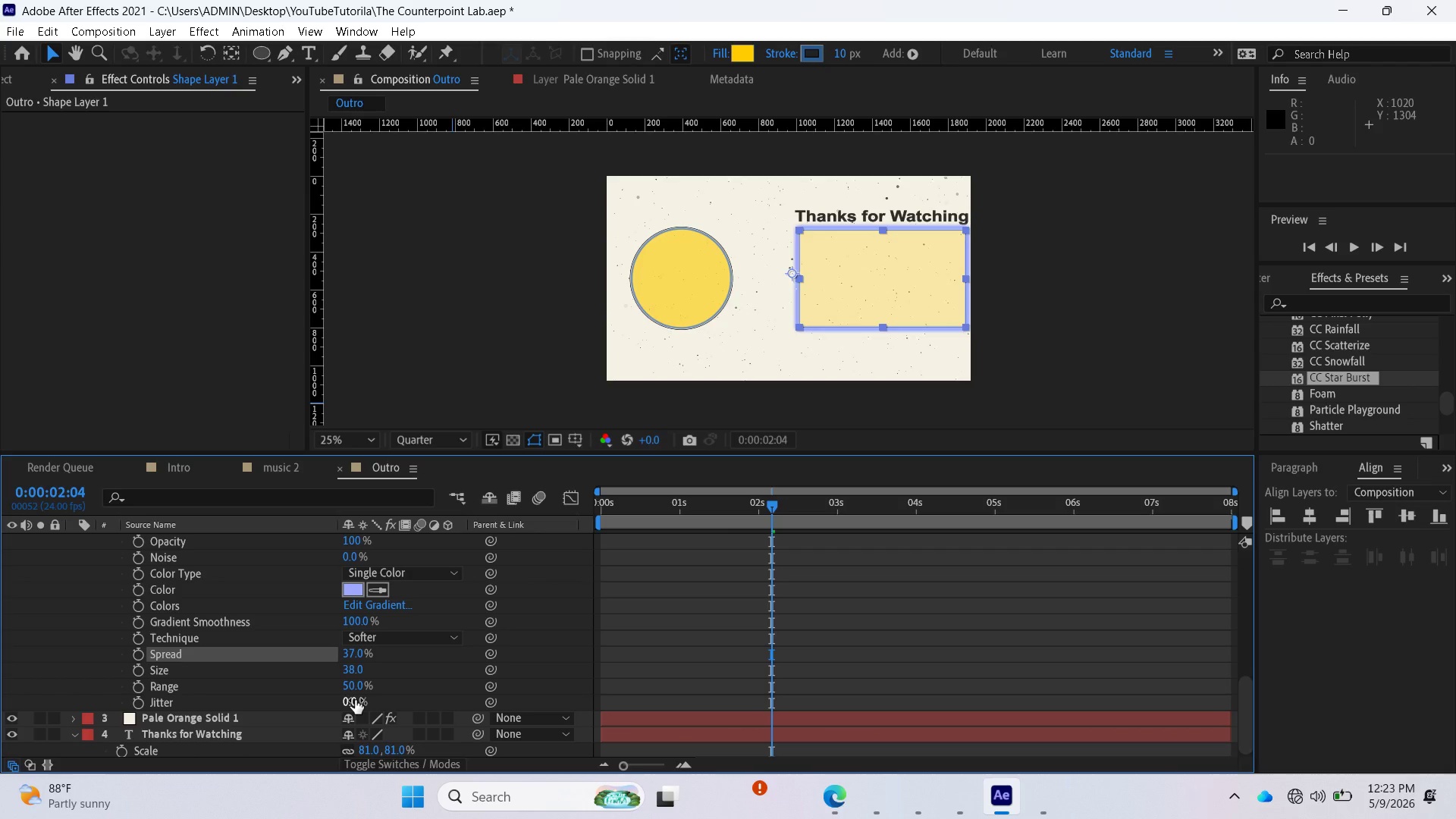 
left_click_drag(start_coordinate=[352, 686], to_coordinate=[324, 695])
 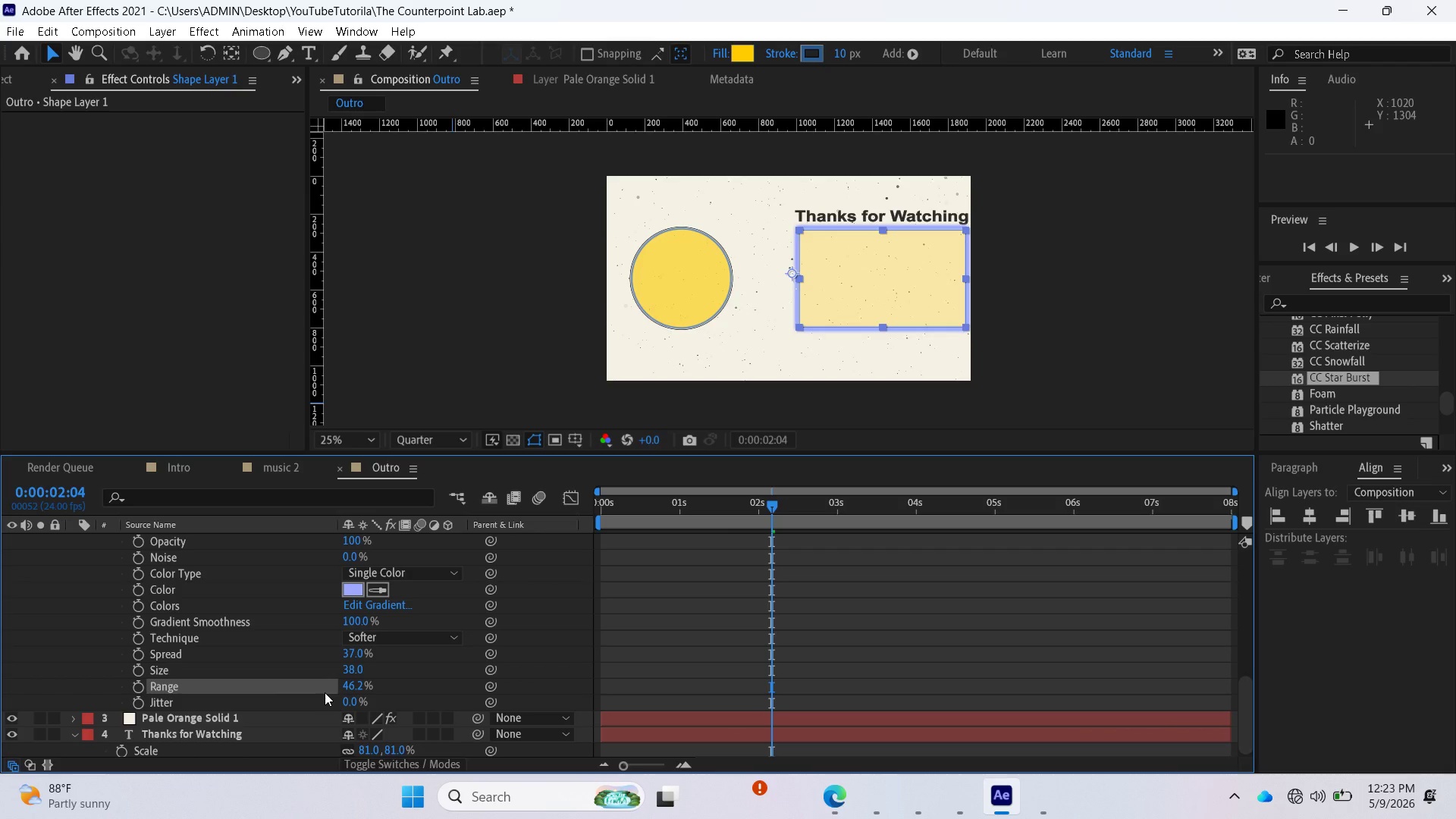 
key(Control+Z)
 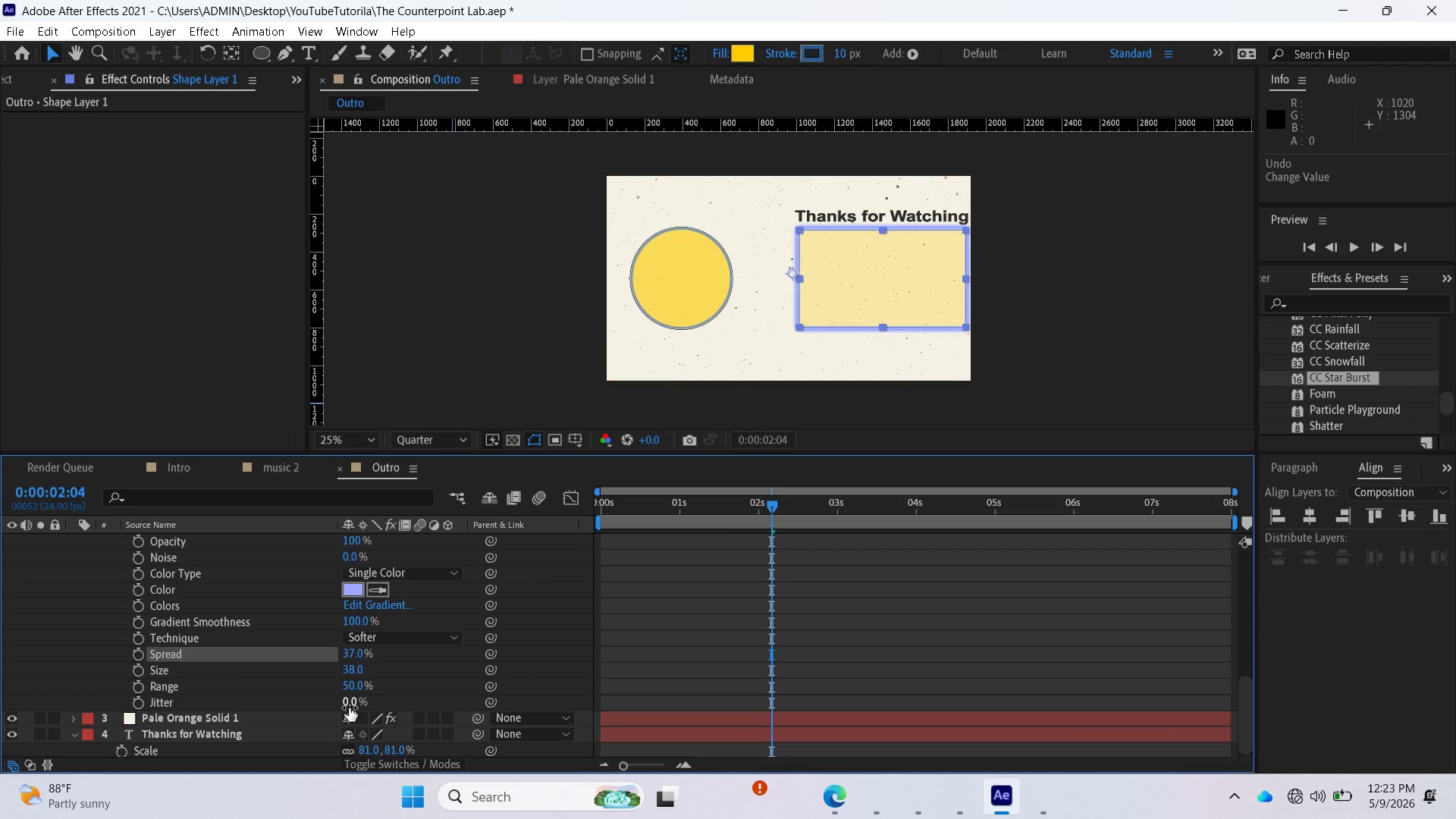 
left_click_drag(start_coordinate=[349, 708], to_coordinate=[347, 717])
 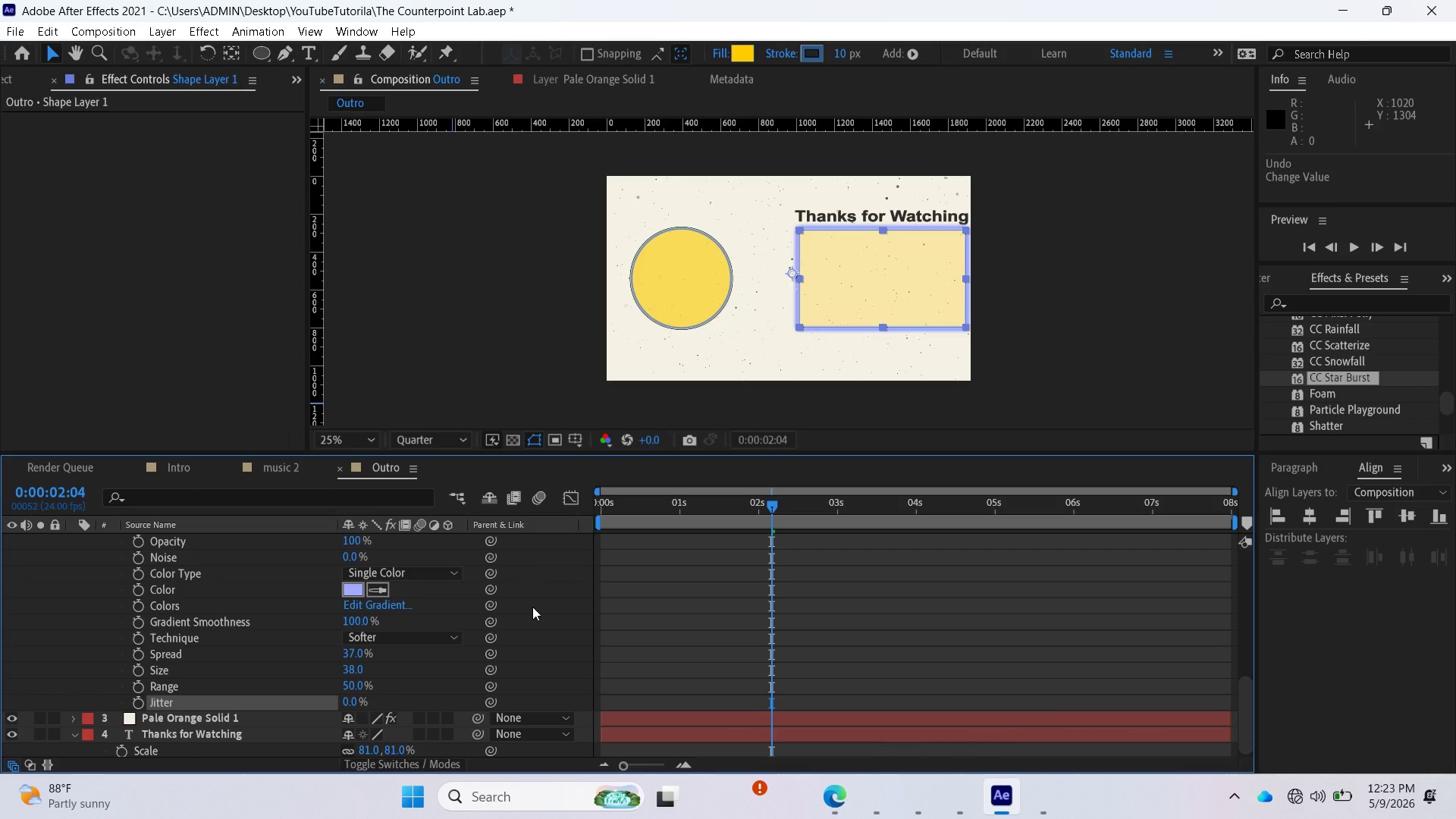 
key(Control+Z)
 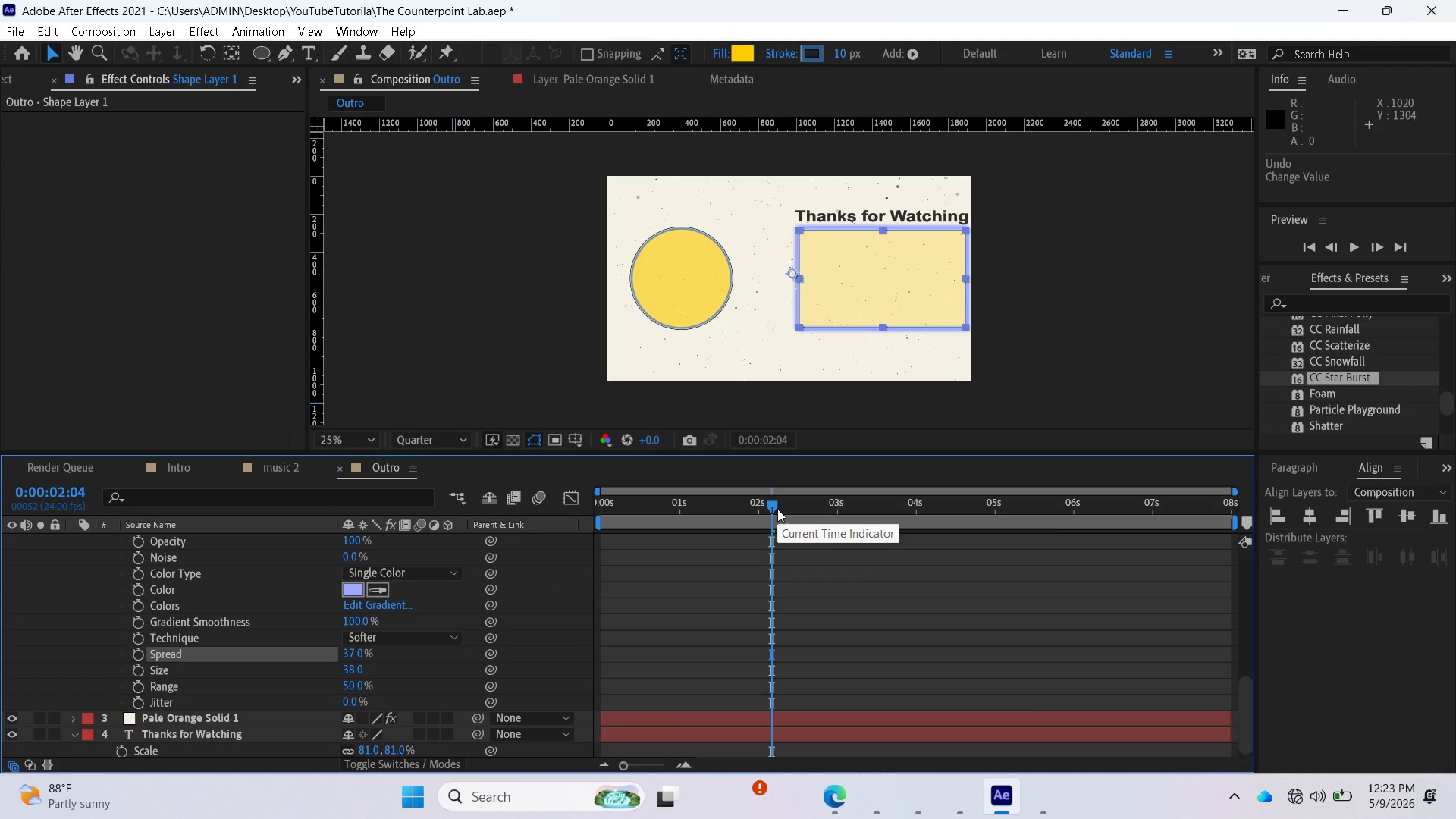 
left_click_drag(start_coordinate=[767, 504], to_coordinate=[585, 521])
 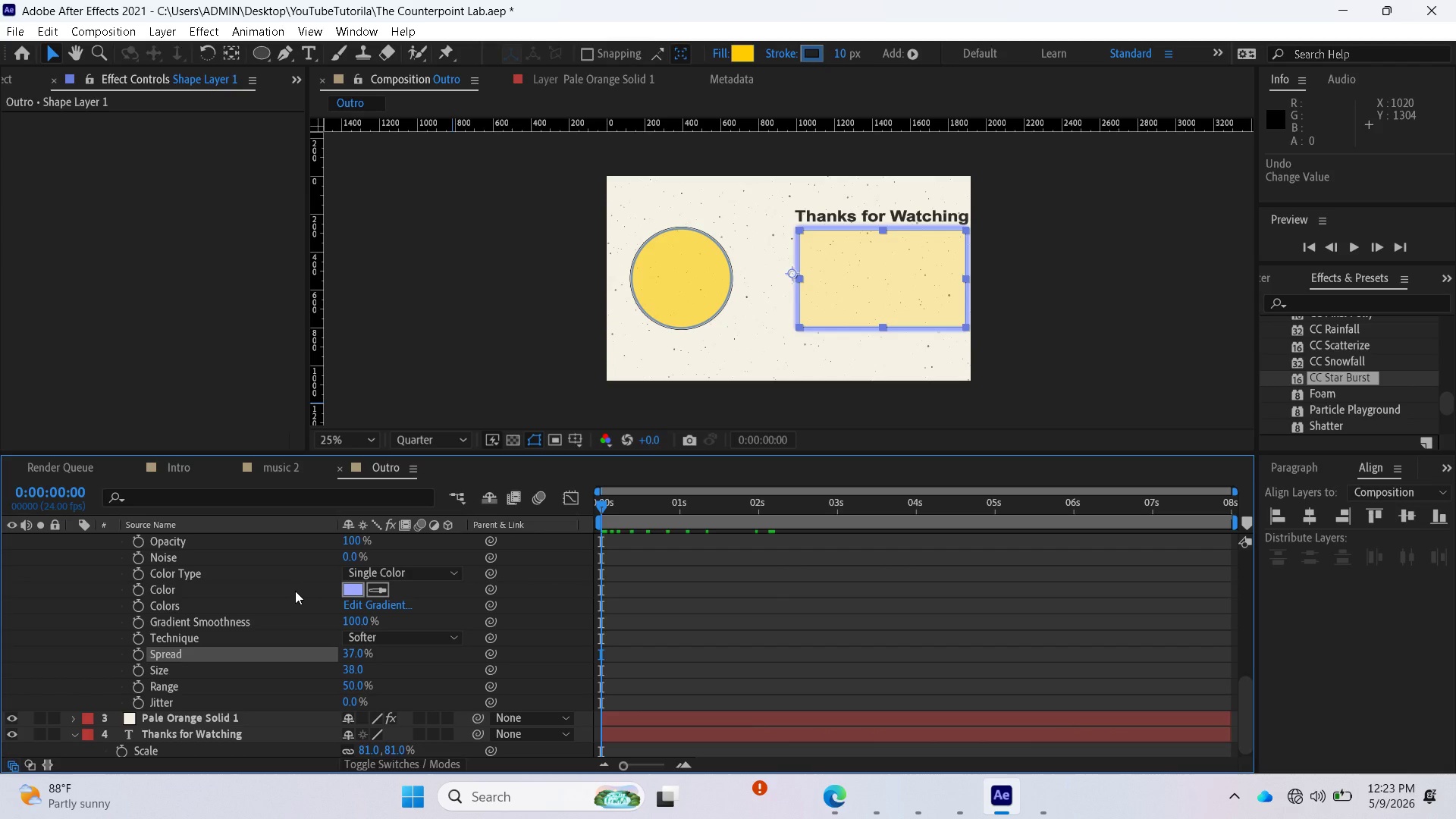 
scroll: coordinate [295, 591], scroll_direction: up, amount: 1.0
 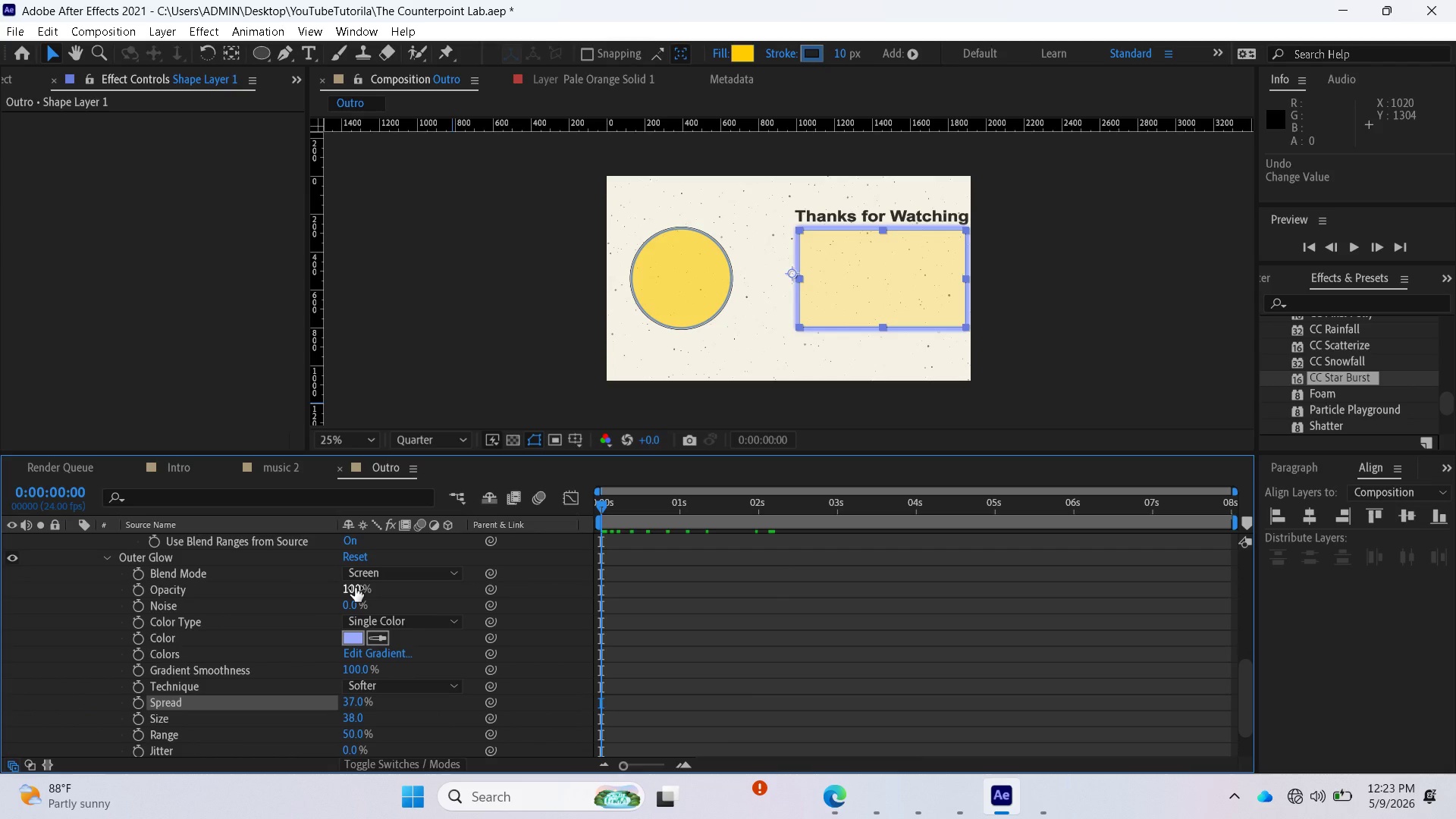 
left_click_drag(start_coordinate=[355, 588], to_coordinate=[410, 605])
 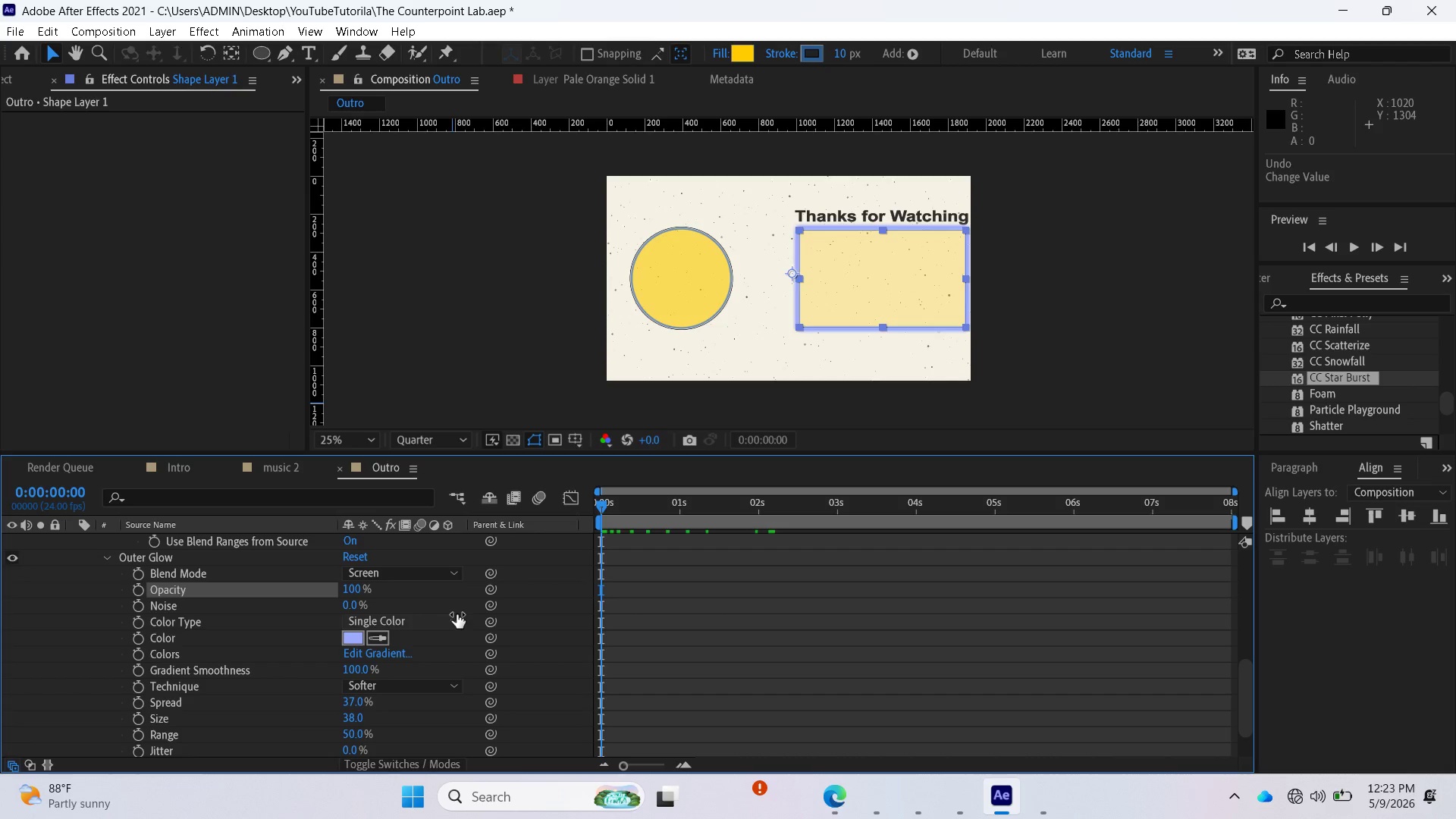 
wait(5.25)
 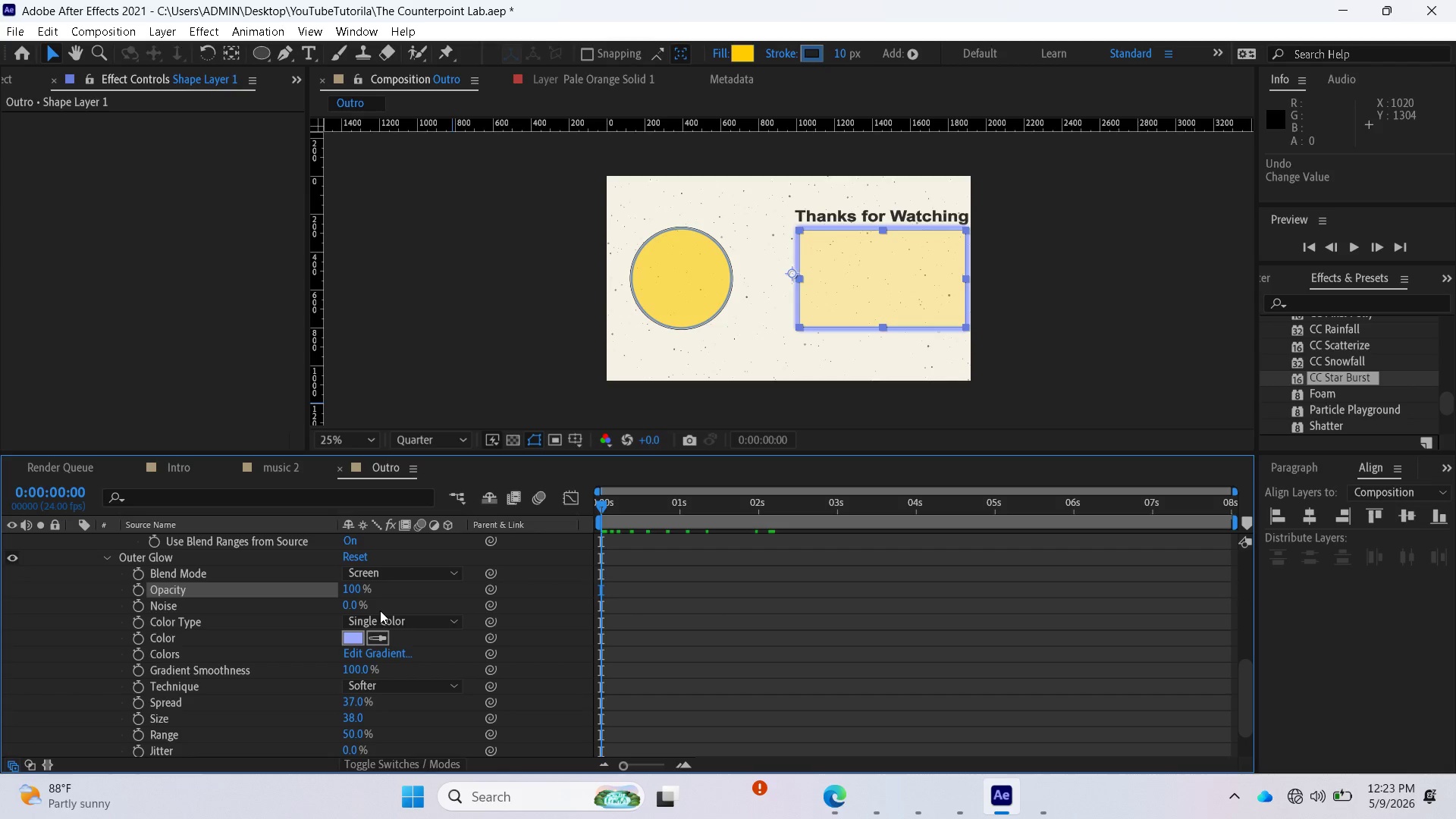 
scroll: coordinate [432, 615], scroll_direction: up, amount: 2.0
 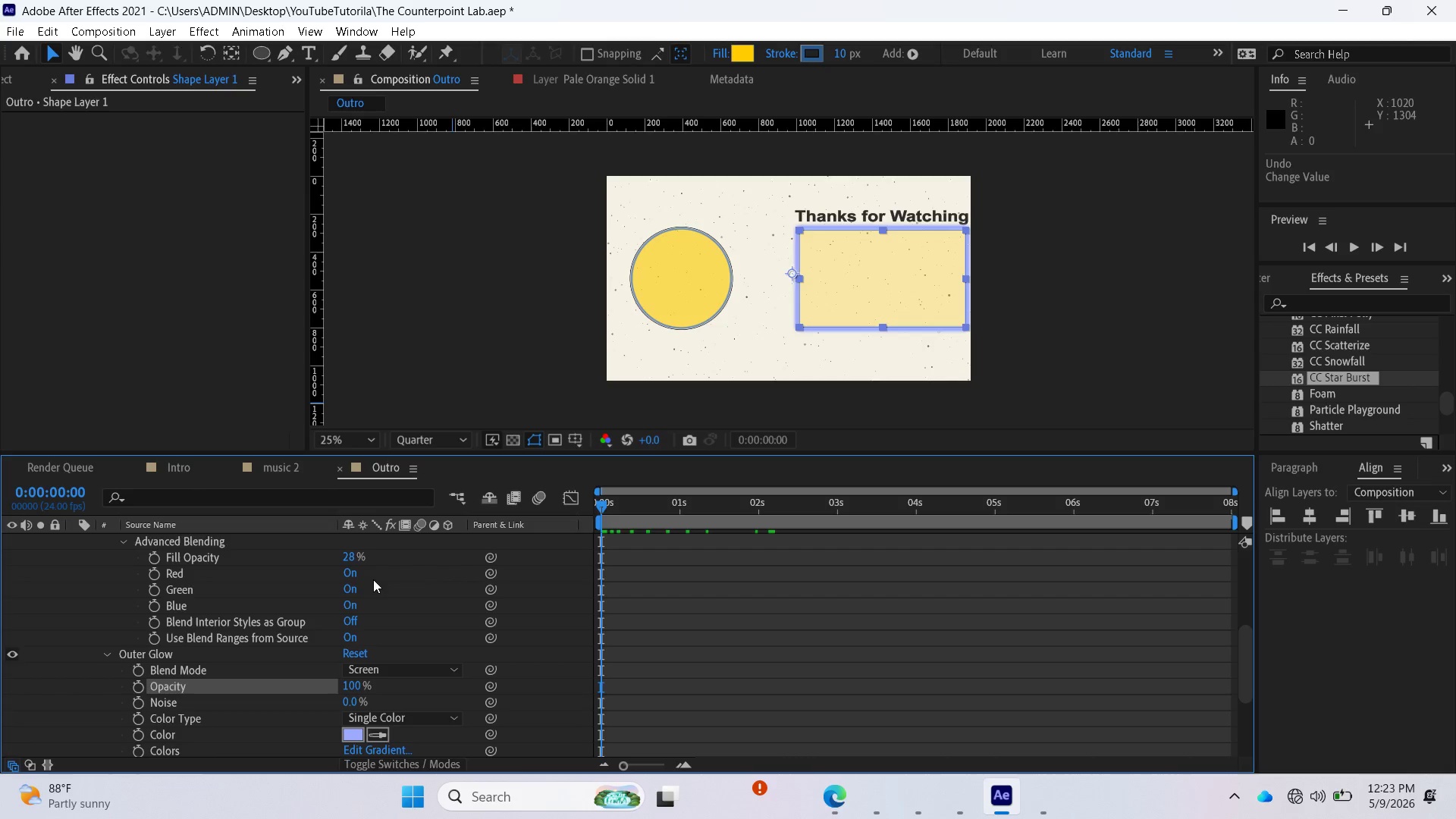 
wait(5.78)
 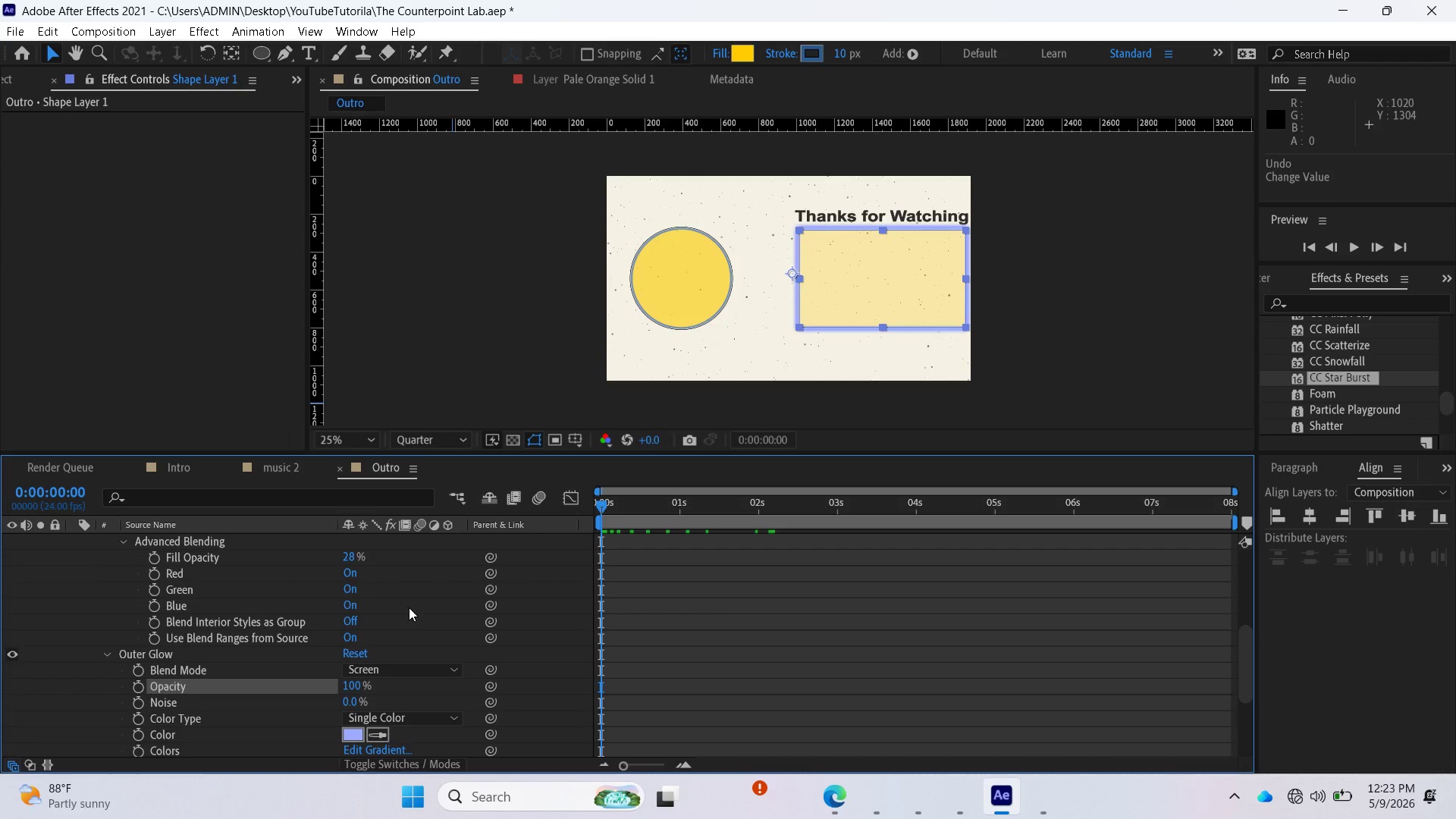 
scroll: coordinate [359, 601], scroll_direction: up, amount: 2.0
 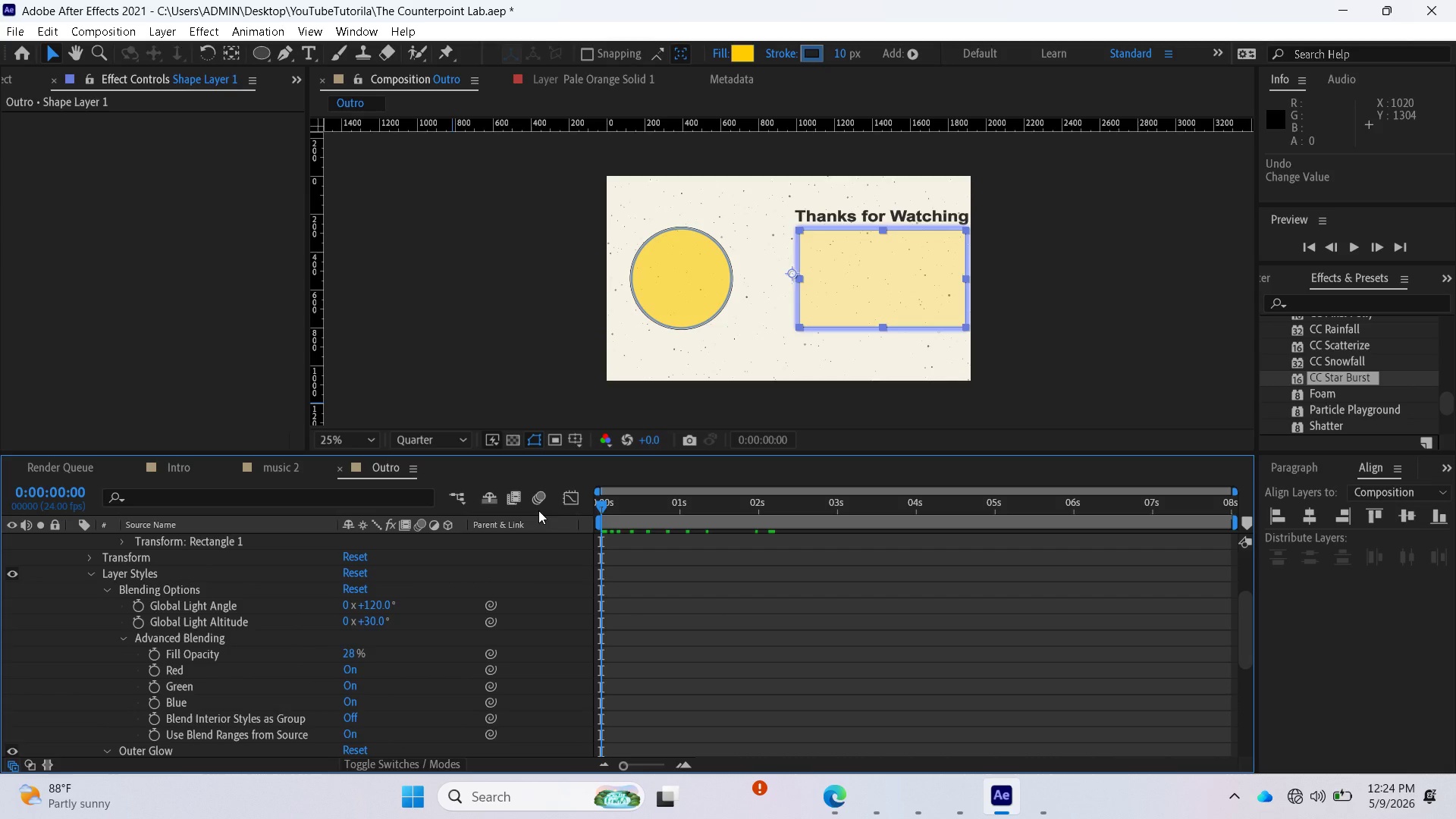 
left_click_drag(start_coordinate=[601, 504], to_coordinate=[596, 504])
 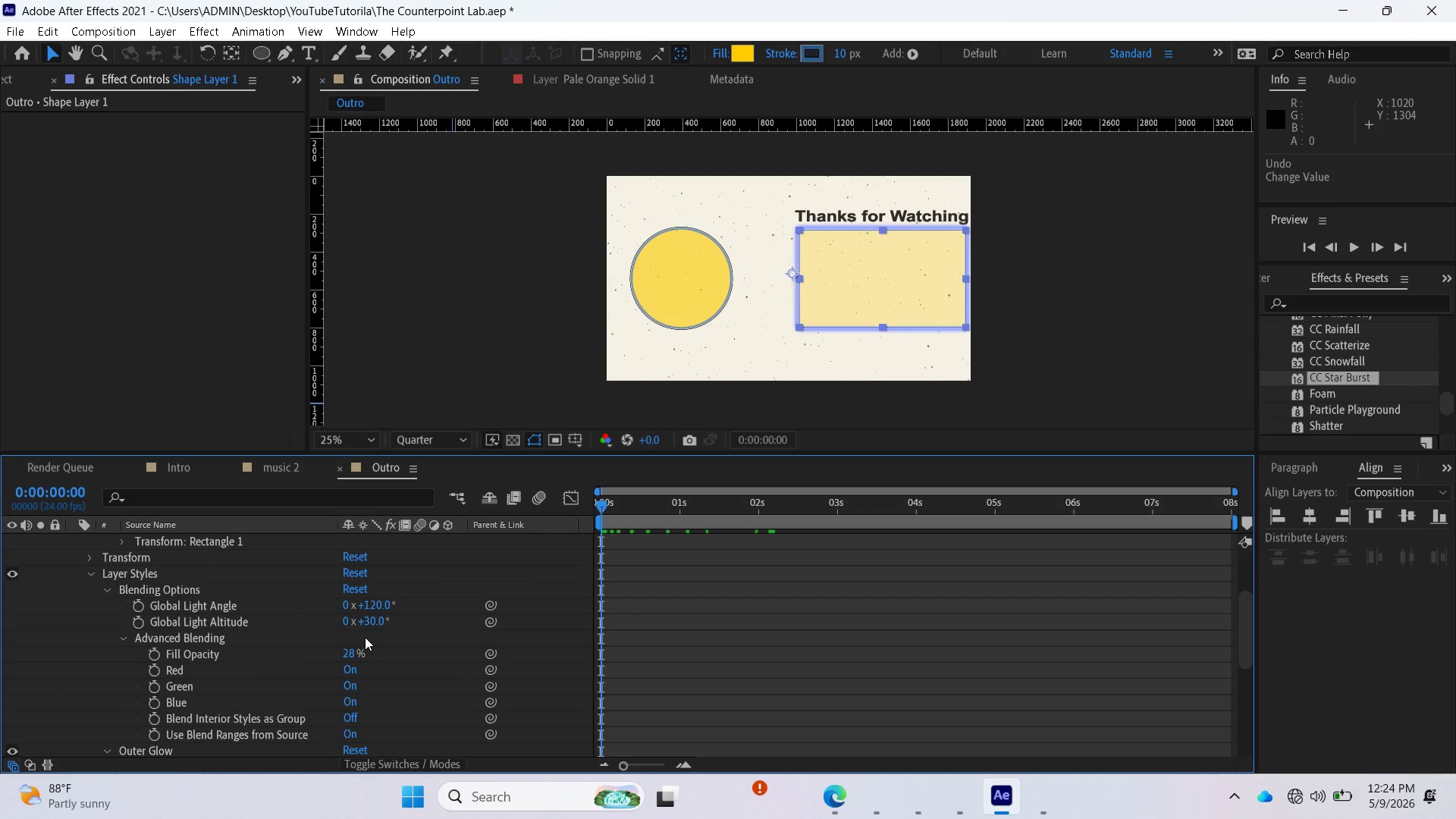 
scroll: coordinate [366, 634], scroll_direction: up, amount: 5.0
 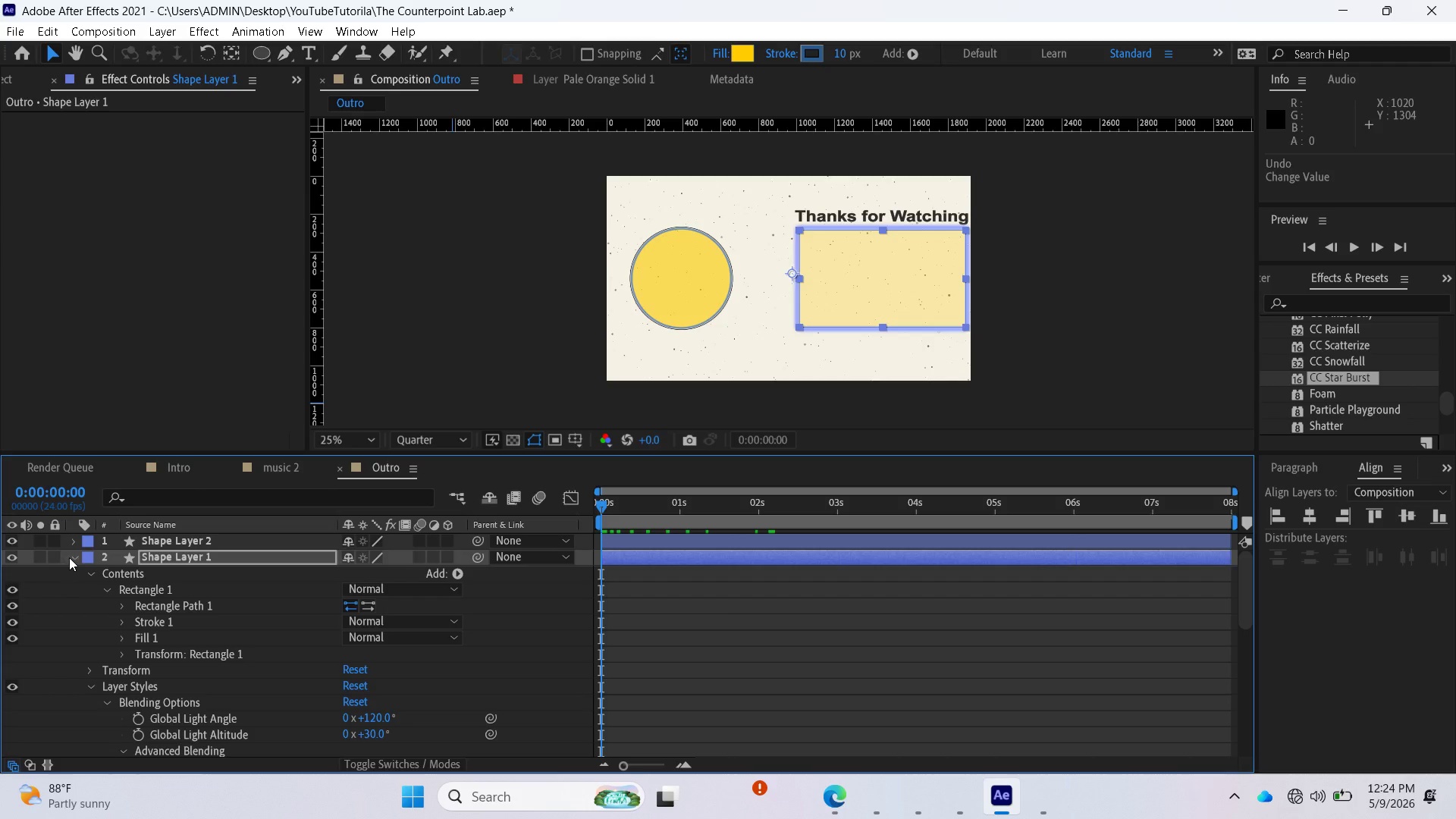 
left_click([71, 557])
 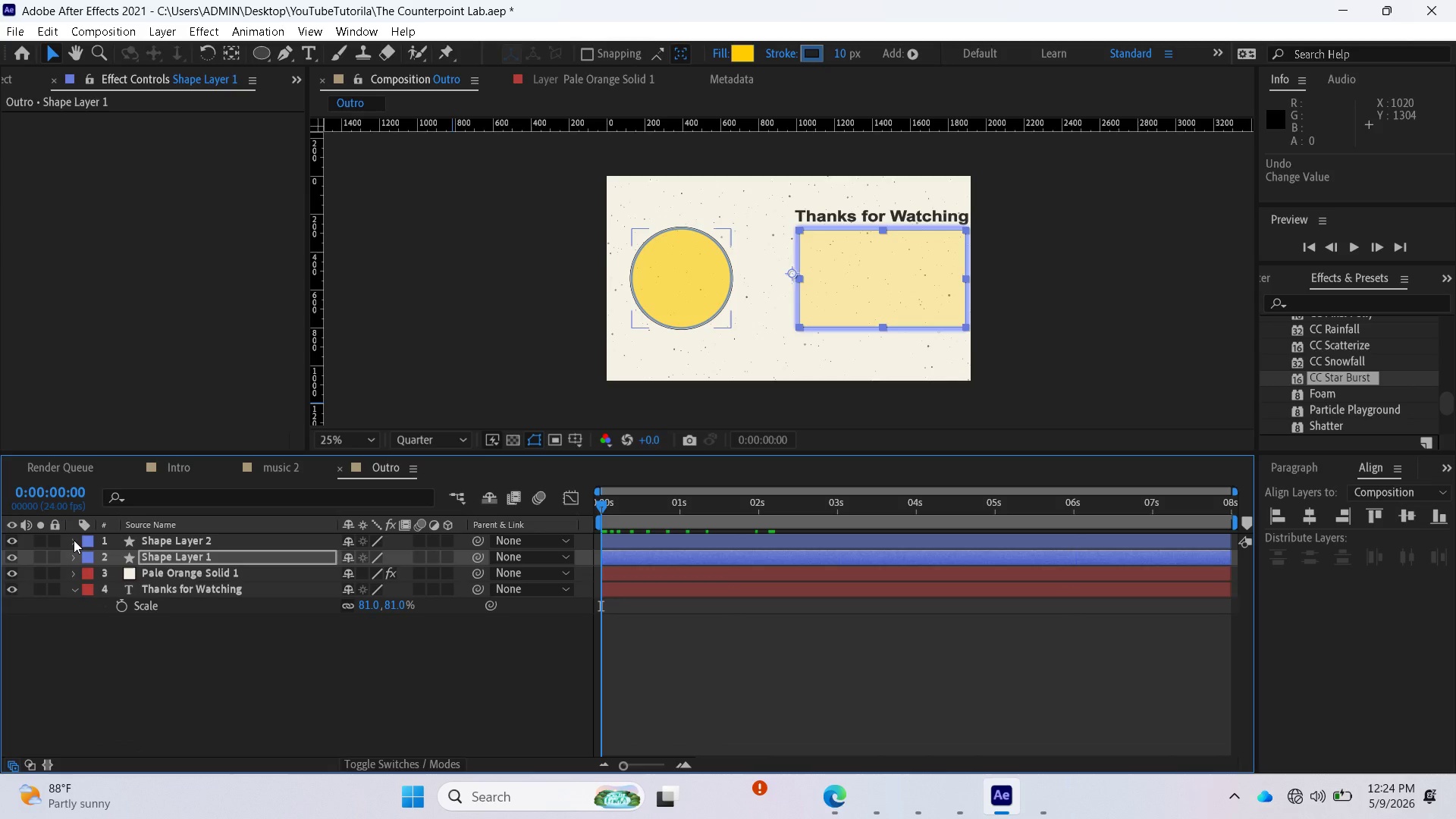 
left_click([74, 540])
 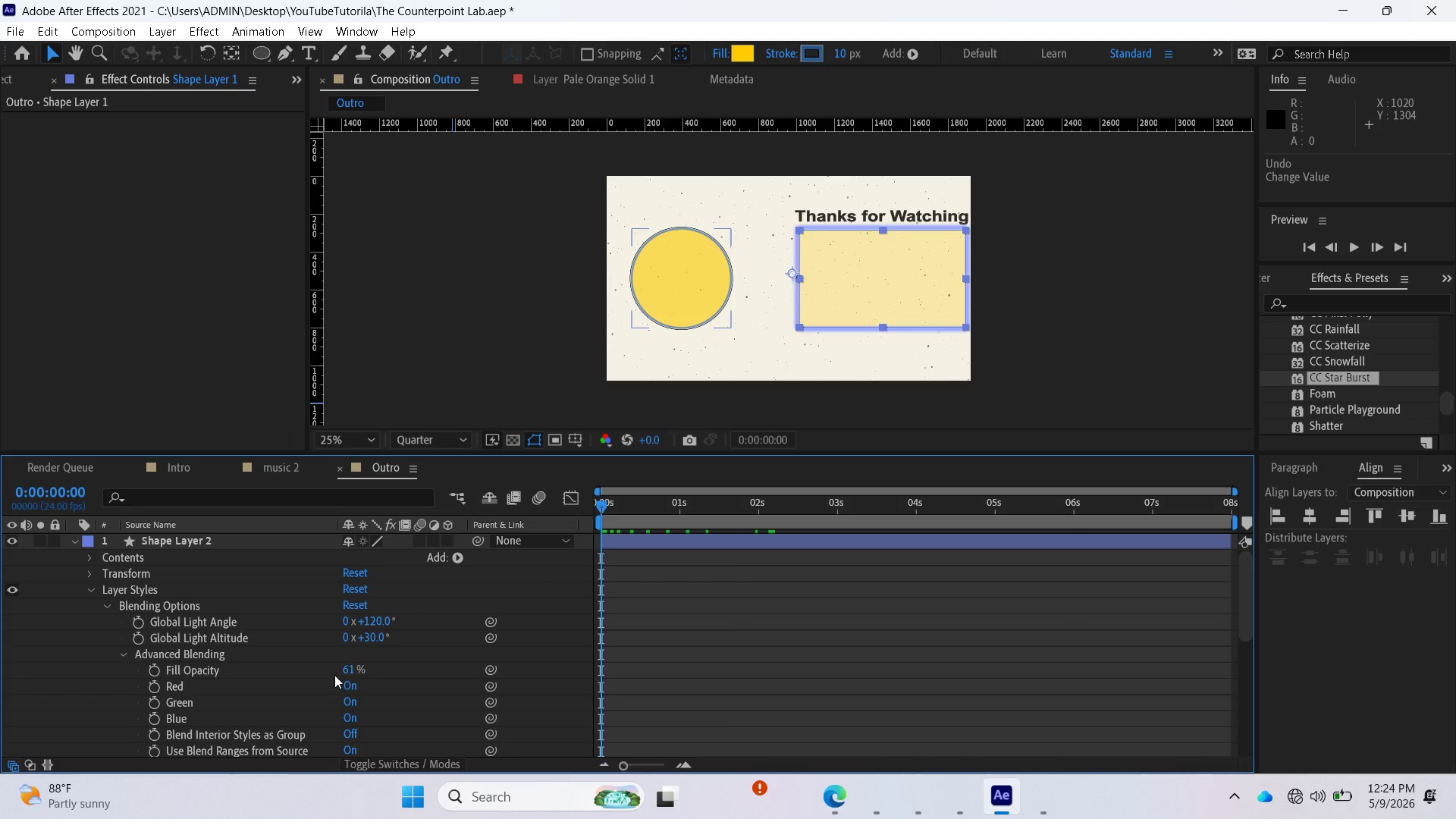 
scroll: coordinate [366, 673], scroll_direction: down, amount: 2.0
 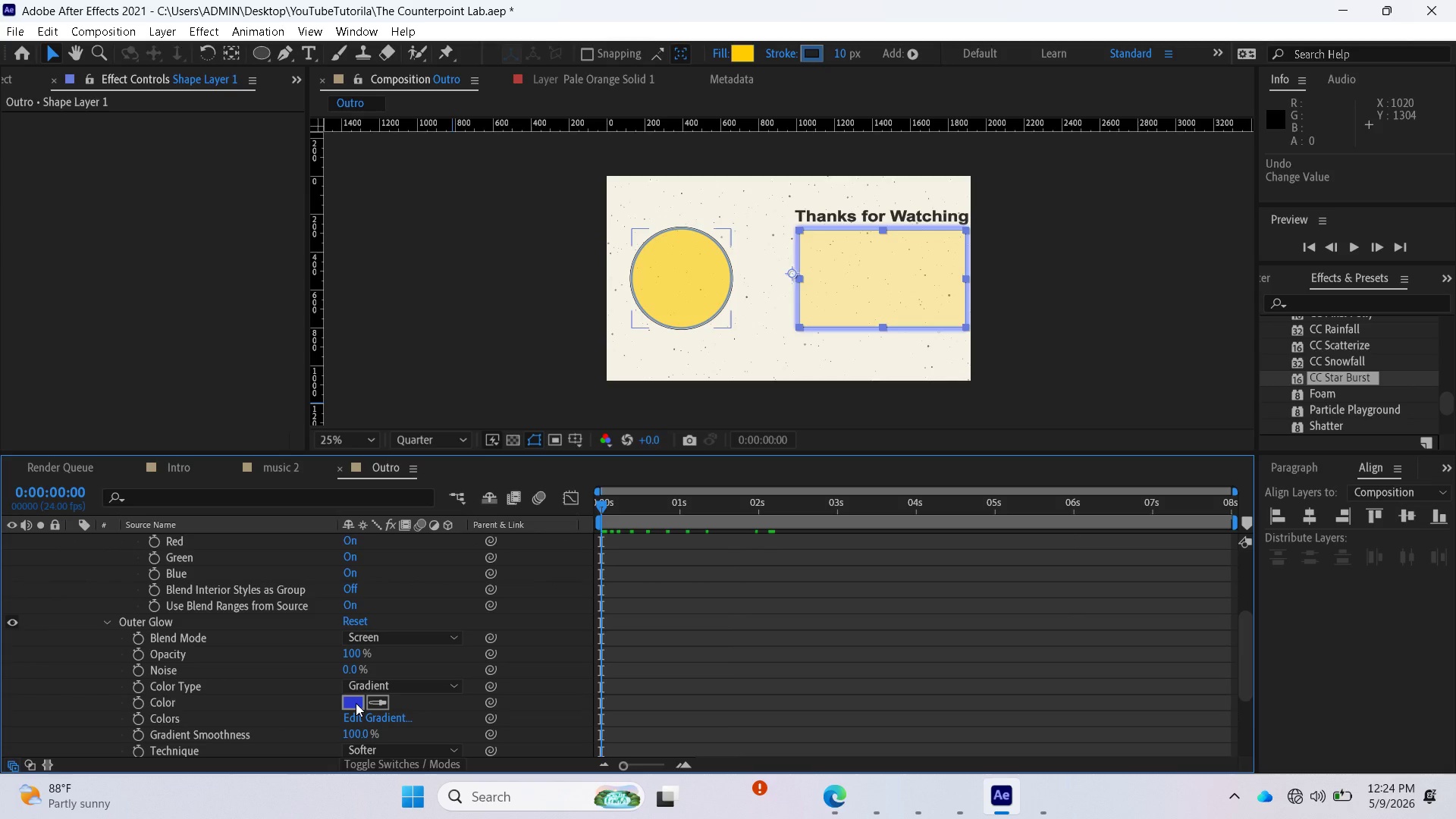 
left_click([356, 703])
 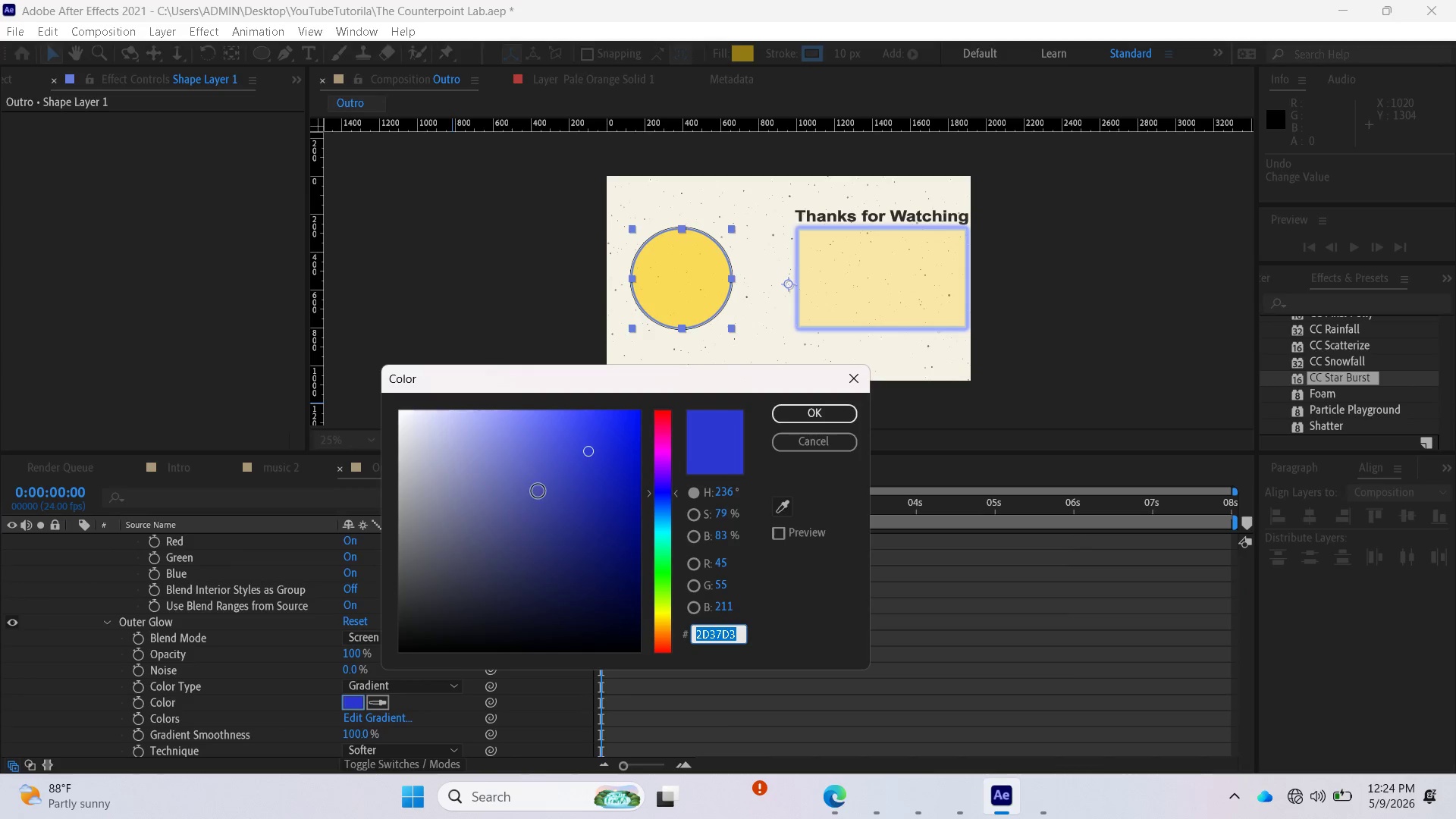 
left_click_drag(start_coordinate=[547, 478], to_coordinate=[497, 420])
 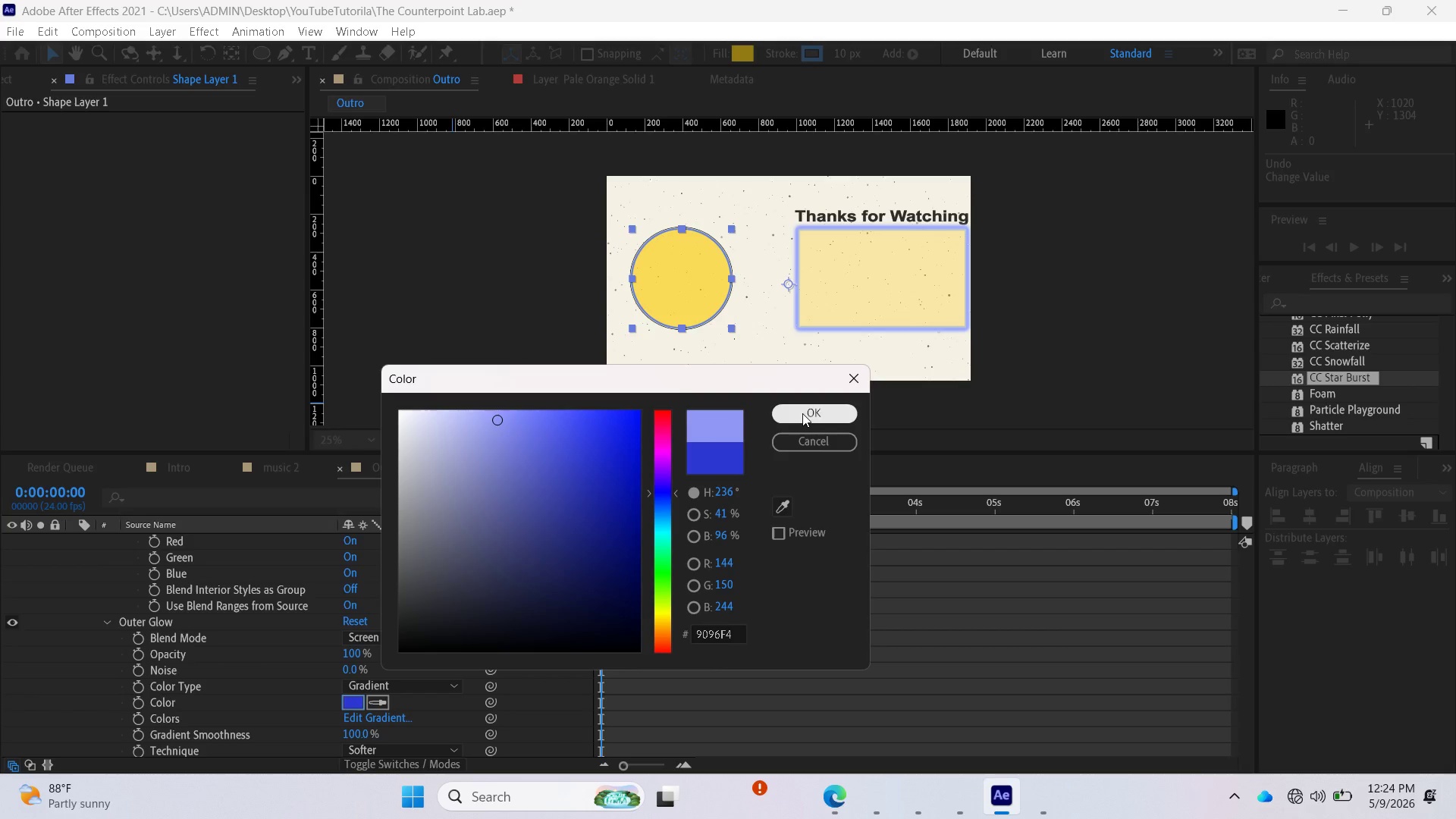 
left_click([802, 413])
 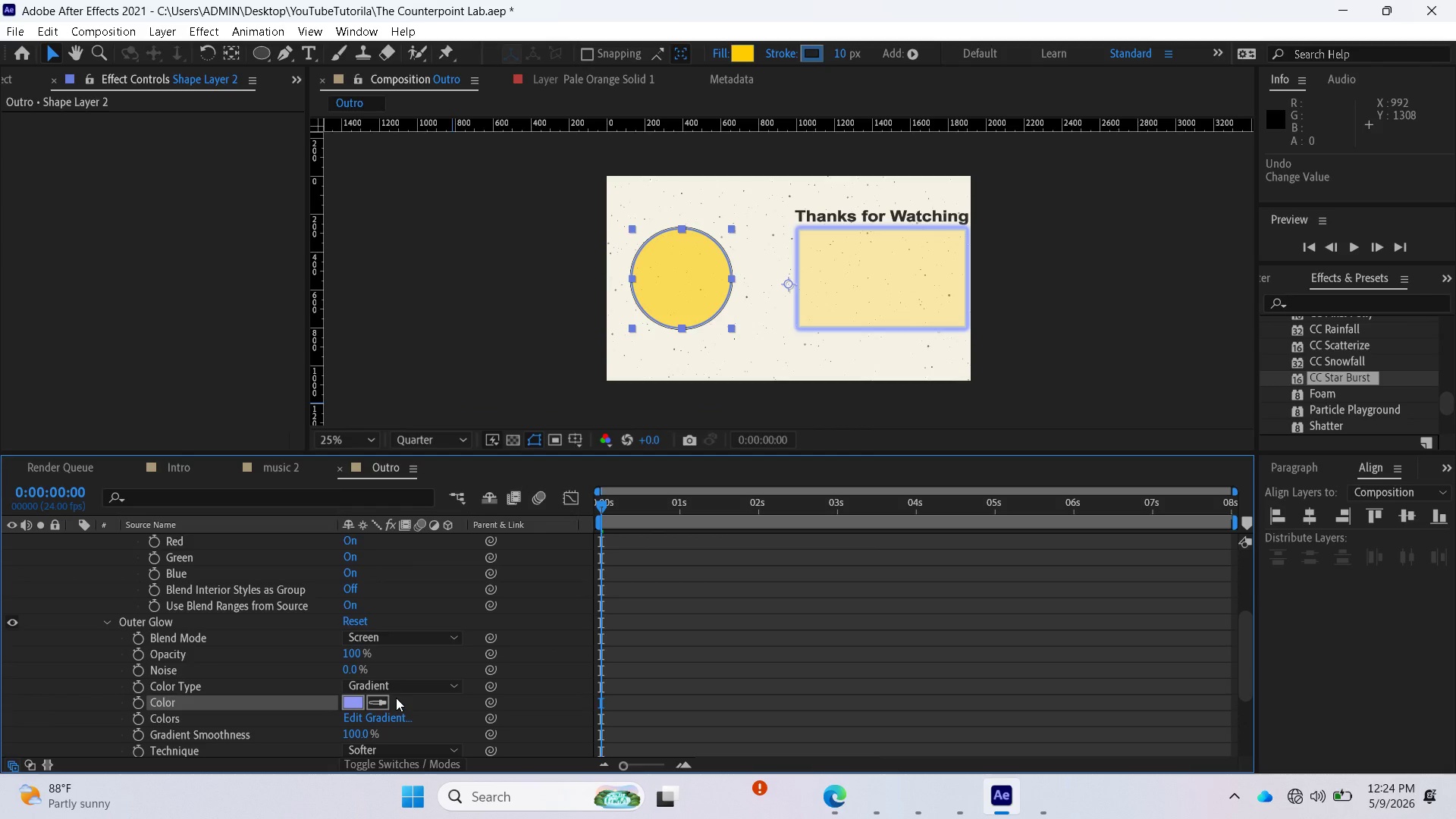 
scroll: coordinate [400, 703], scroll_direction: down, amount: 3.0
 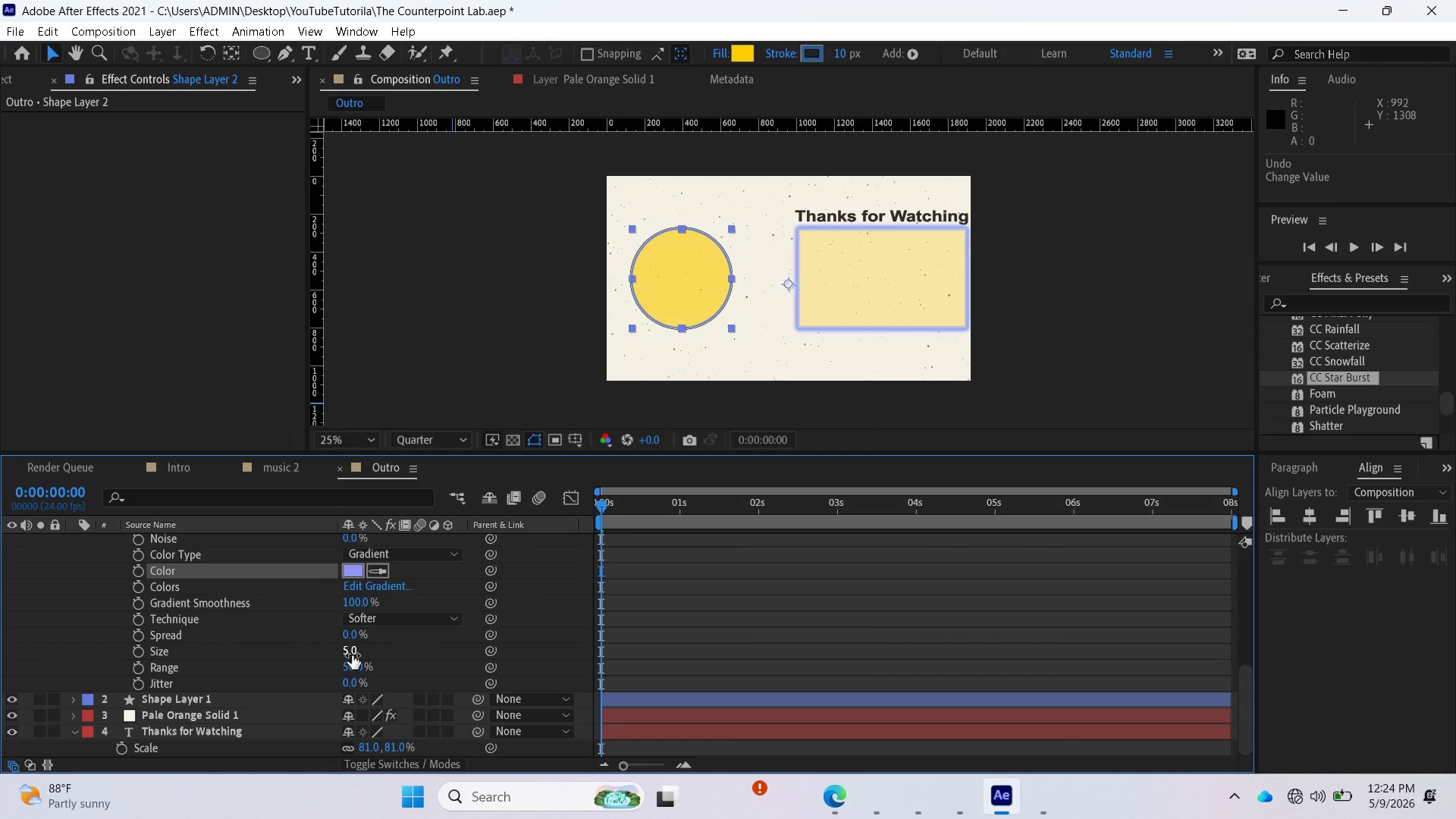 
left_click_drag(start_coordinate=[350, 654], to_coordinate=[383, 656])
 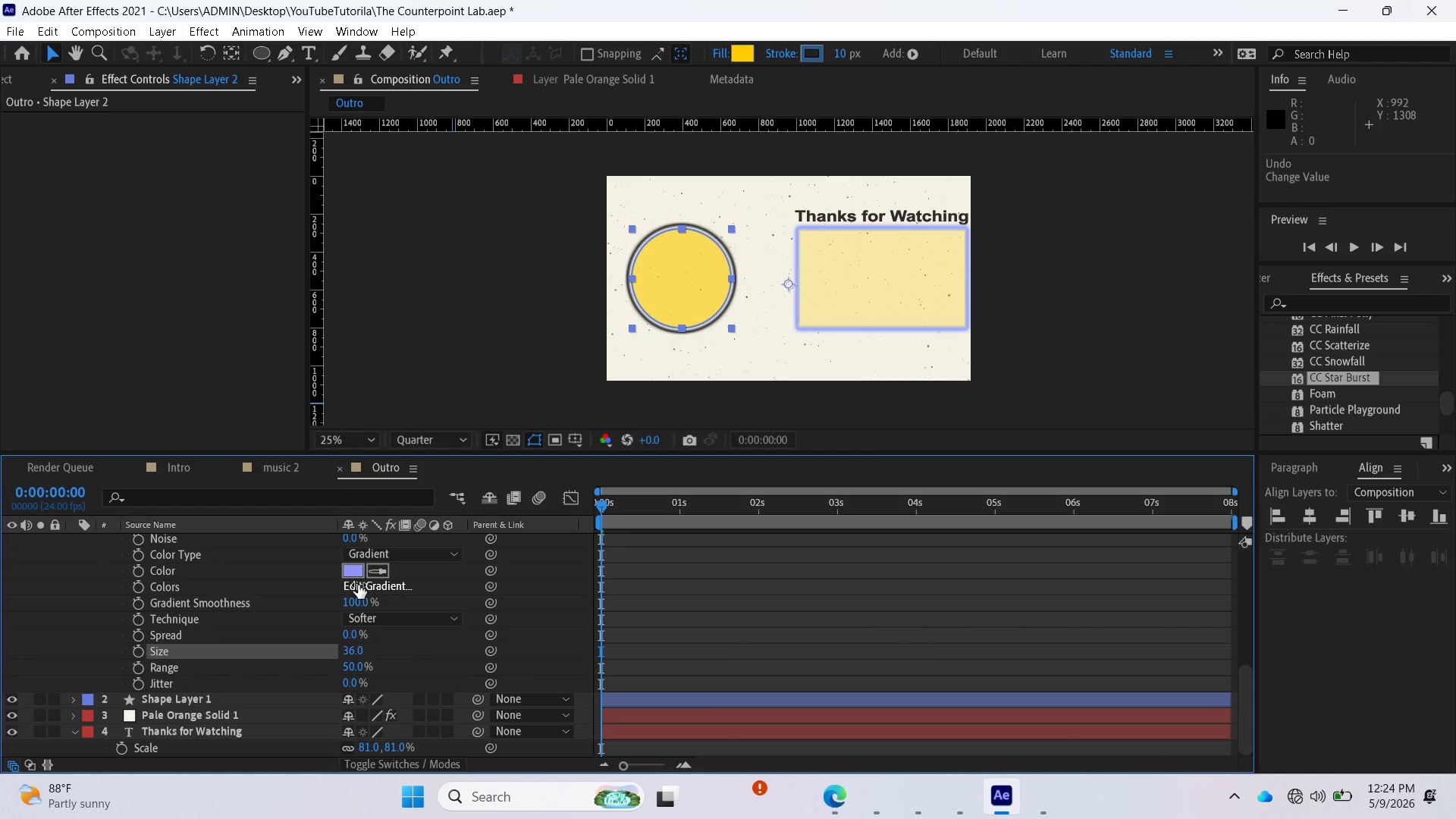 
left_click([354, 573])
 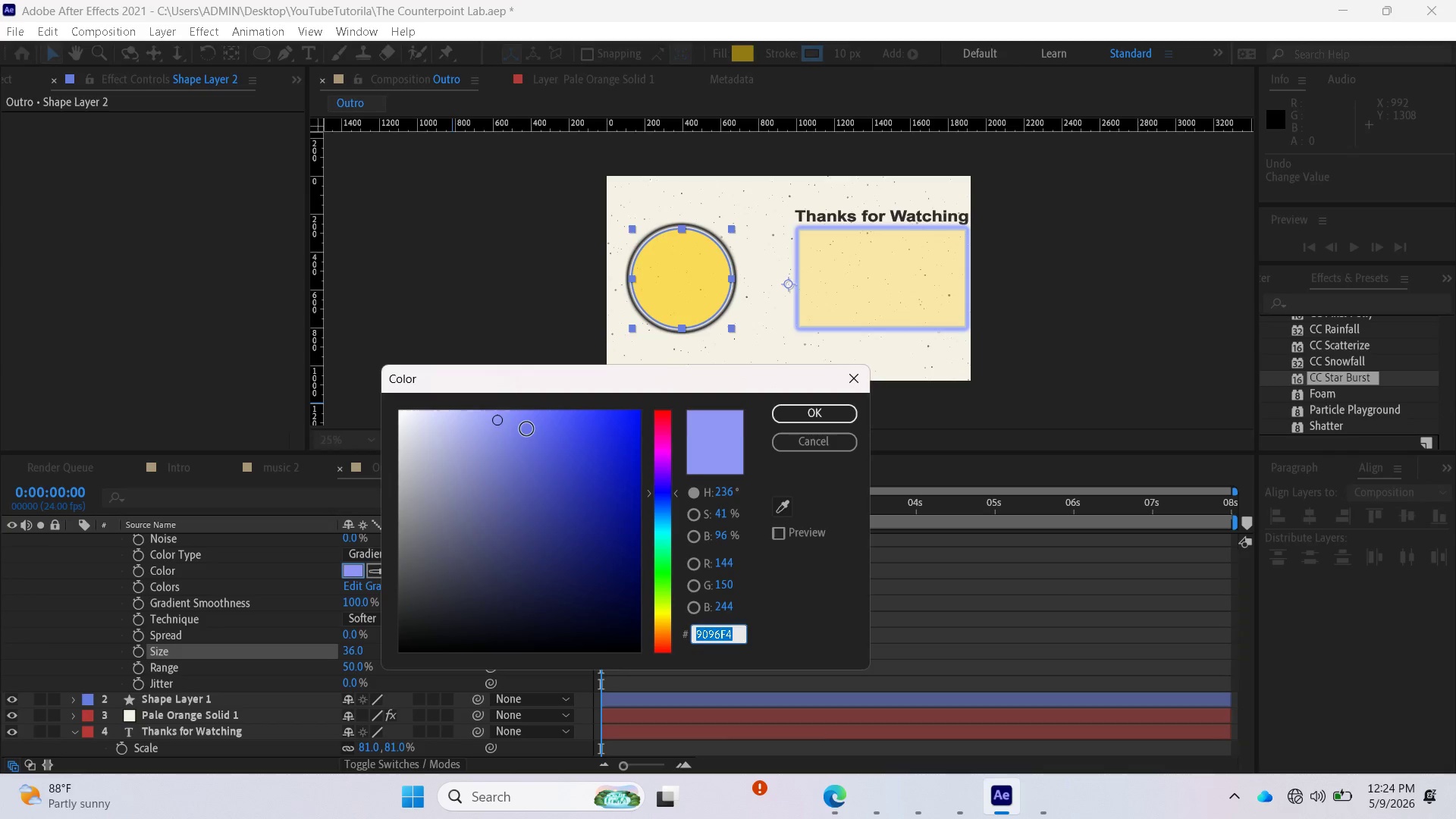 
left_click_drag(start_coordinate=[527, 429], to_coordinate=[465, 408])
 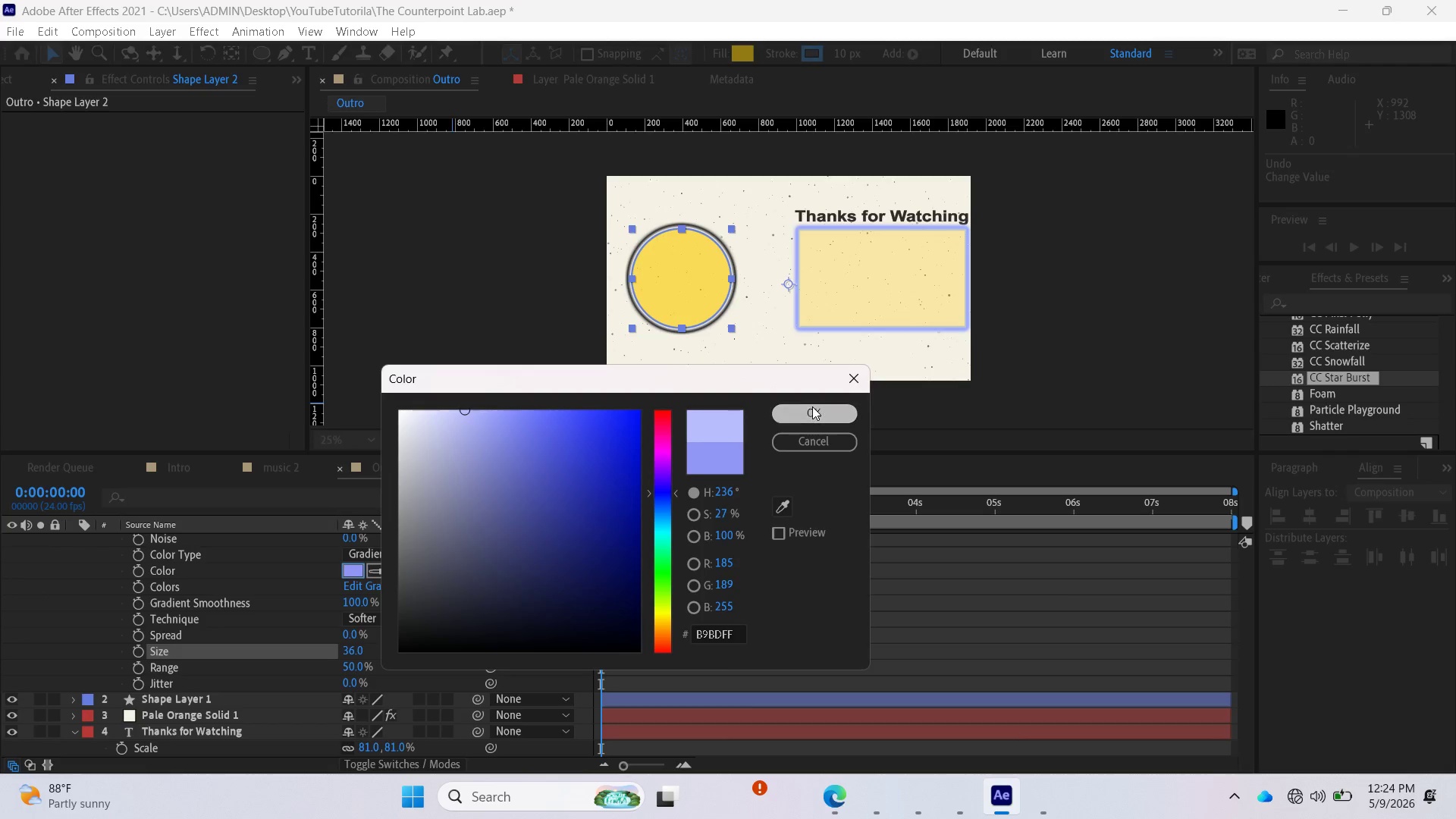 
left_click([812, 406])
 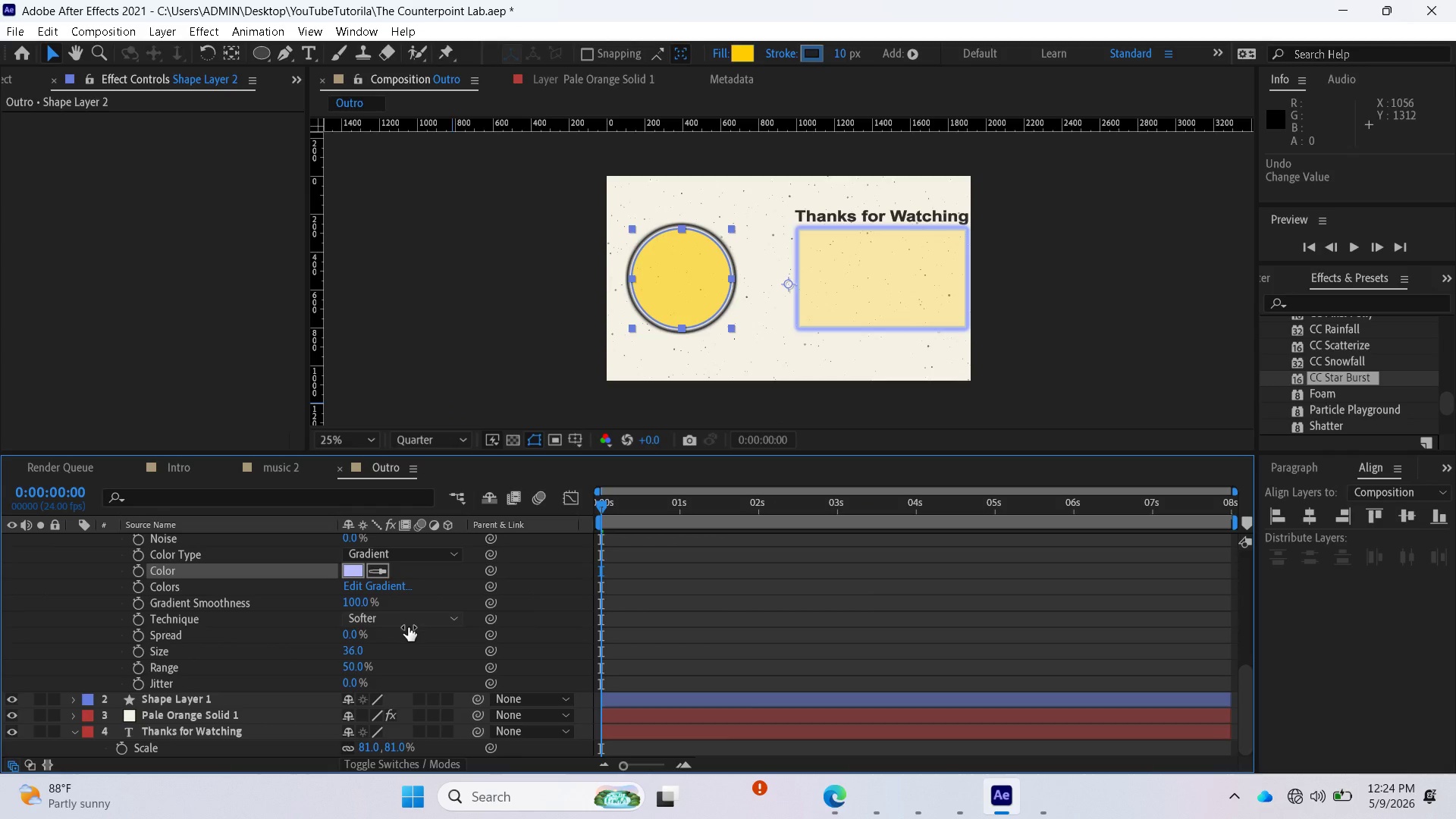 
scroll: coordinate [400, 634], scroll_direction: up, amount: 4.0
 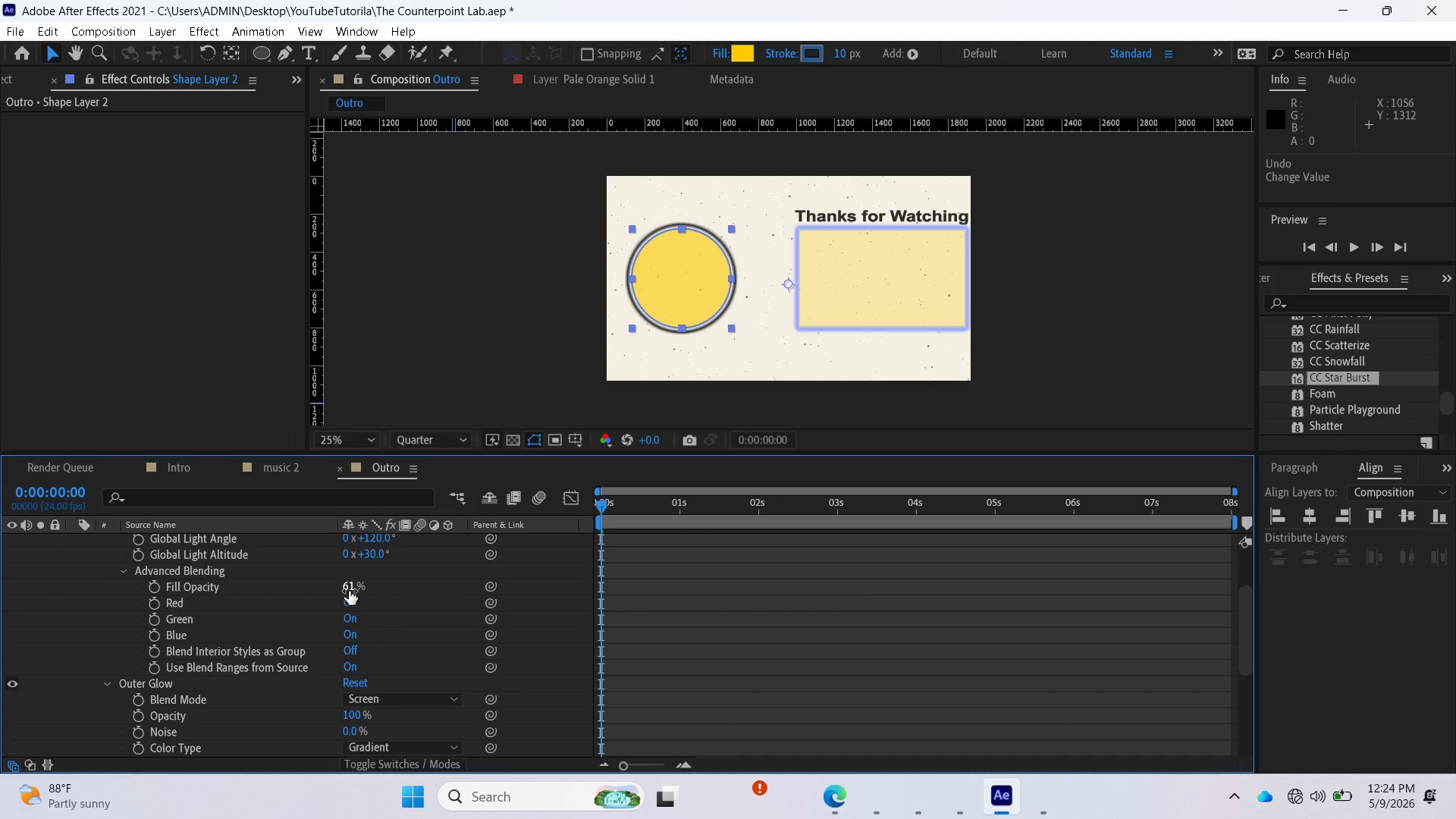 
left_click_drag(start_coordinate=[349, 591], to_coordinate=[301, 585])
 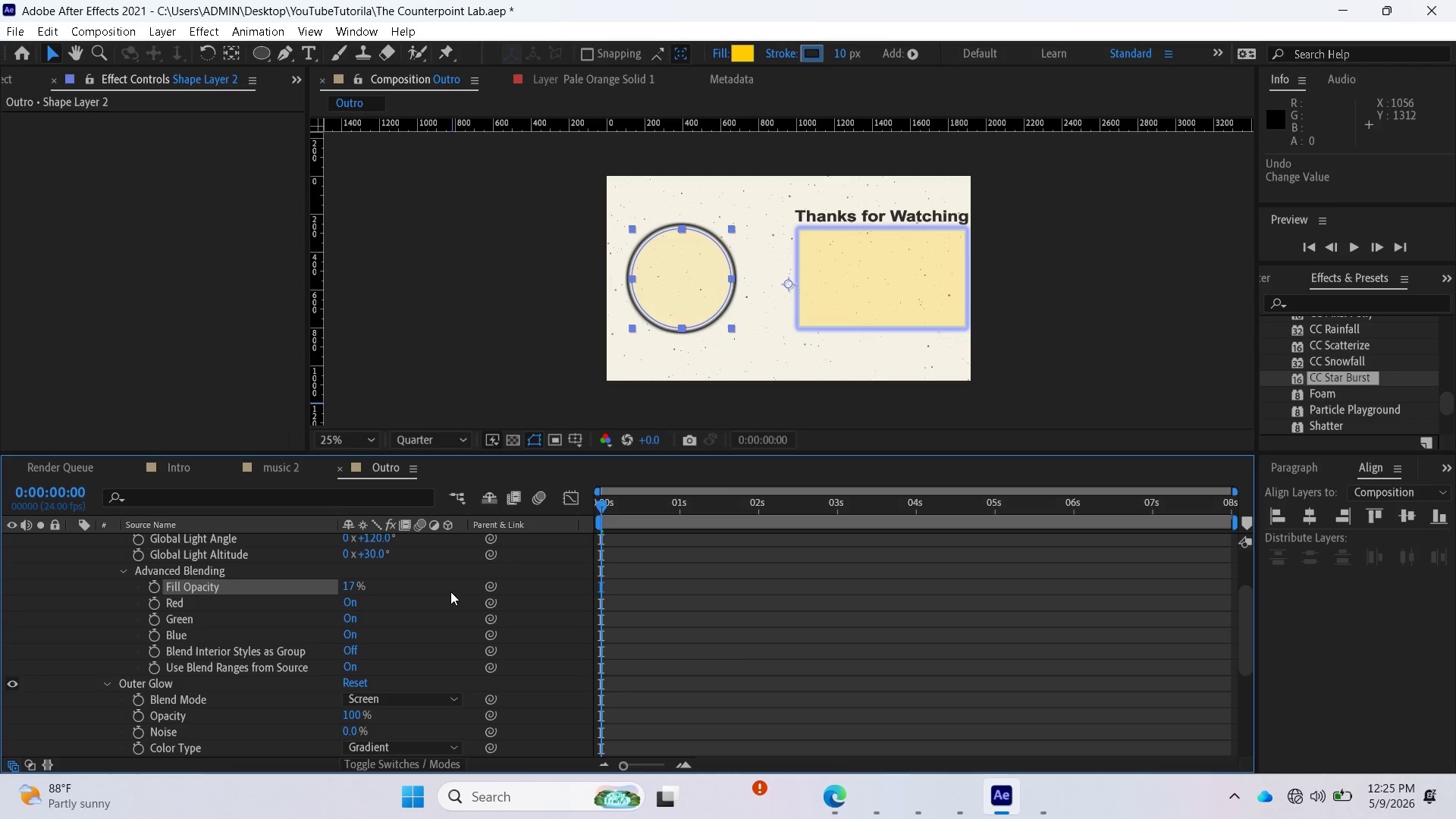 
wait(21.12)
 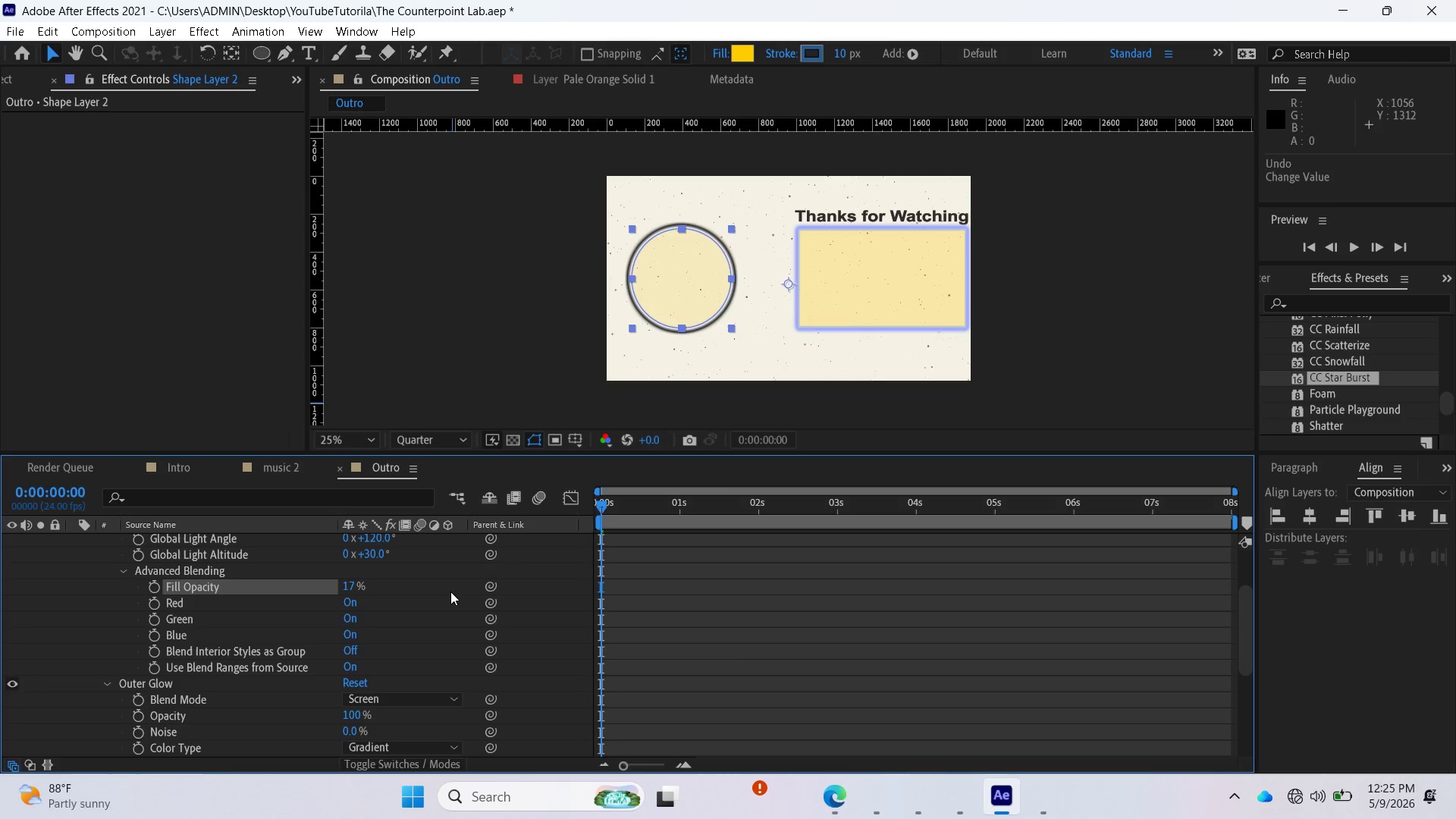 
scroll: coordinate [356, 683], scroll_direction: down, amount: 6.0
 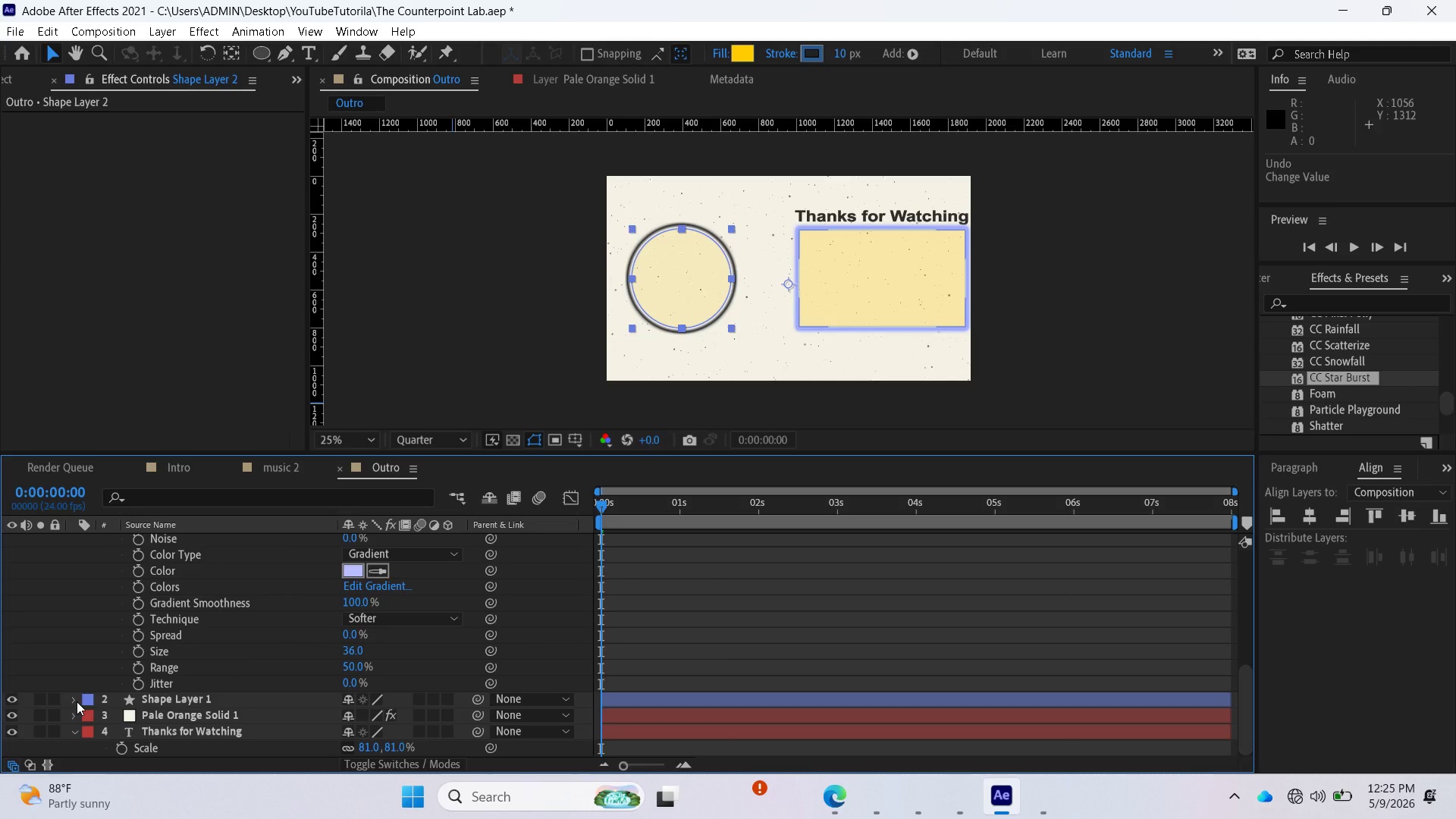 
left_click([75, 701])
 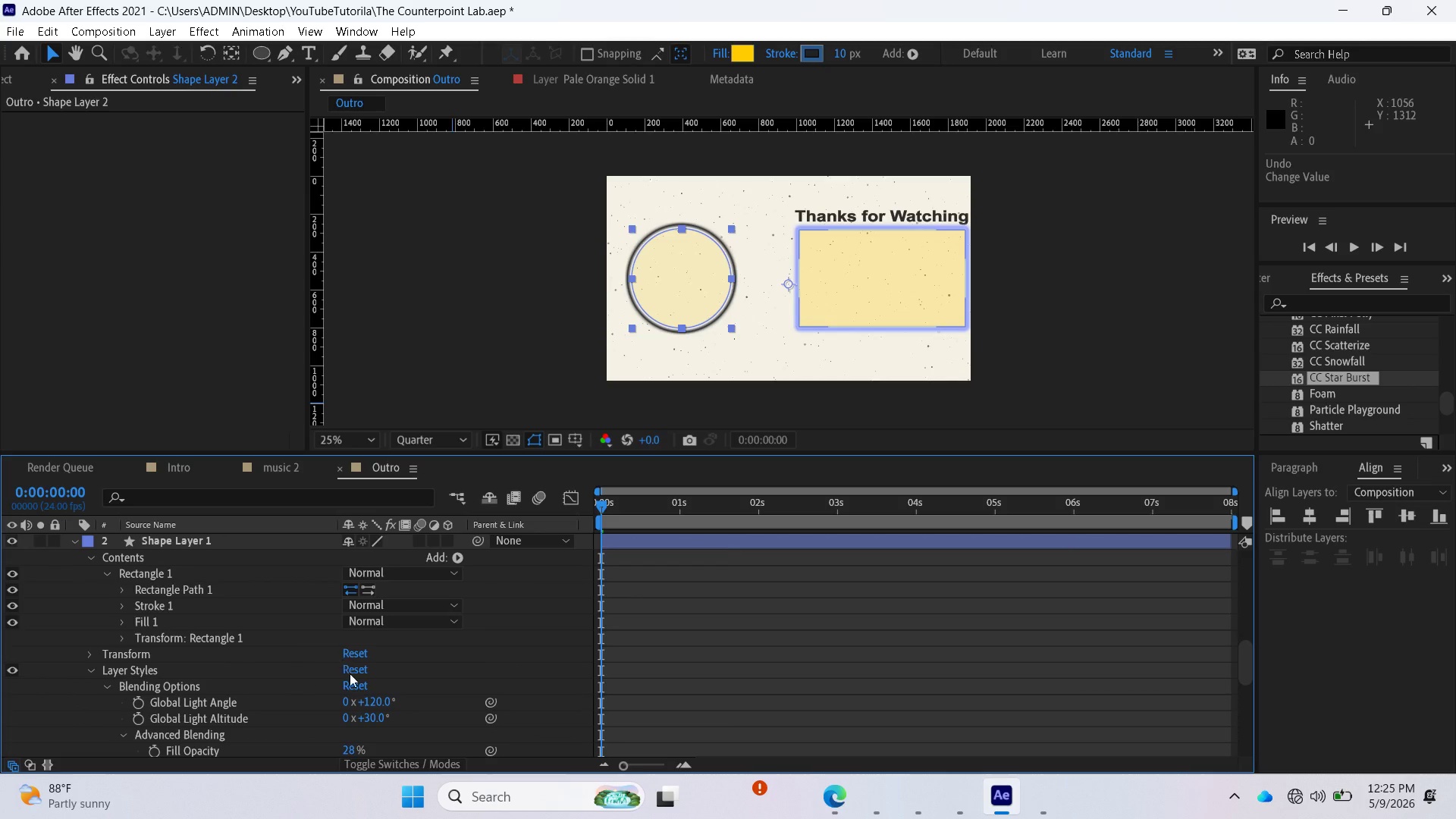 
scroll: coordinate [358, 693], scroll_direction: down, amount: 8.0
 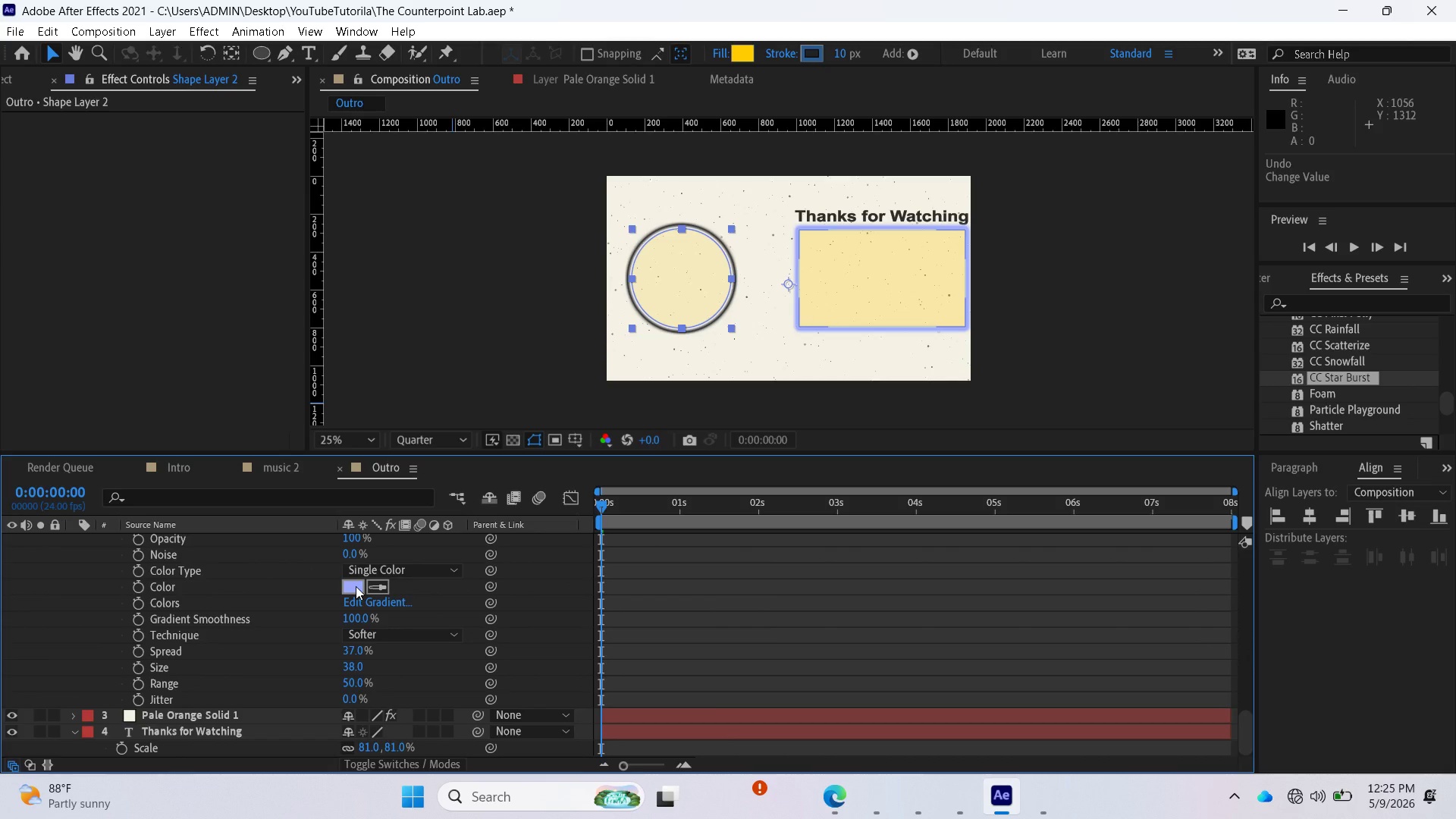 
left_click([356, 586])
 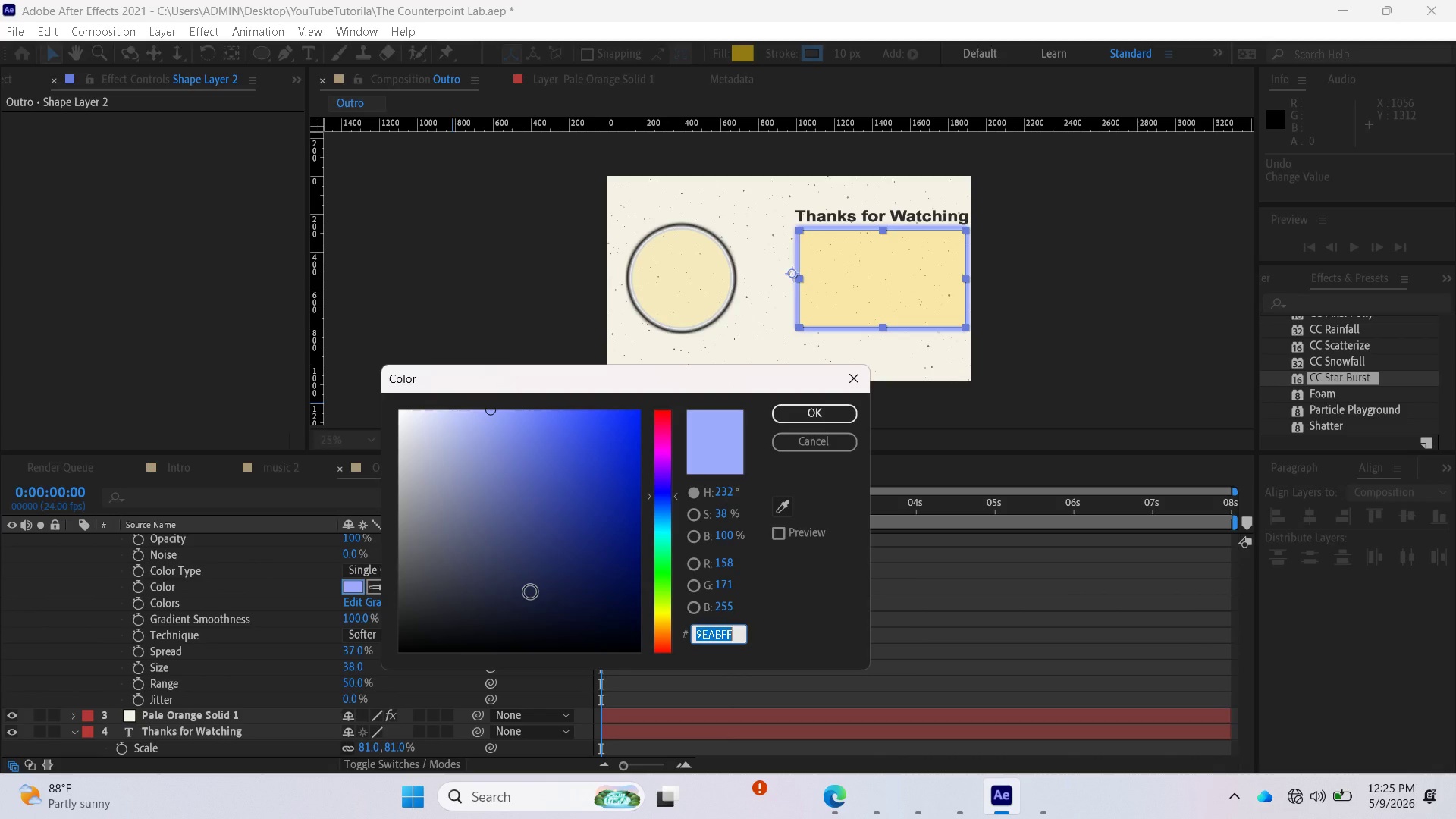 
key(Control+C)
 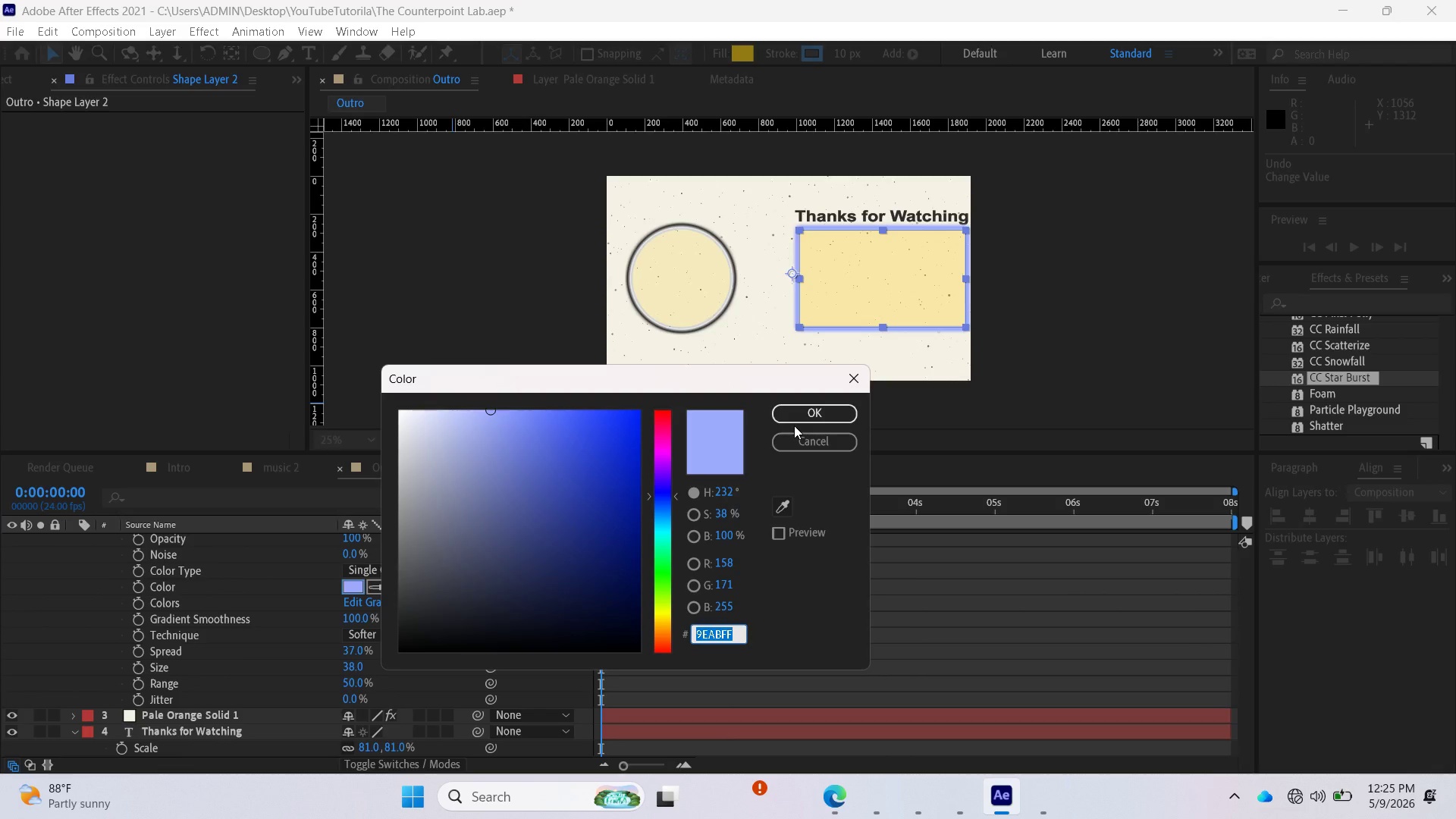 
left_click([794, 425])
 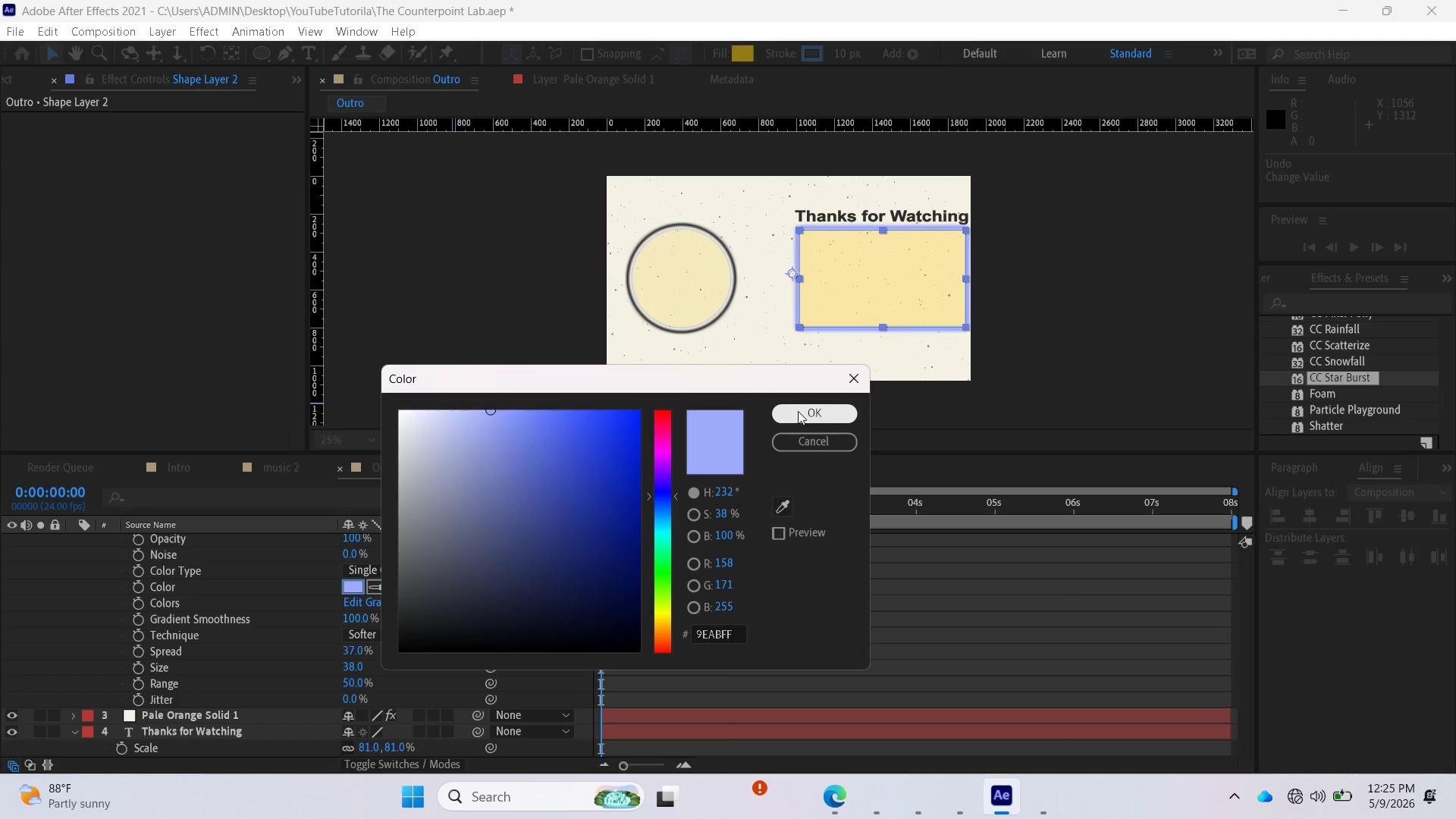 
left_click([798, 411])
 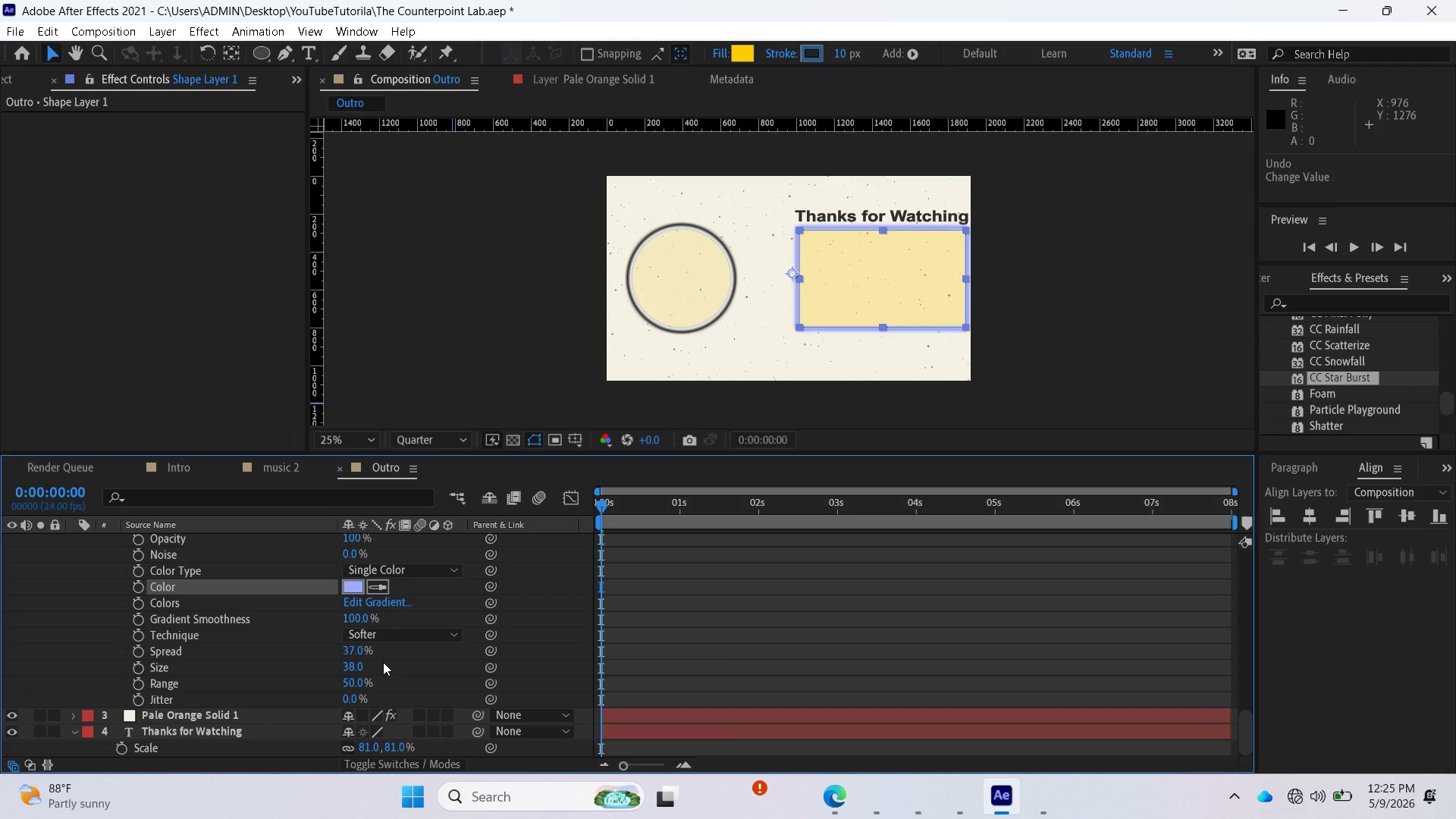 
wait(31.27)
 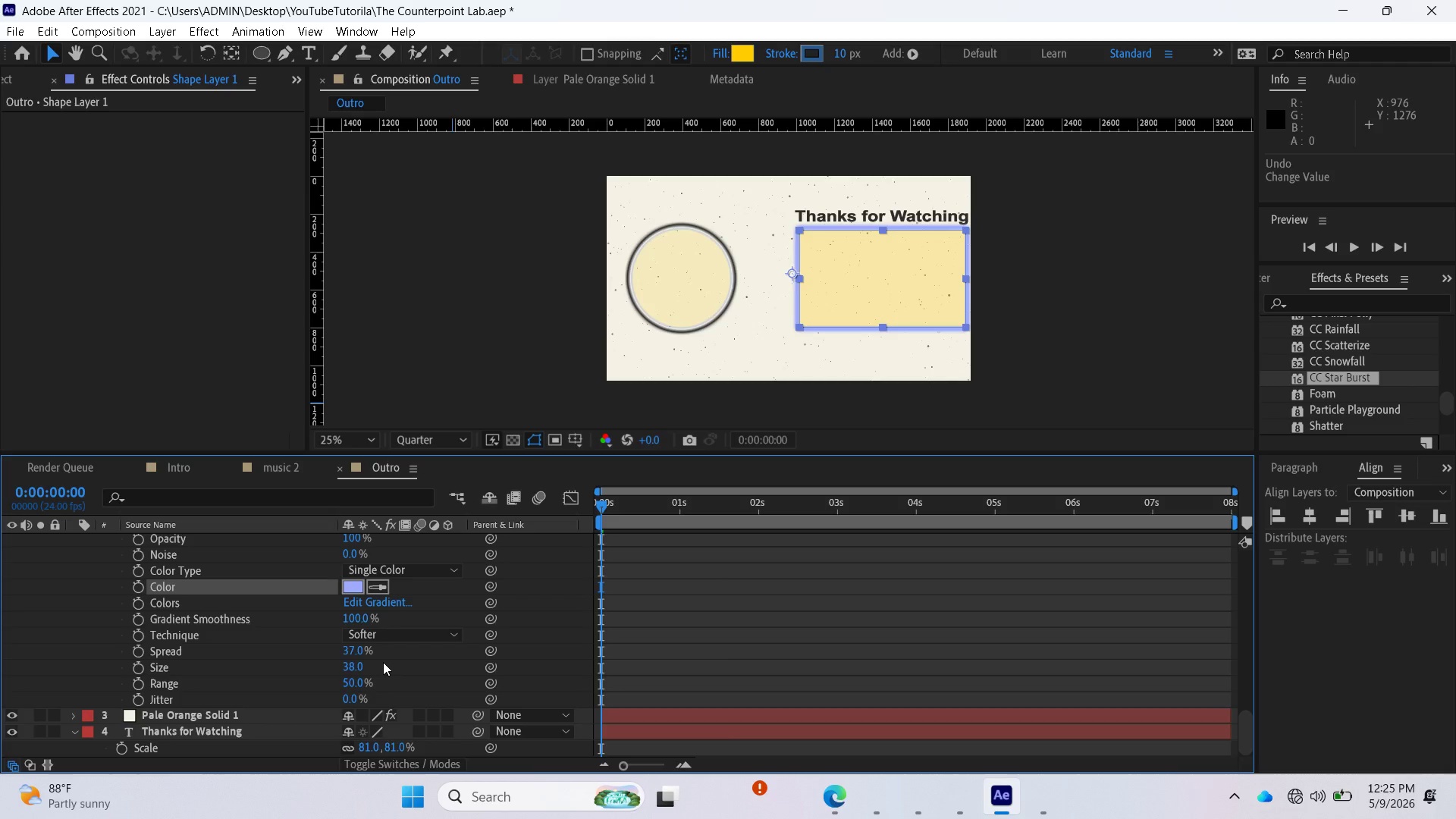 
scroll: coordinate [306, 636], scroll_direction: up, amount: 3.0
 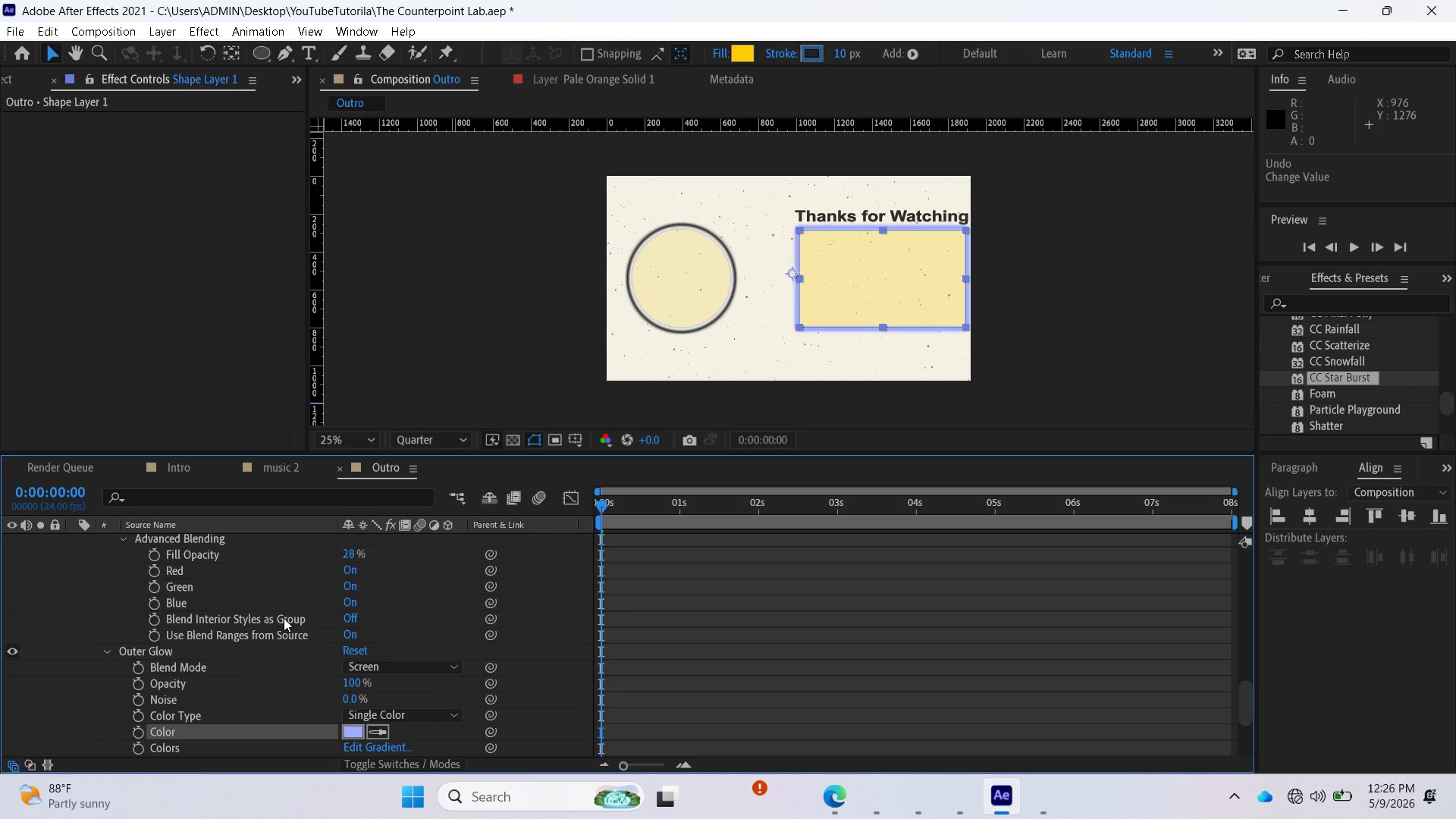 
wait(15.21)
 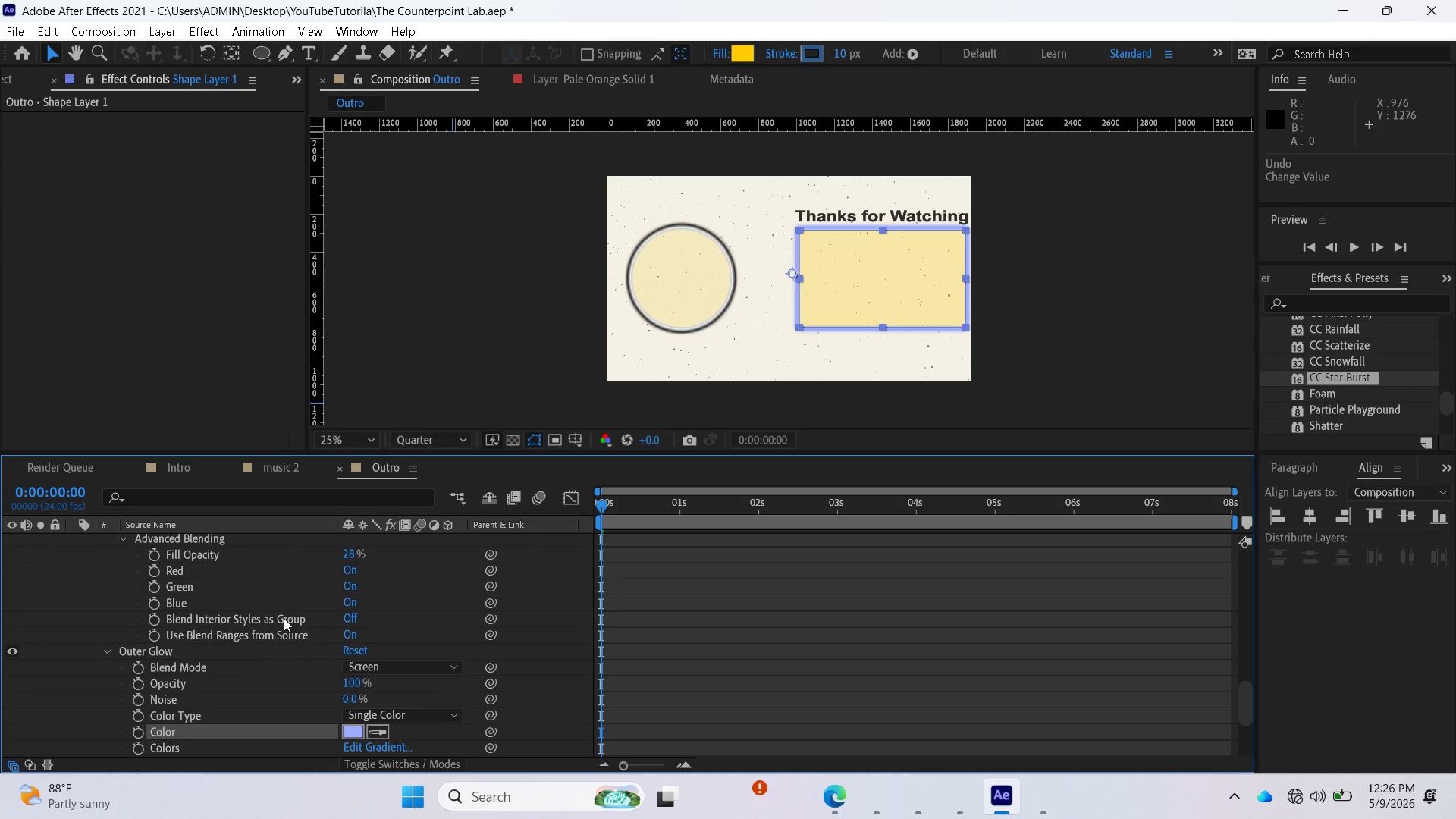 
scroll: coordinate [368, 704], scroll_direction: down, amount: 1.0
 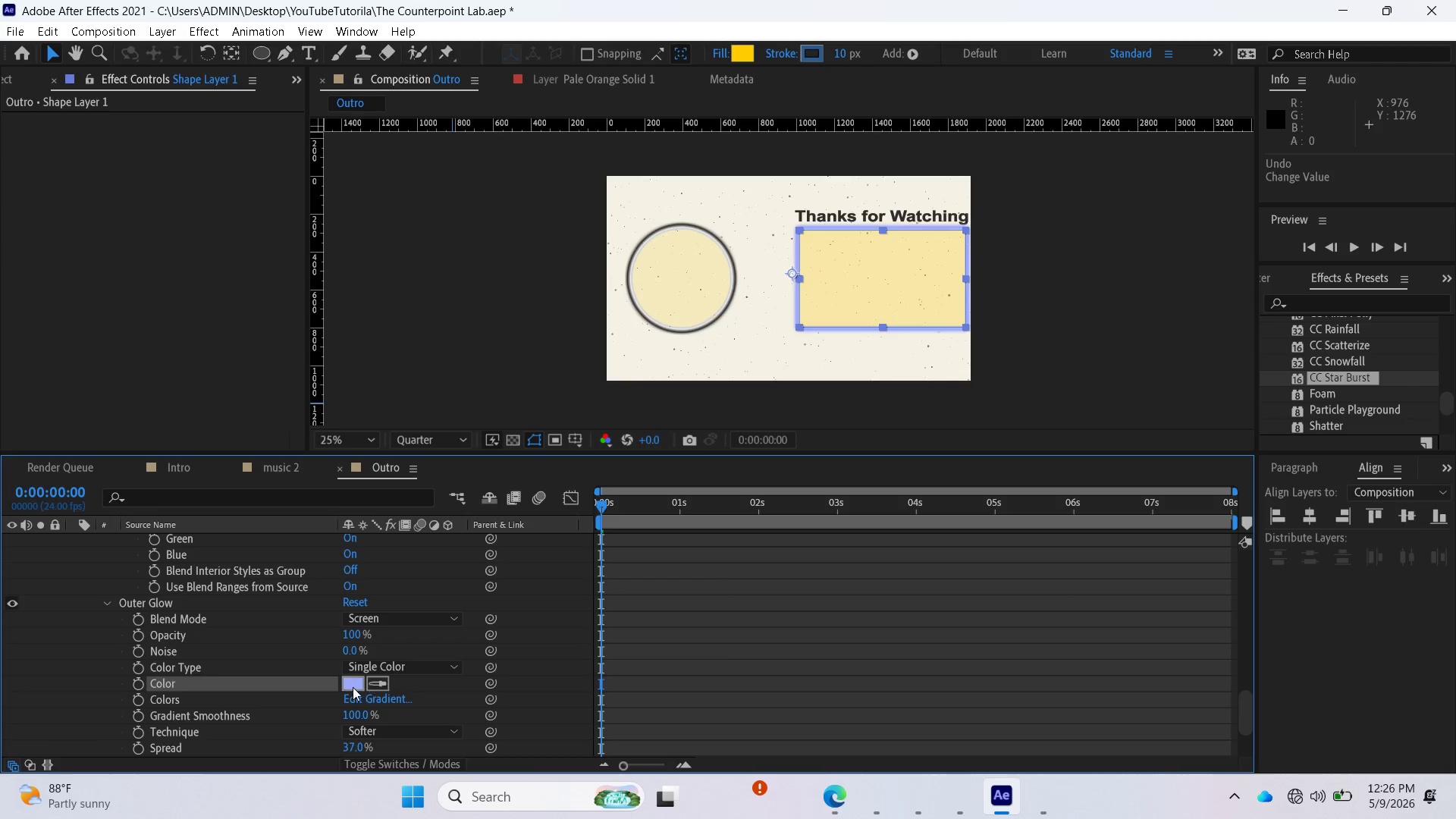 
wait(7.48)
 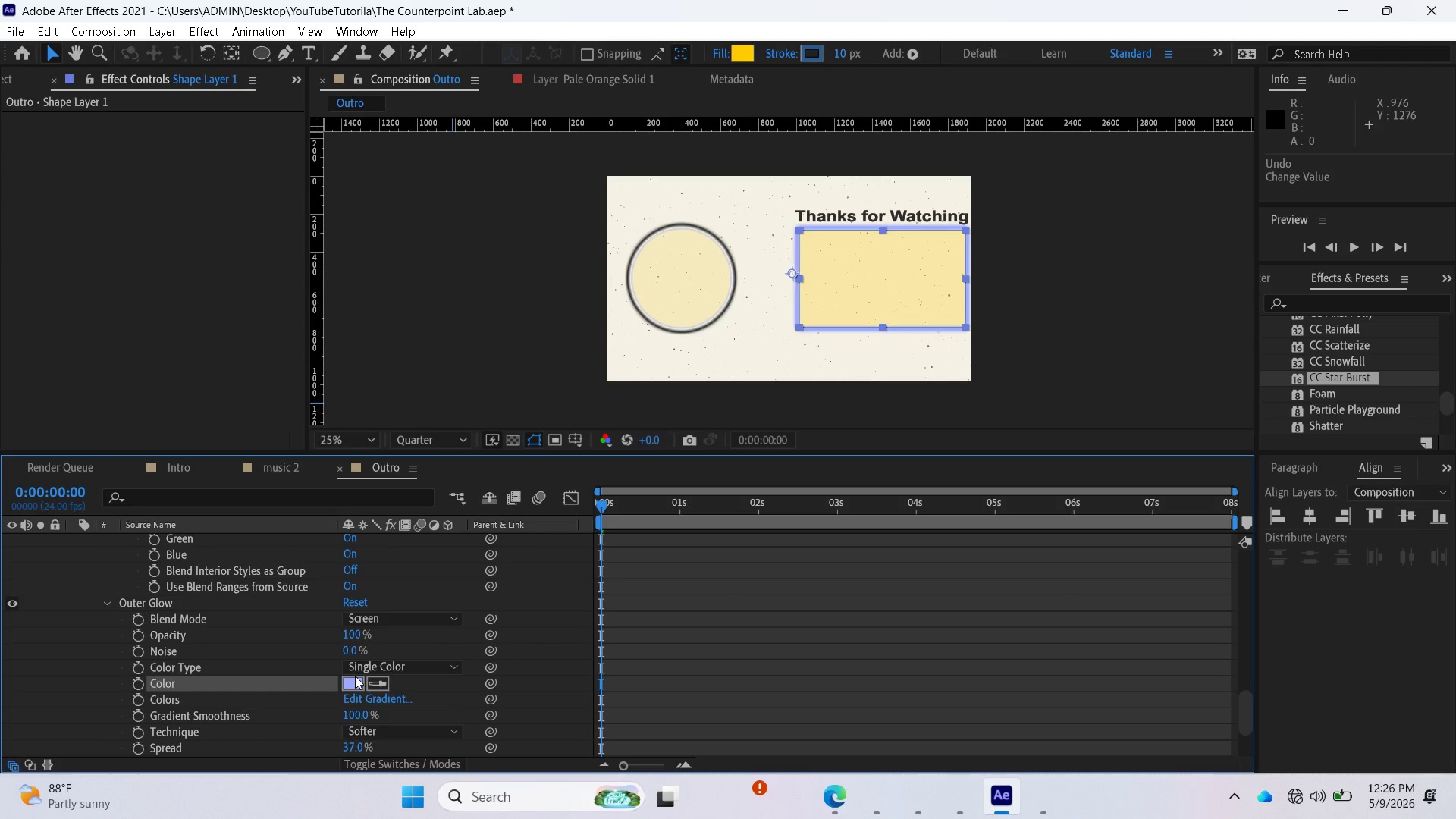 
scroll: coordinate [405, 723], scroll_direction: down, amount: 1.0
 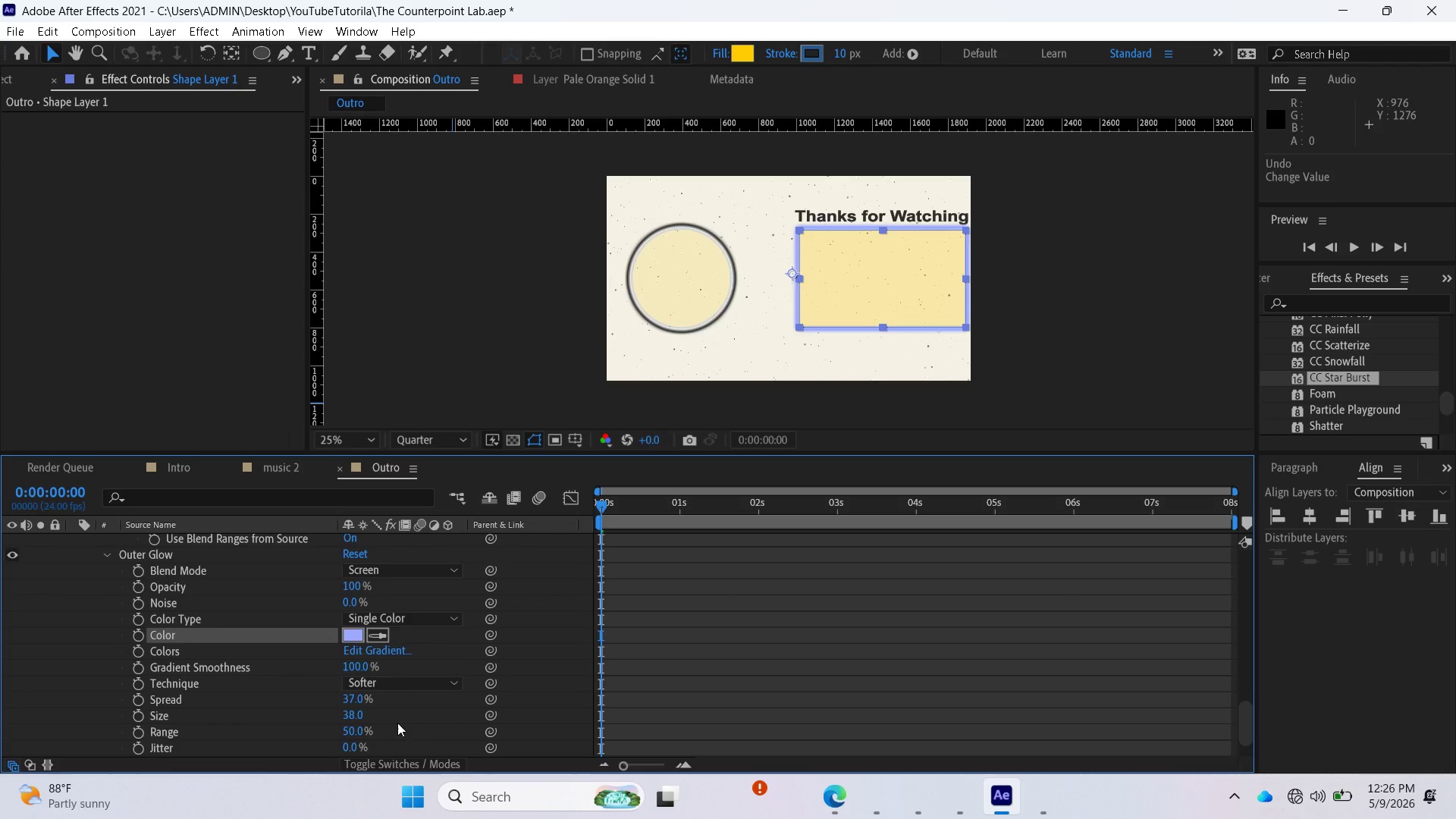 
scroll: coordinate [409, 700], scroll_direction: up, amount: 10.0
 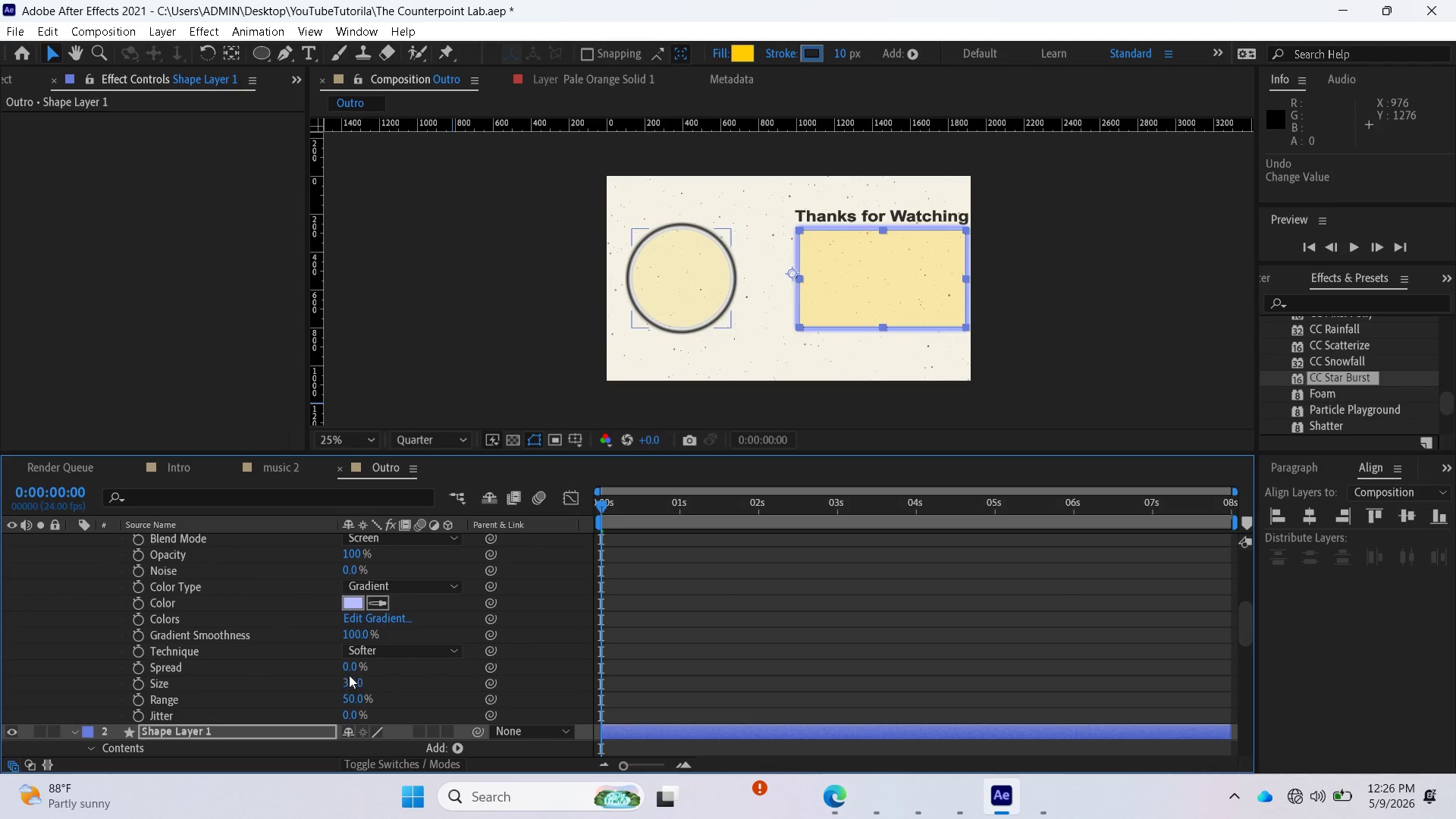 
left_click_drag(start_coordinate=[349, 668], to_coordinate=[389, 670])
 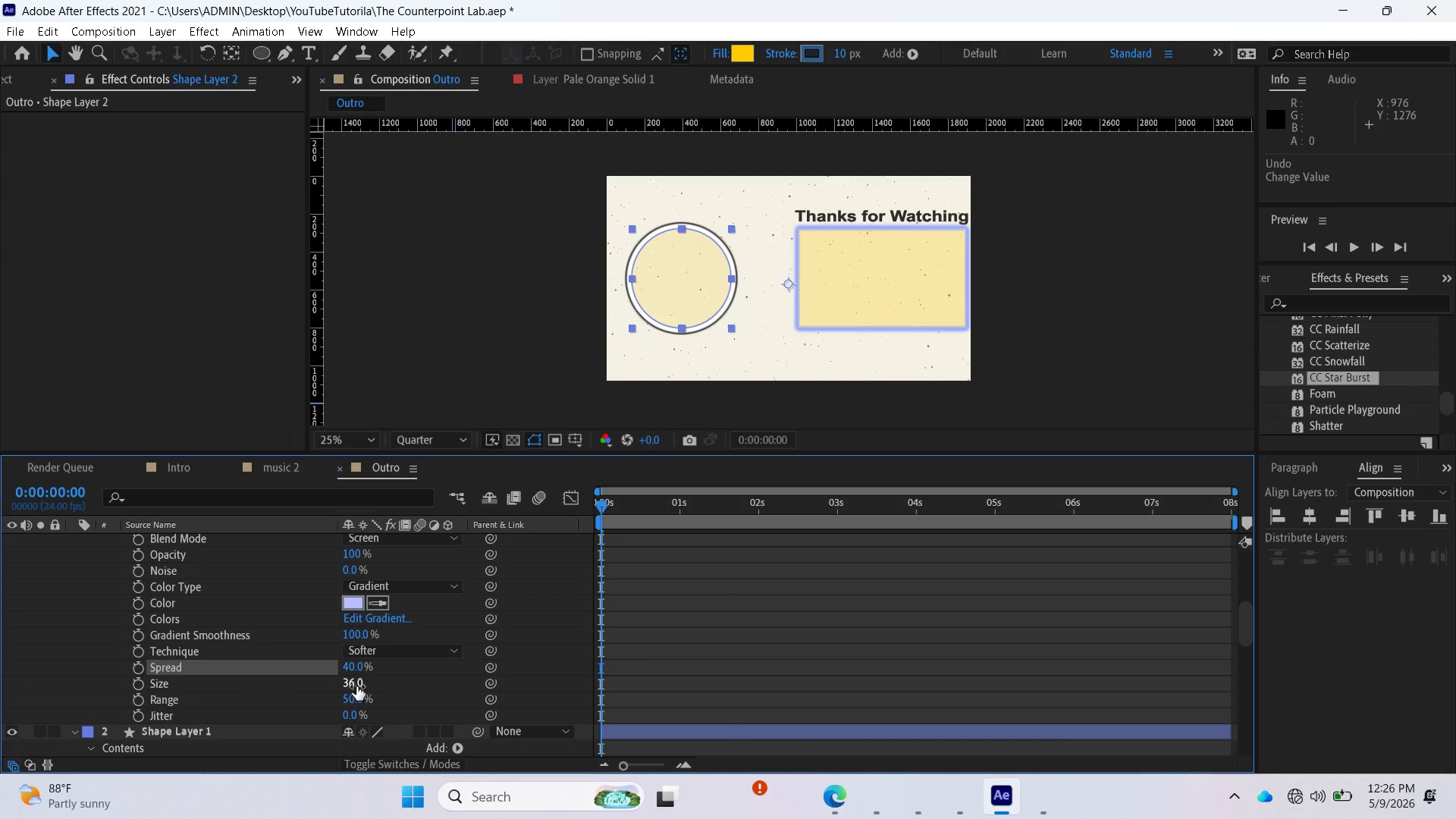 
left_click_drag(start_coordinate=[356, 686], to_coordinate=[340, 686])
 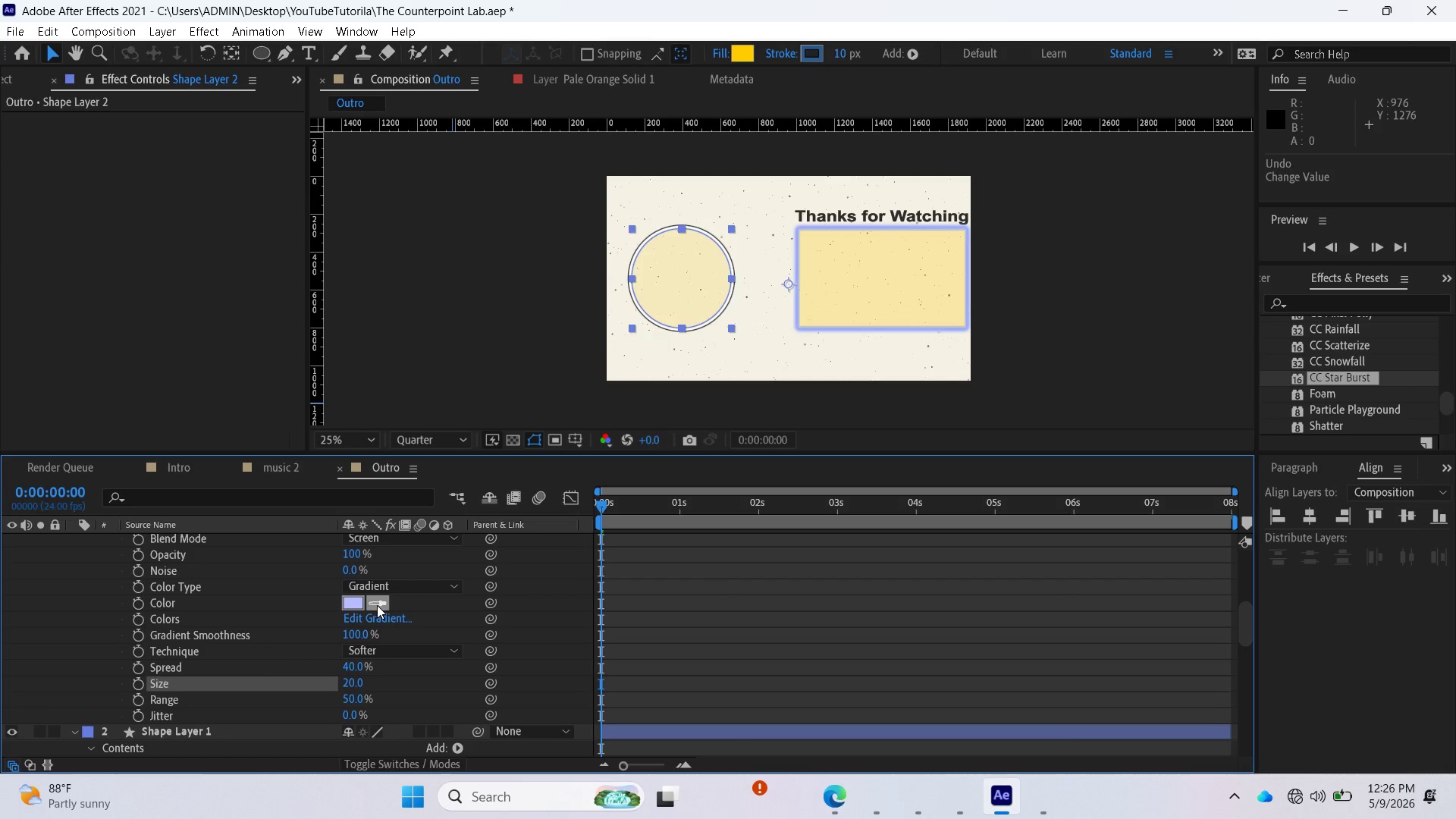 
left_click([359, 604])
 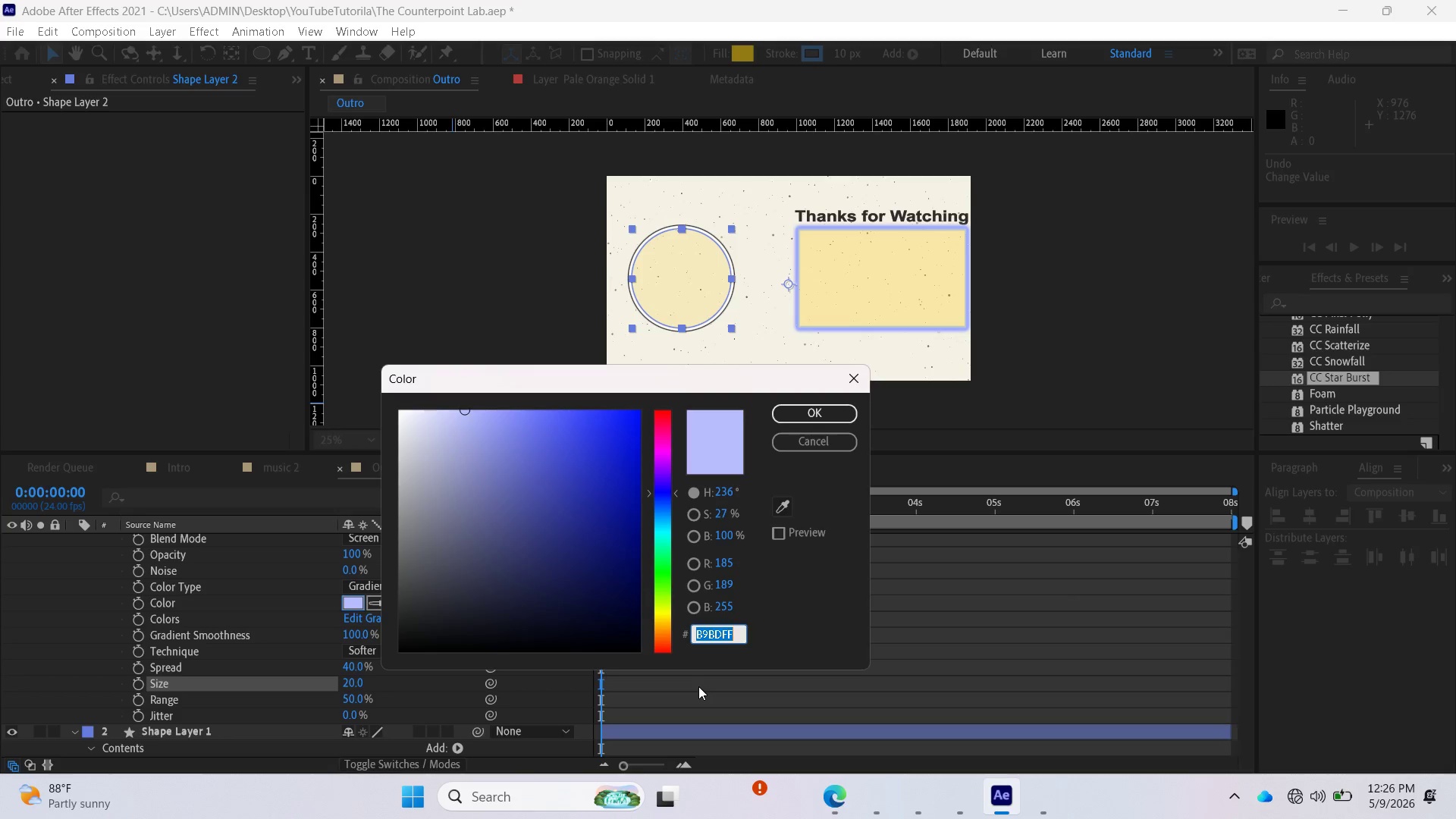 
key(Control+V)
 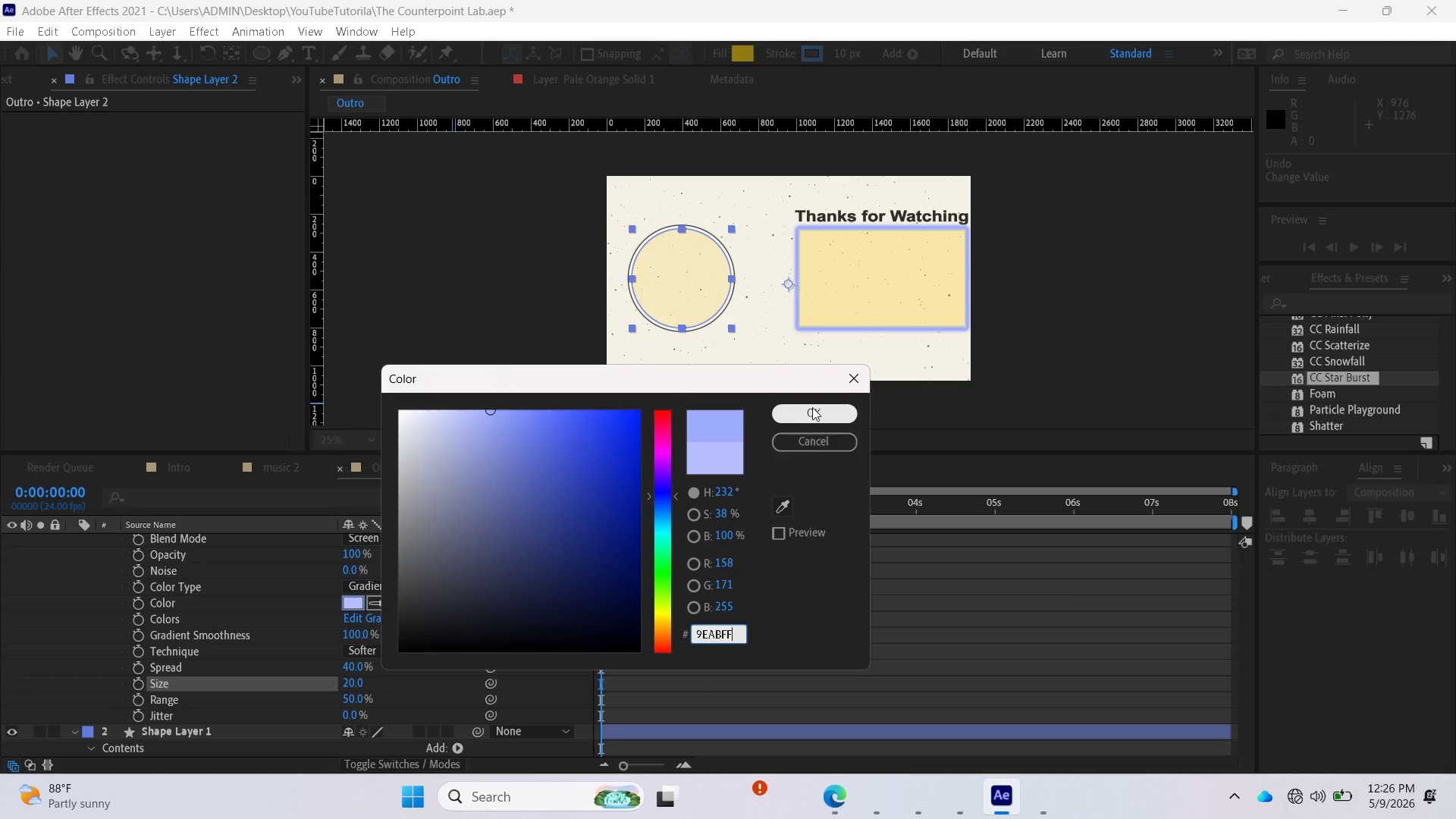 
left_click([812, 406])
 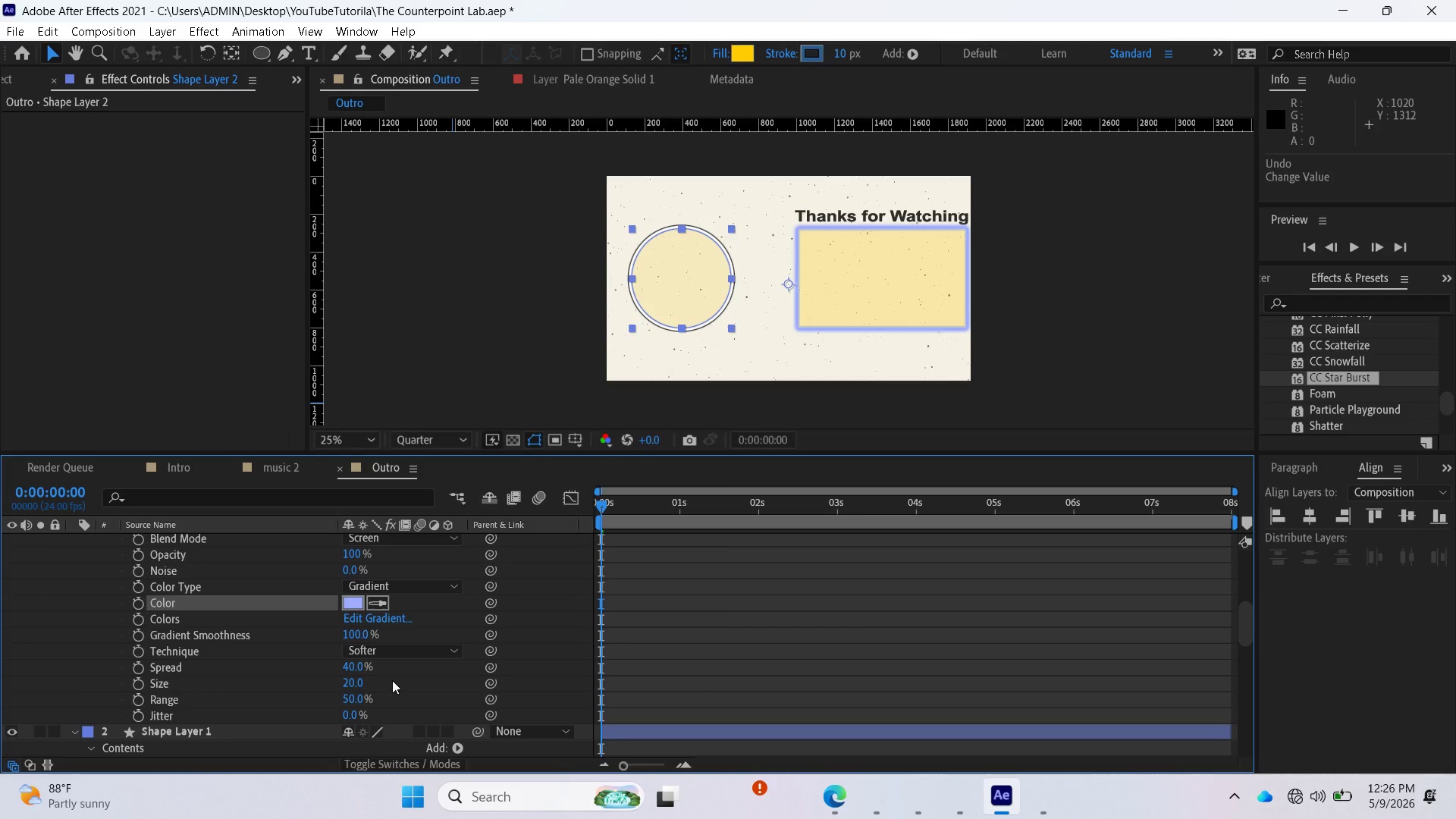 
scroll: coordinate [391, 708], scroll_direction: down, amount: 9.0
 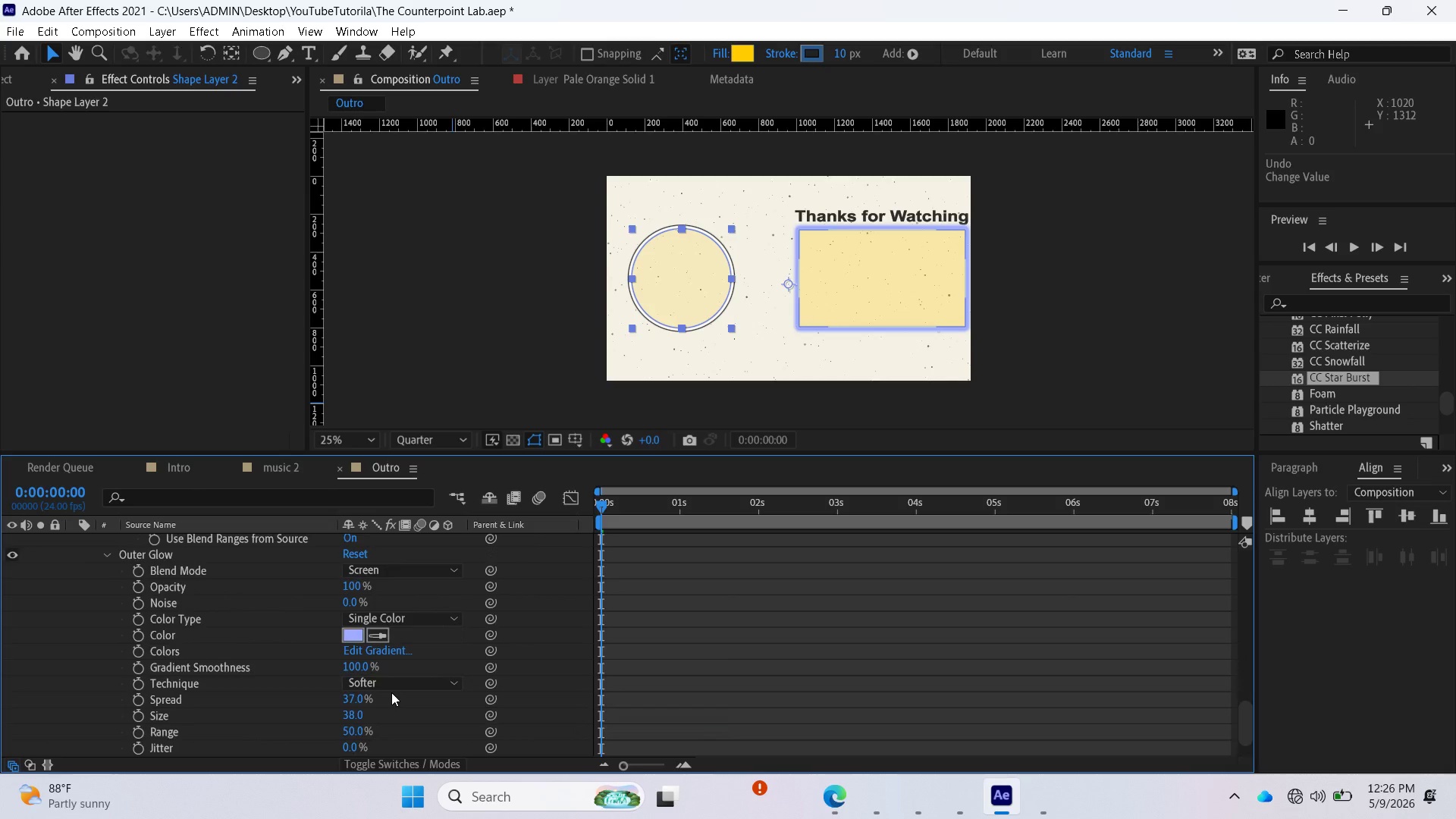 
scroll: coordinate [391, 691], scroll_direction: up, amount: 3.0
 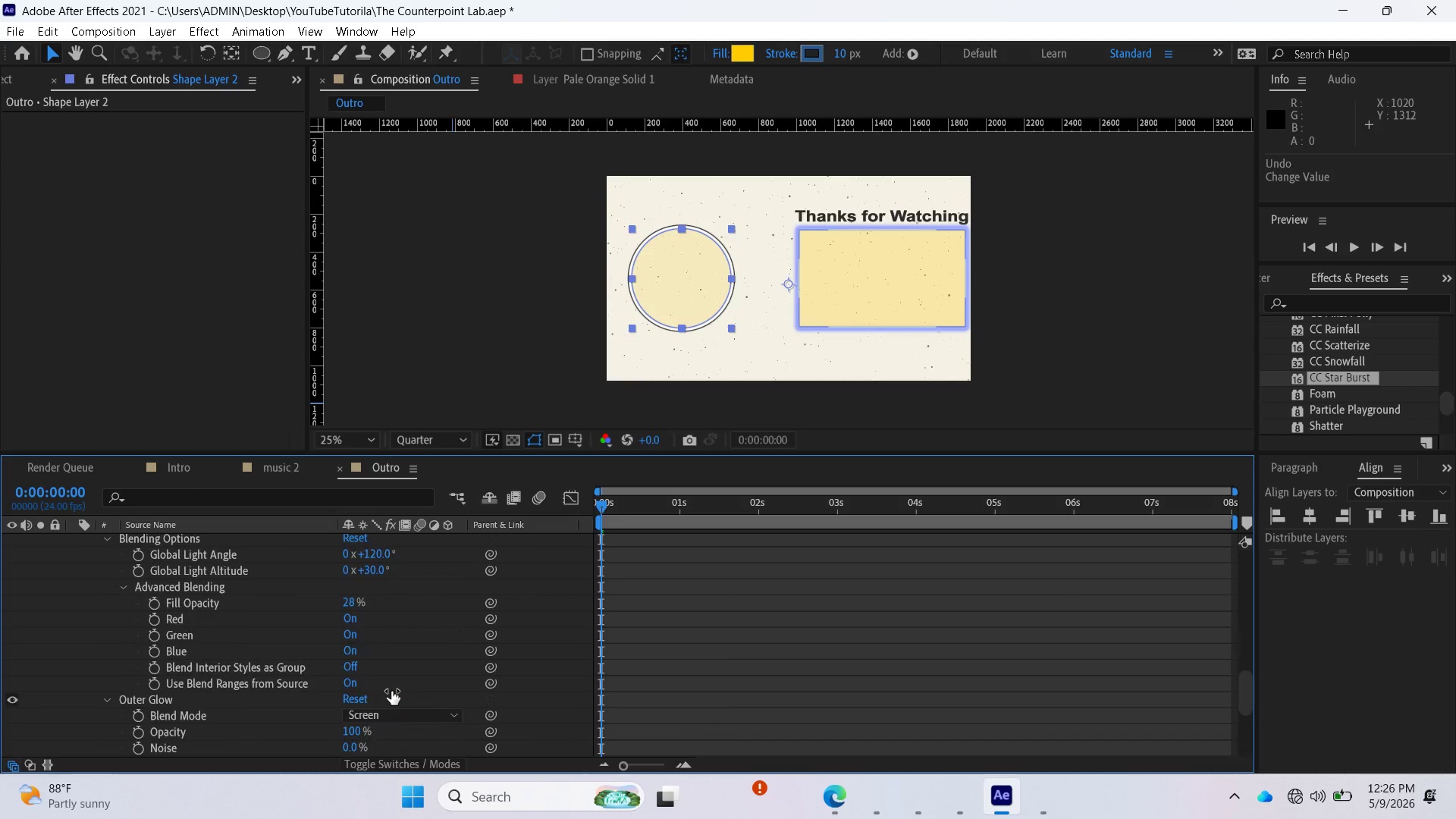 
scroll: coordinate [391, 691], scroll_direction: down, amount: 1.0
 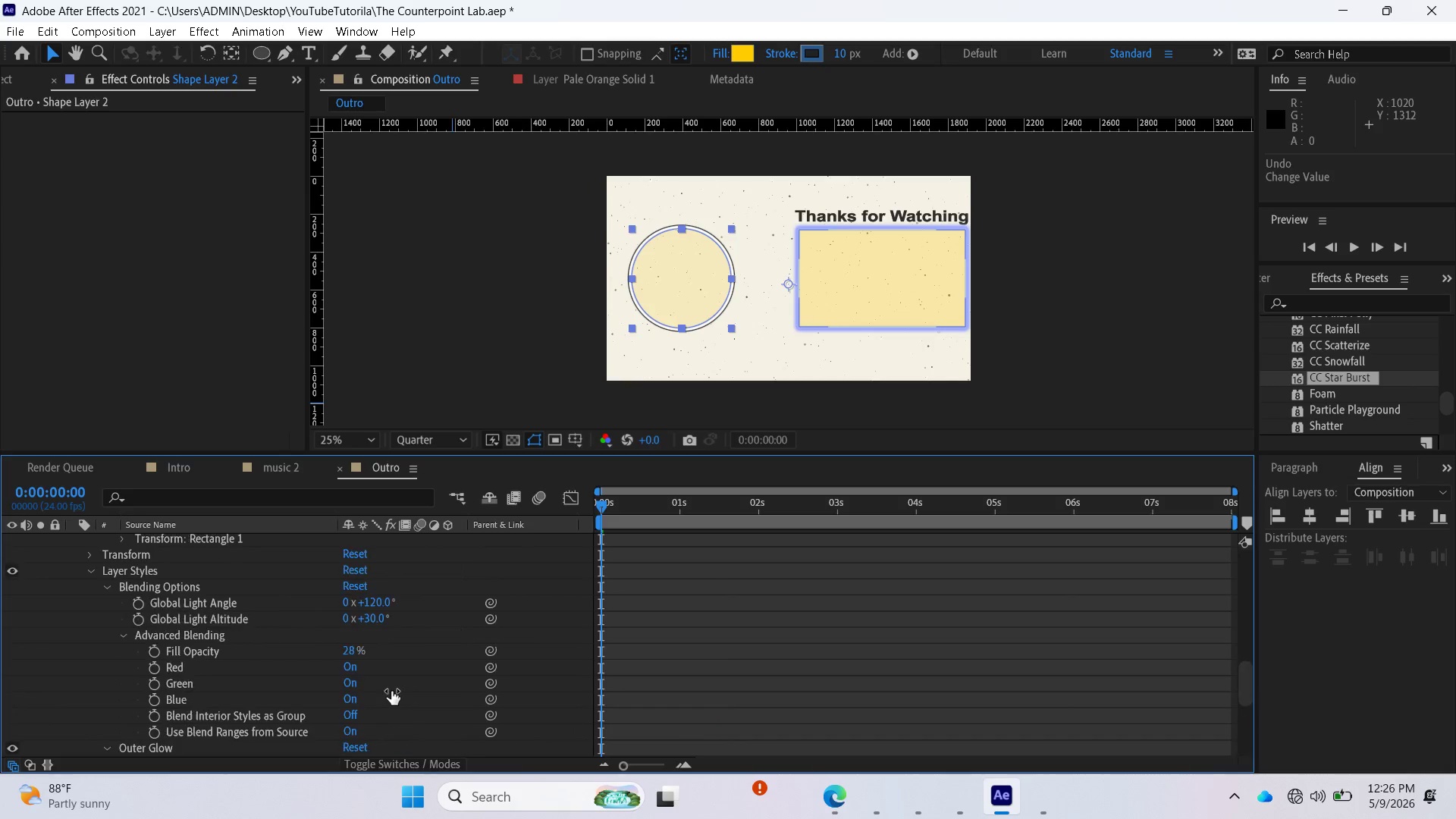 
scroll: coordinate [391, 691], scroll_direction: up, amount: 3.0
 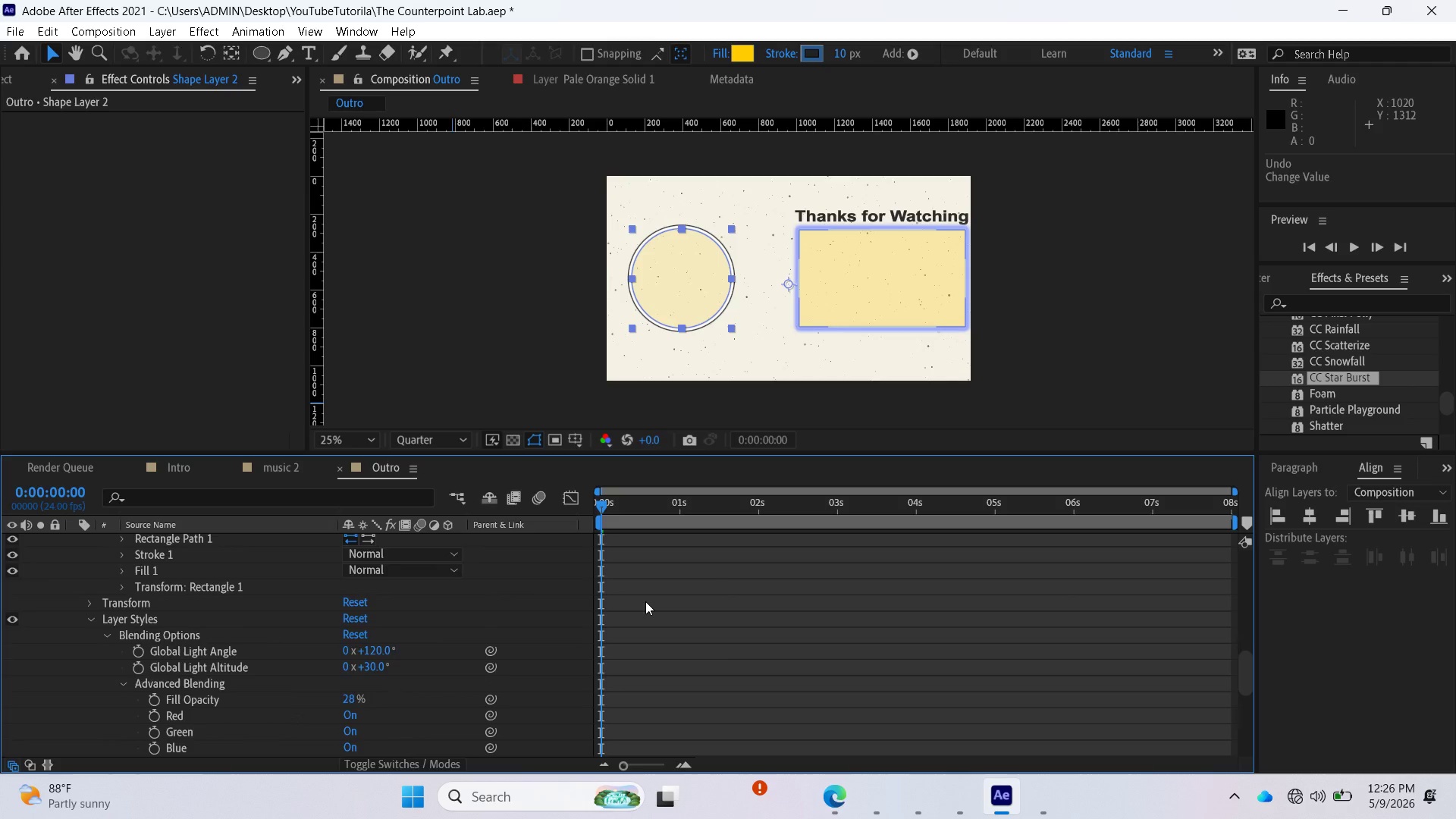 
left_click([645, 601])
 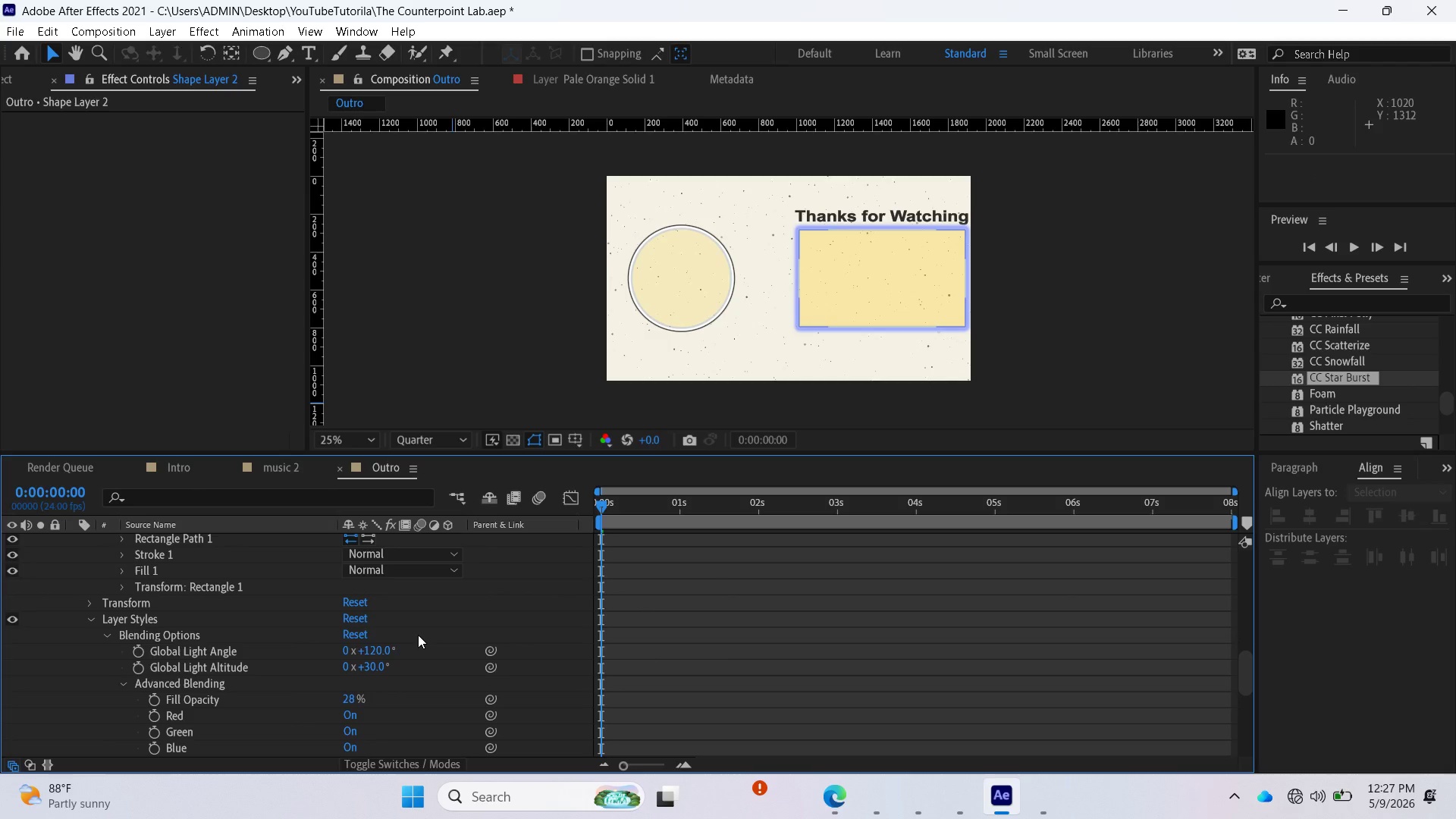 
scroll: coordinate [417, 642], scroll_direction: up, amount: 4.0
 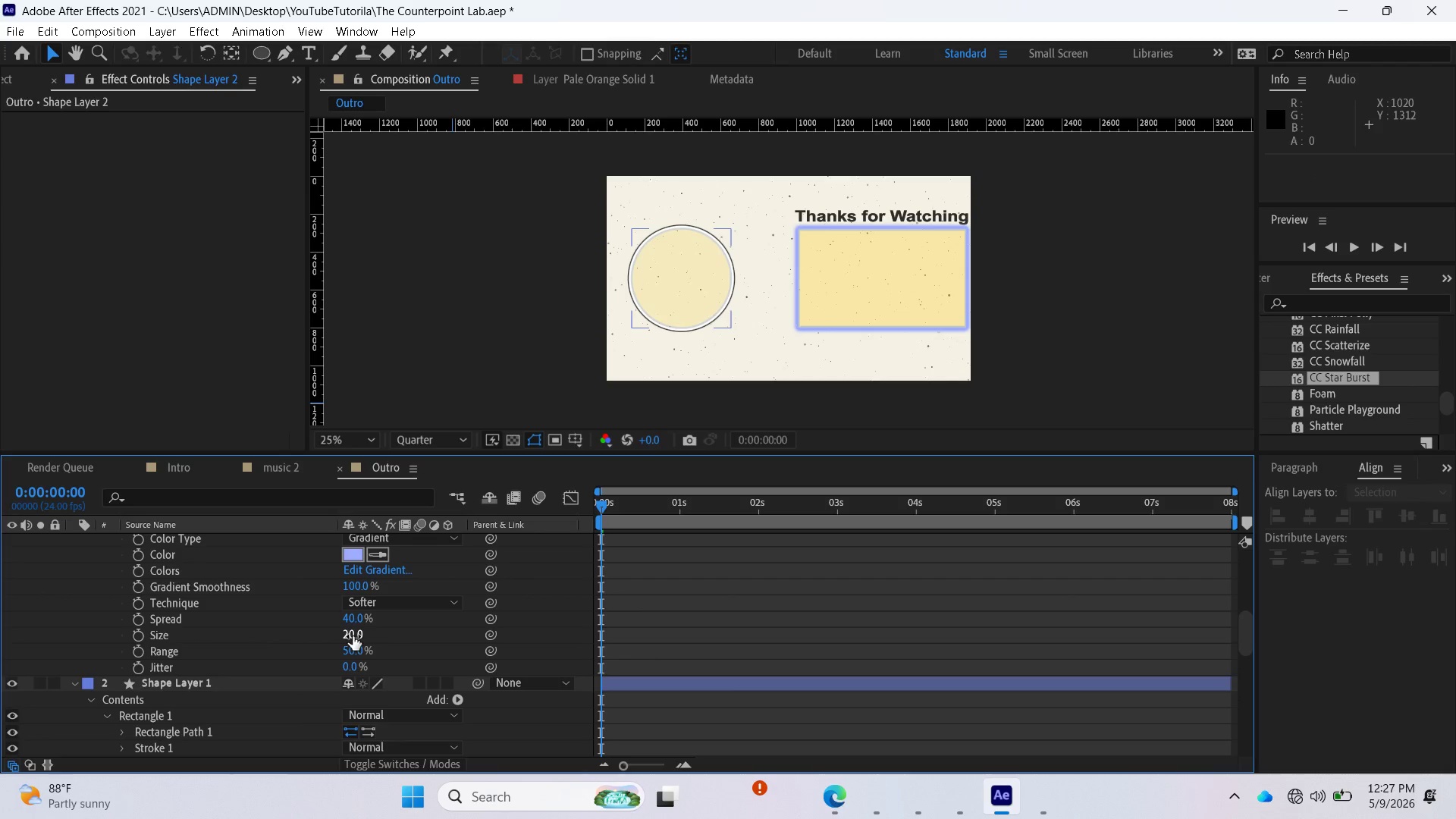 
left_click([353, 636])
 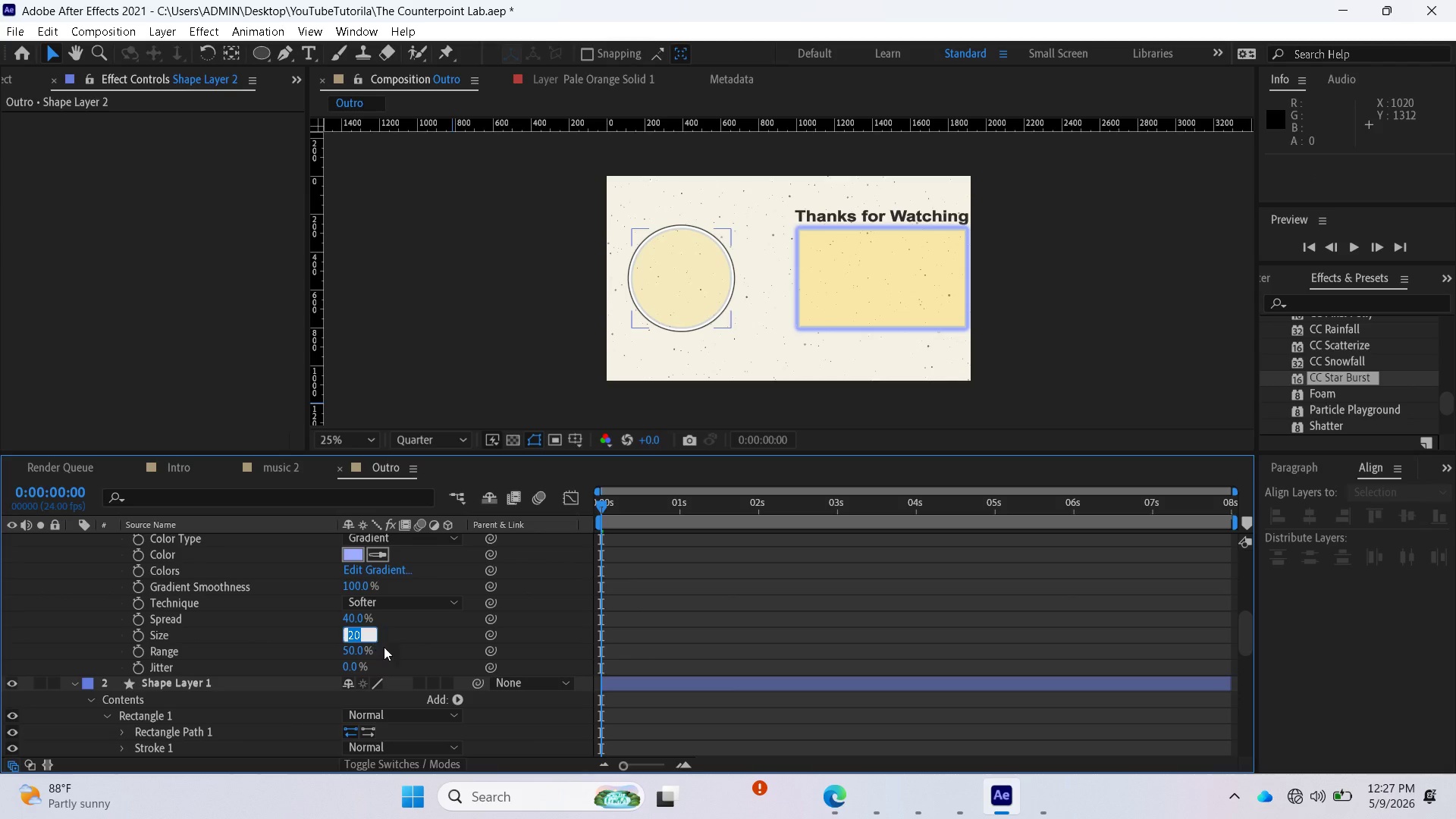 
scroll: coordinate [408, 682], scroll_direction: down, amount: 7.0
 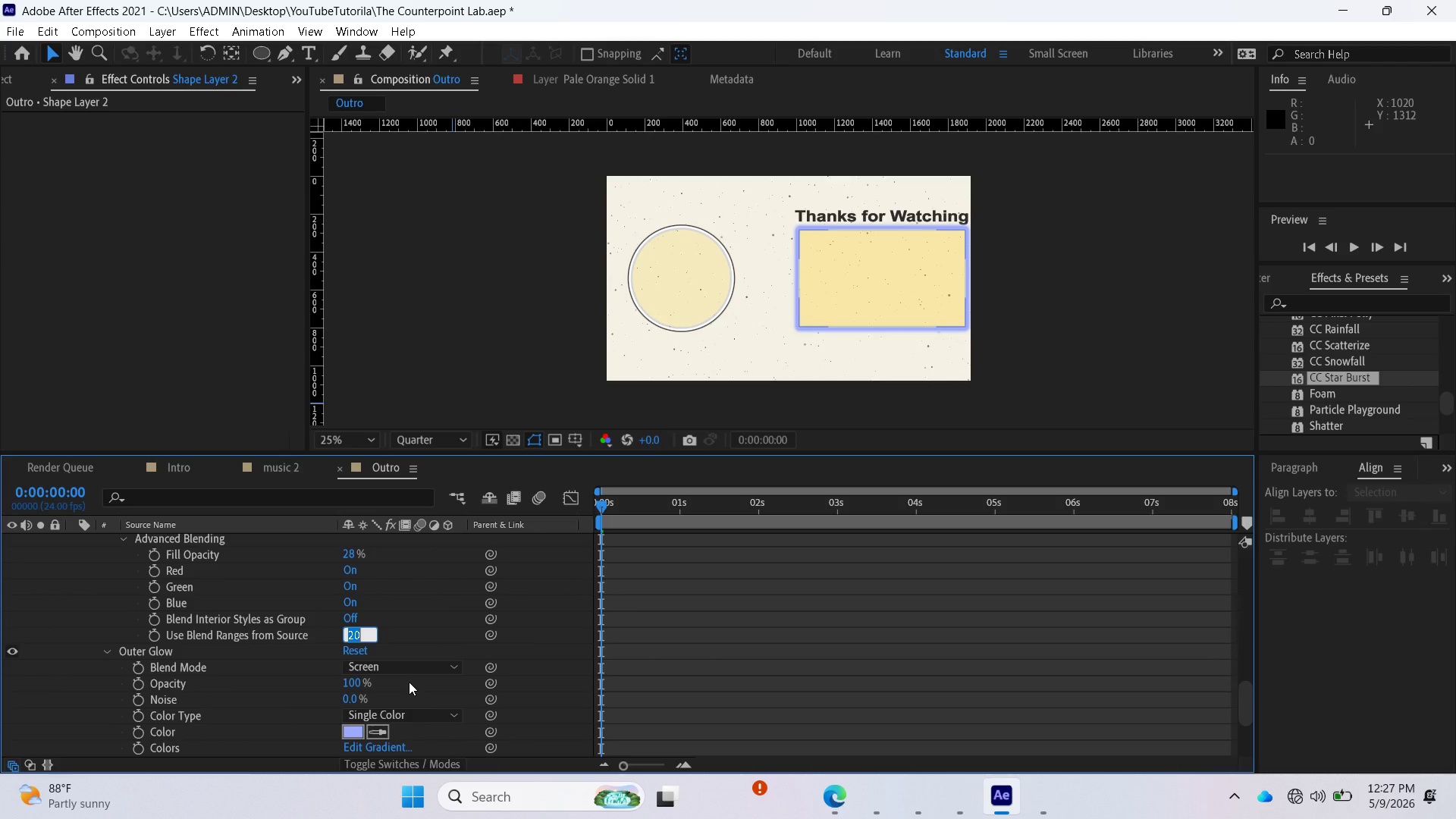 
left_click([409, 682])
 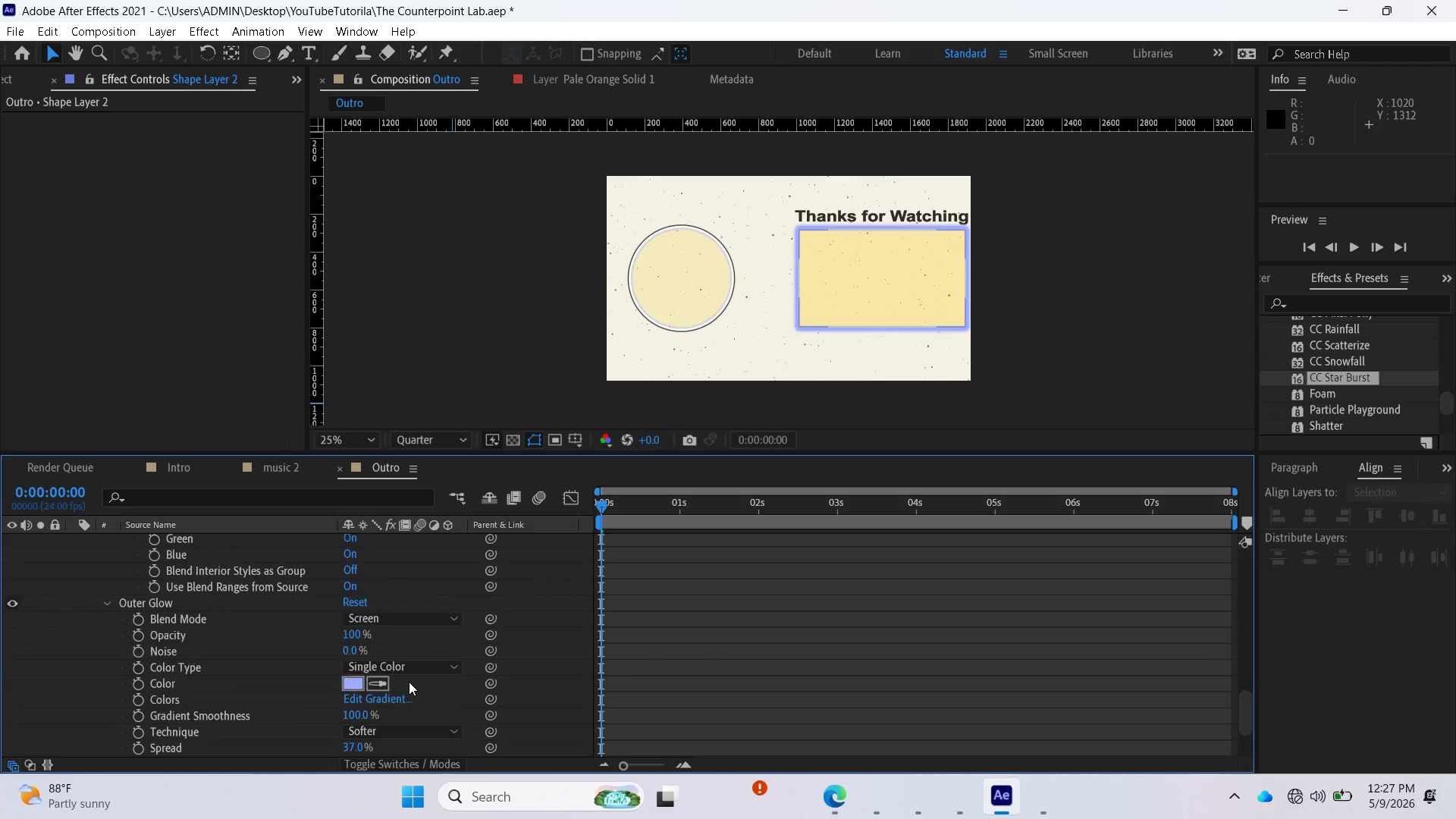 
scroll: coordinate [409, 682], scroll_direction: down, amount: 3.0
 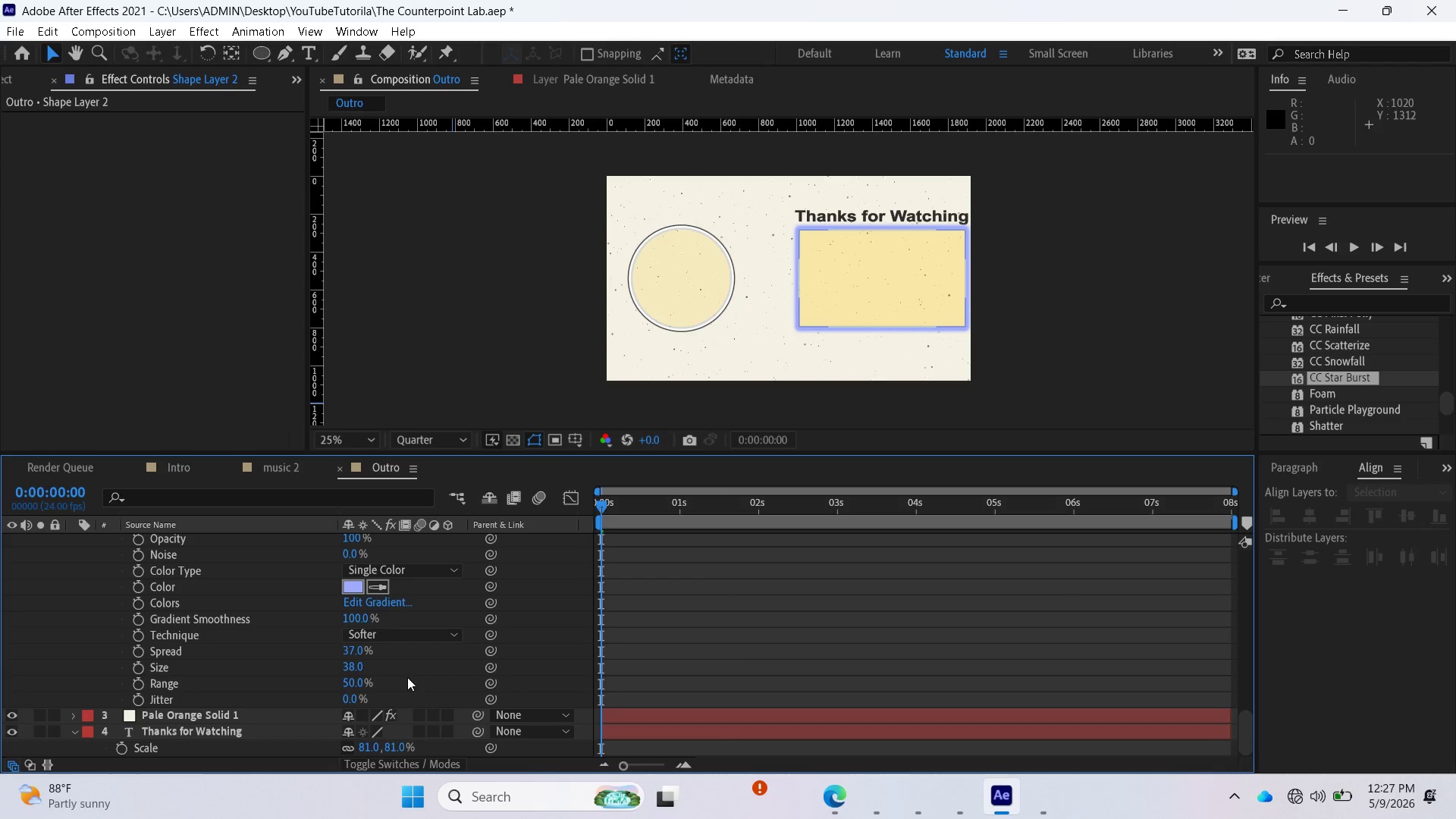 
scroll: coordinate [422, 658], scroll_direction: up, amount: 12.0
 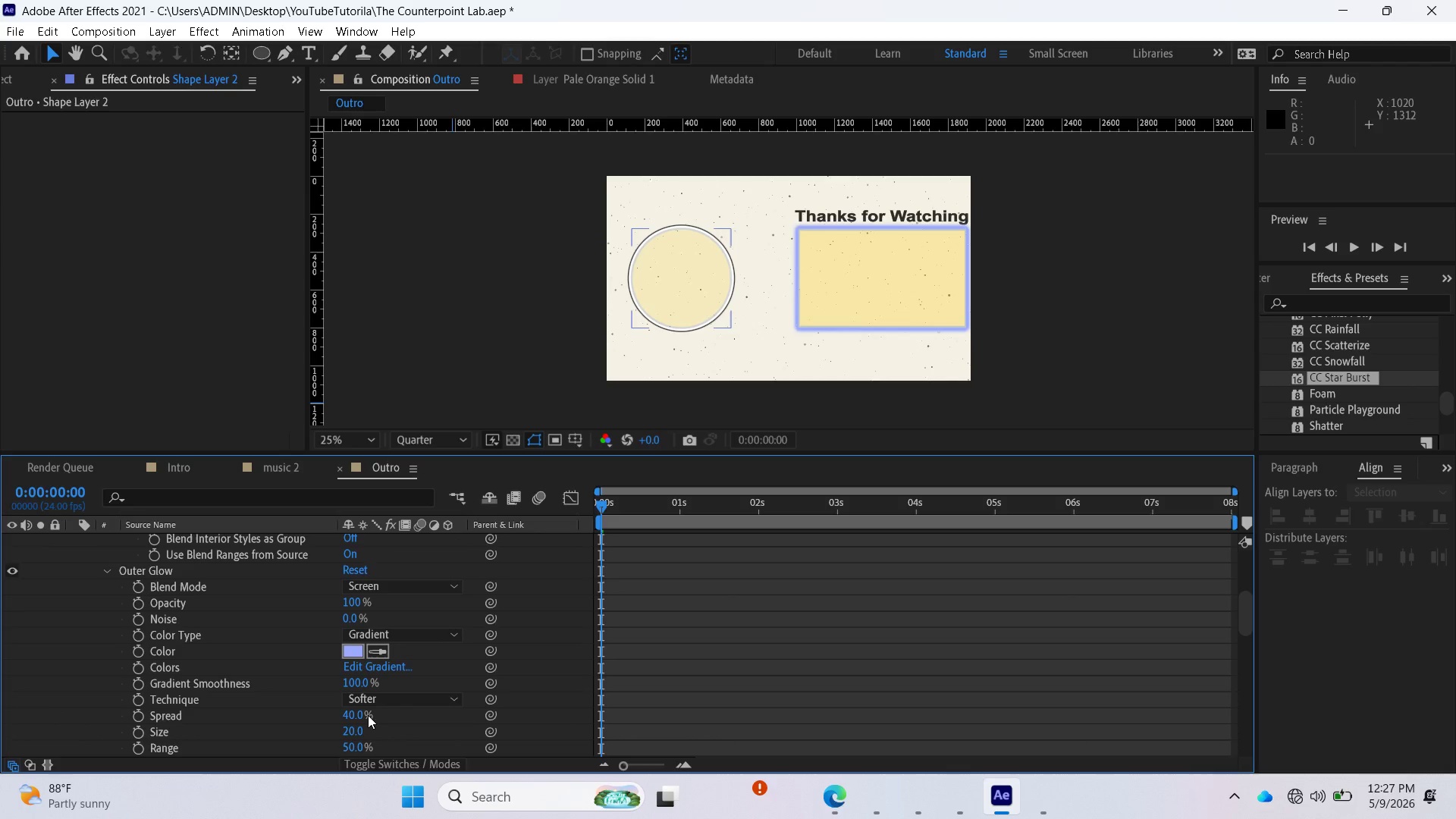 
left_click([360, 714])
 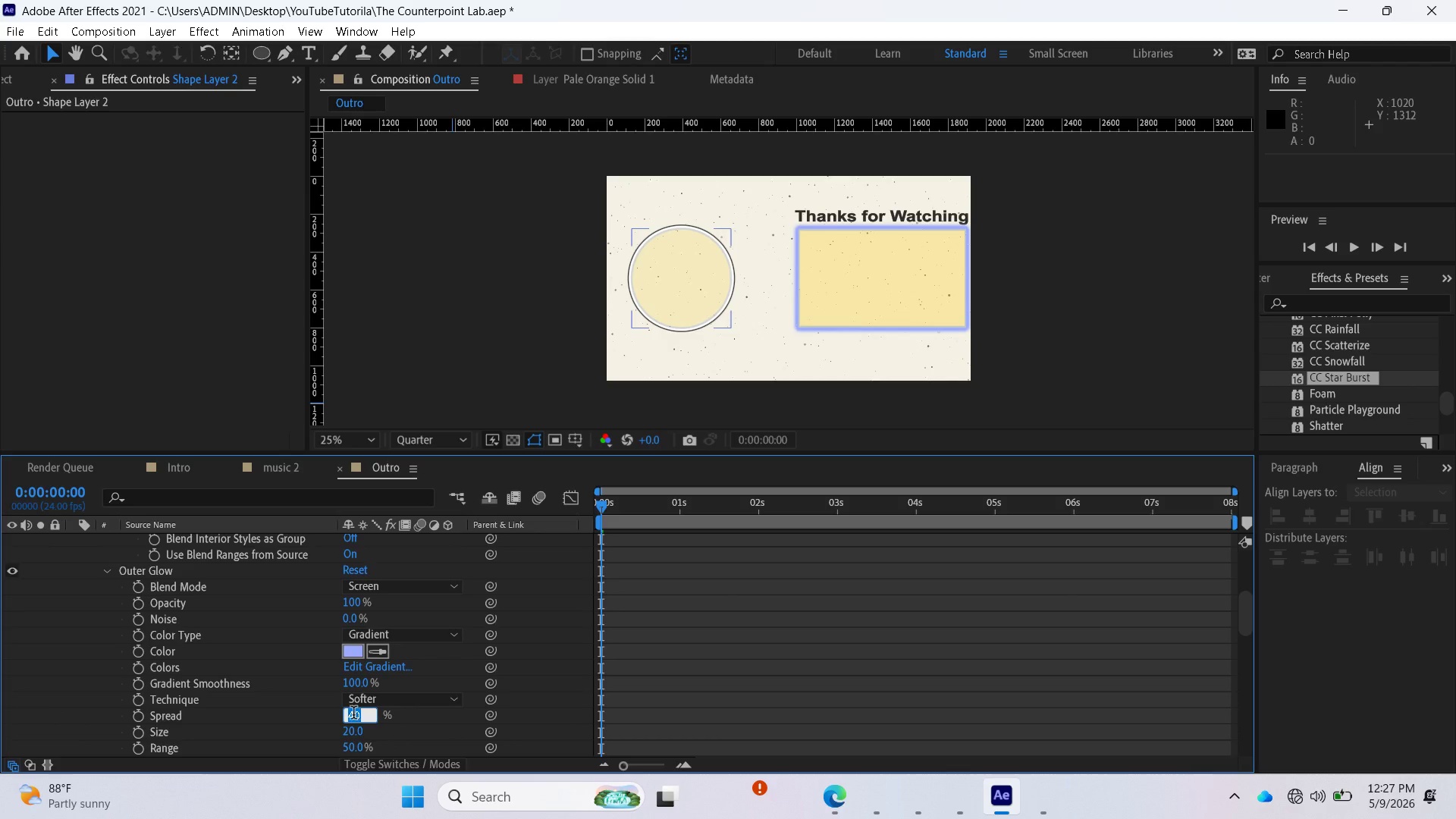 
type(37)
 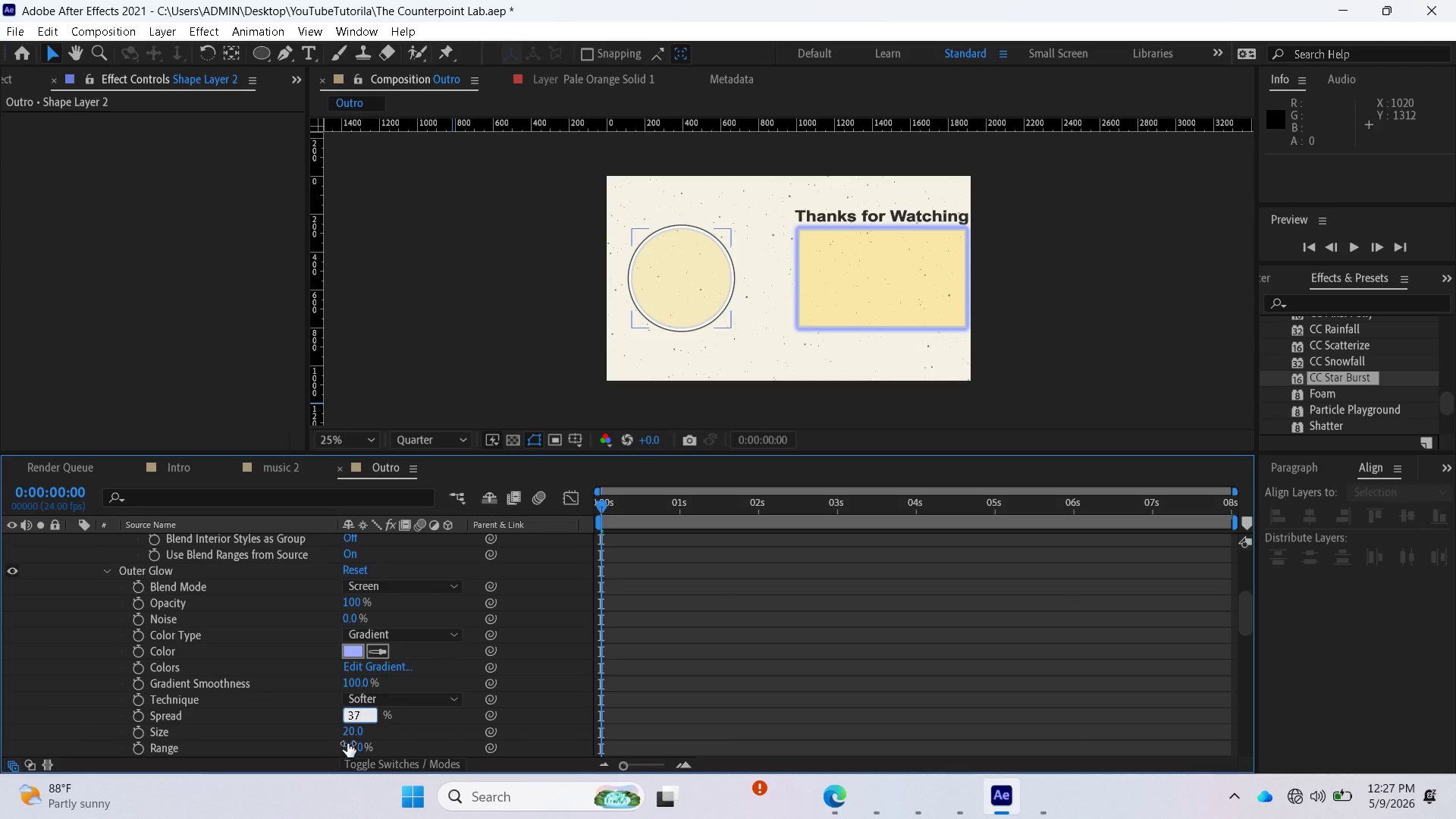 
key(Enter)
 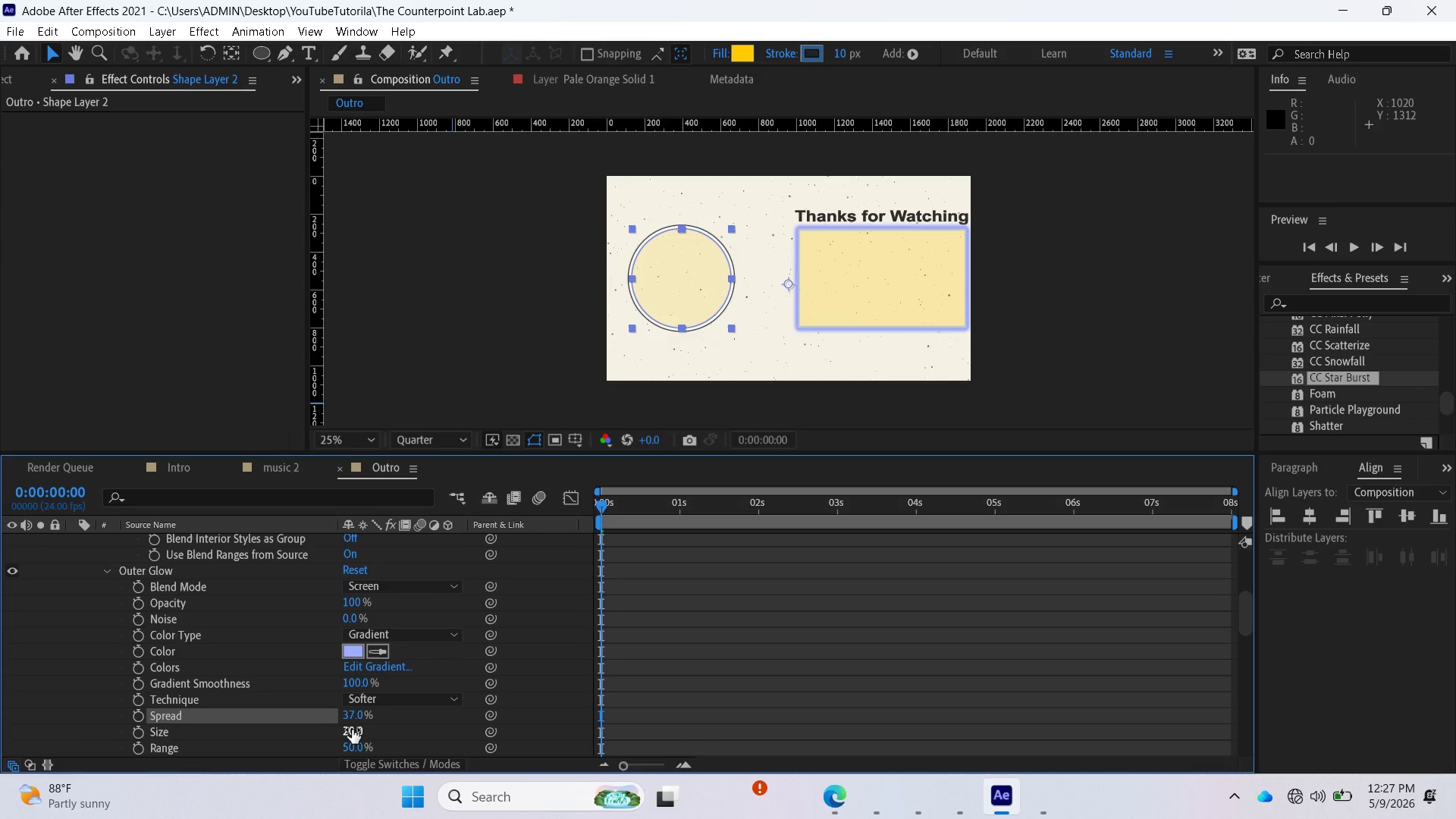 
left_click([356, 730])
 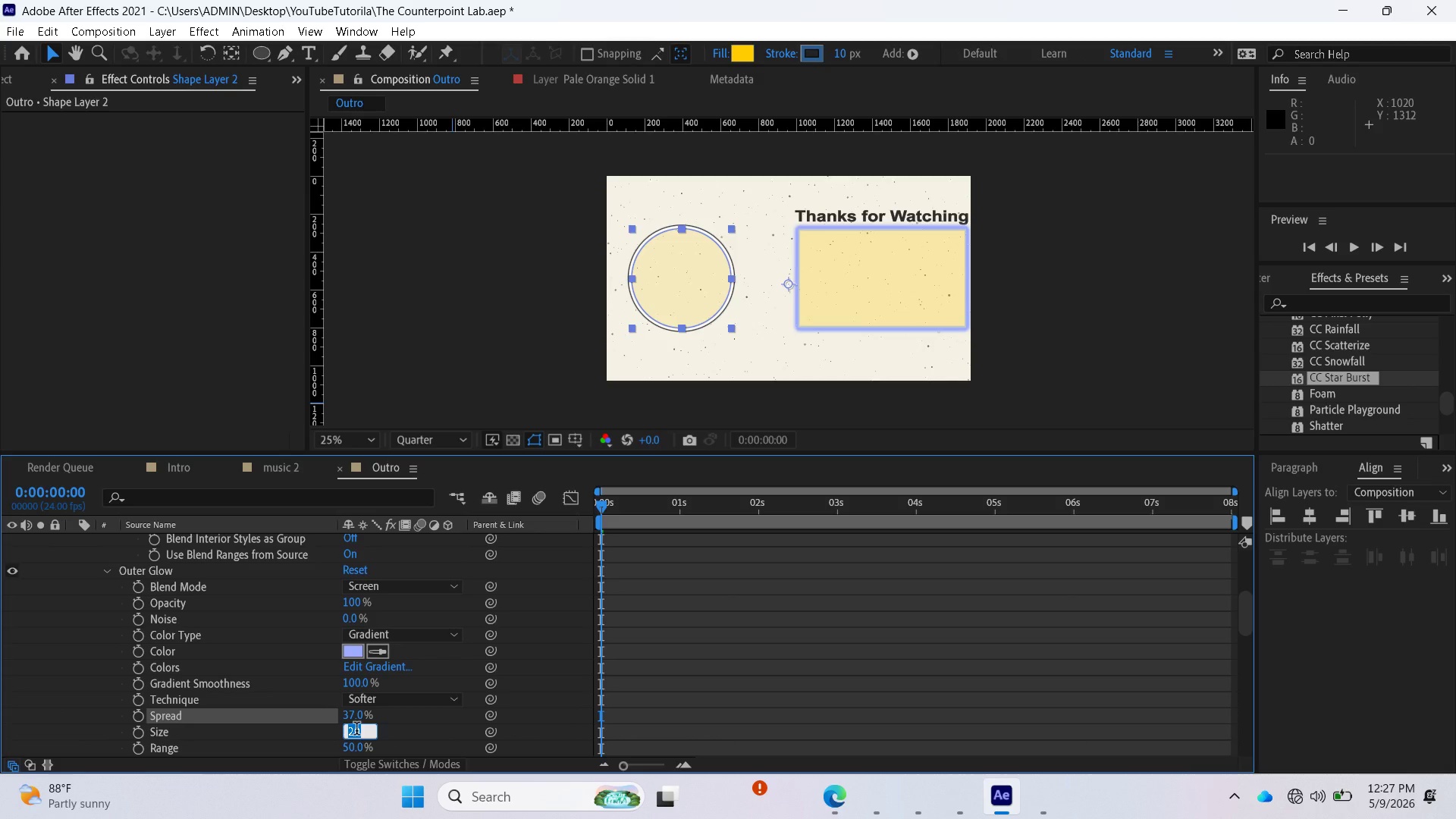 
type(38)
 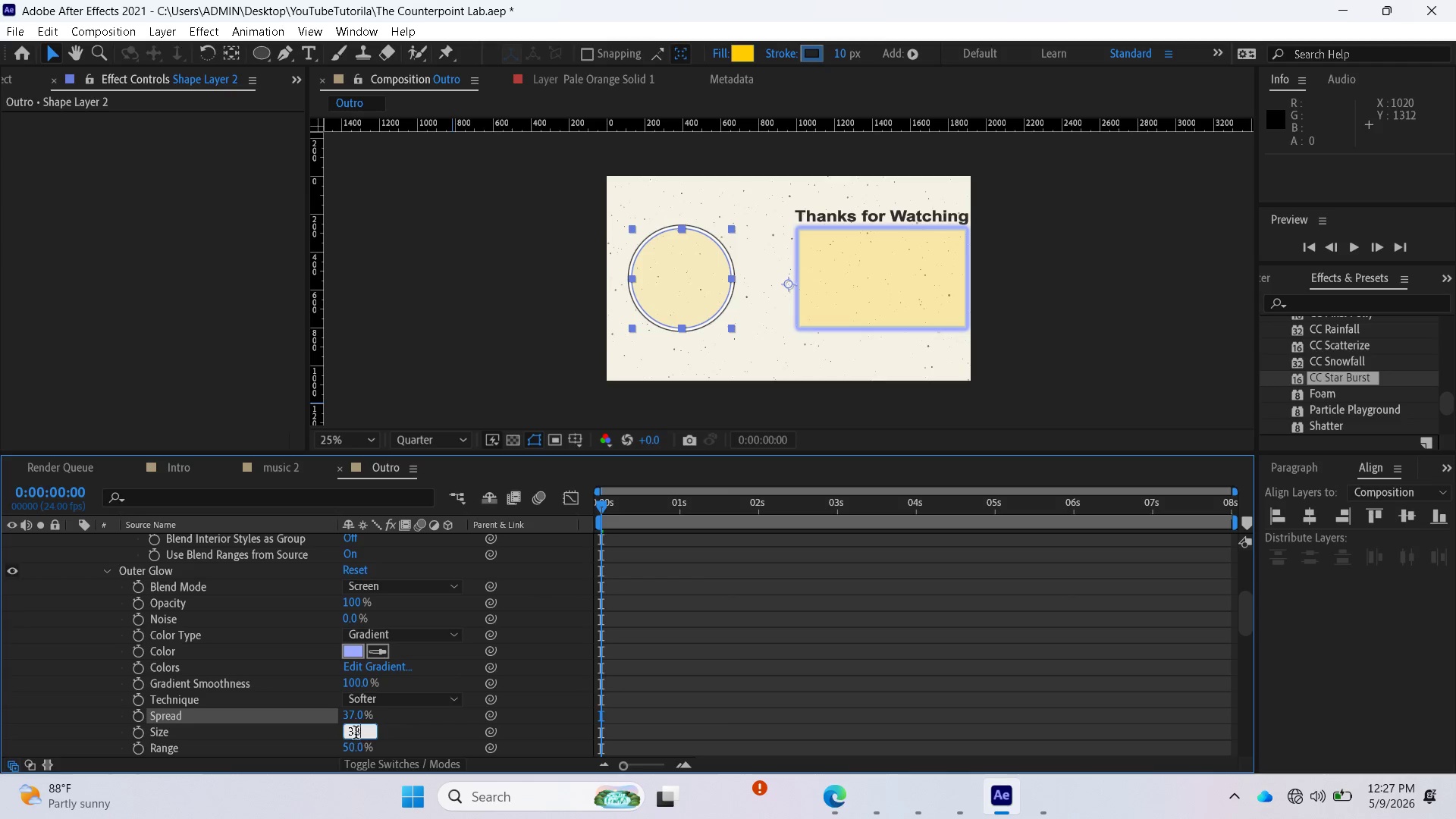 
key(Enter)
 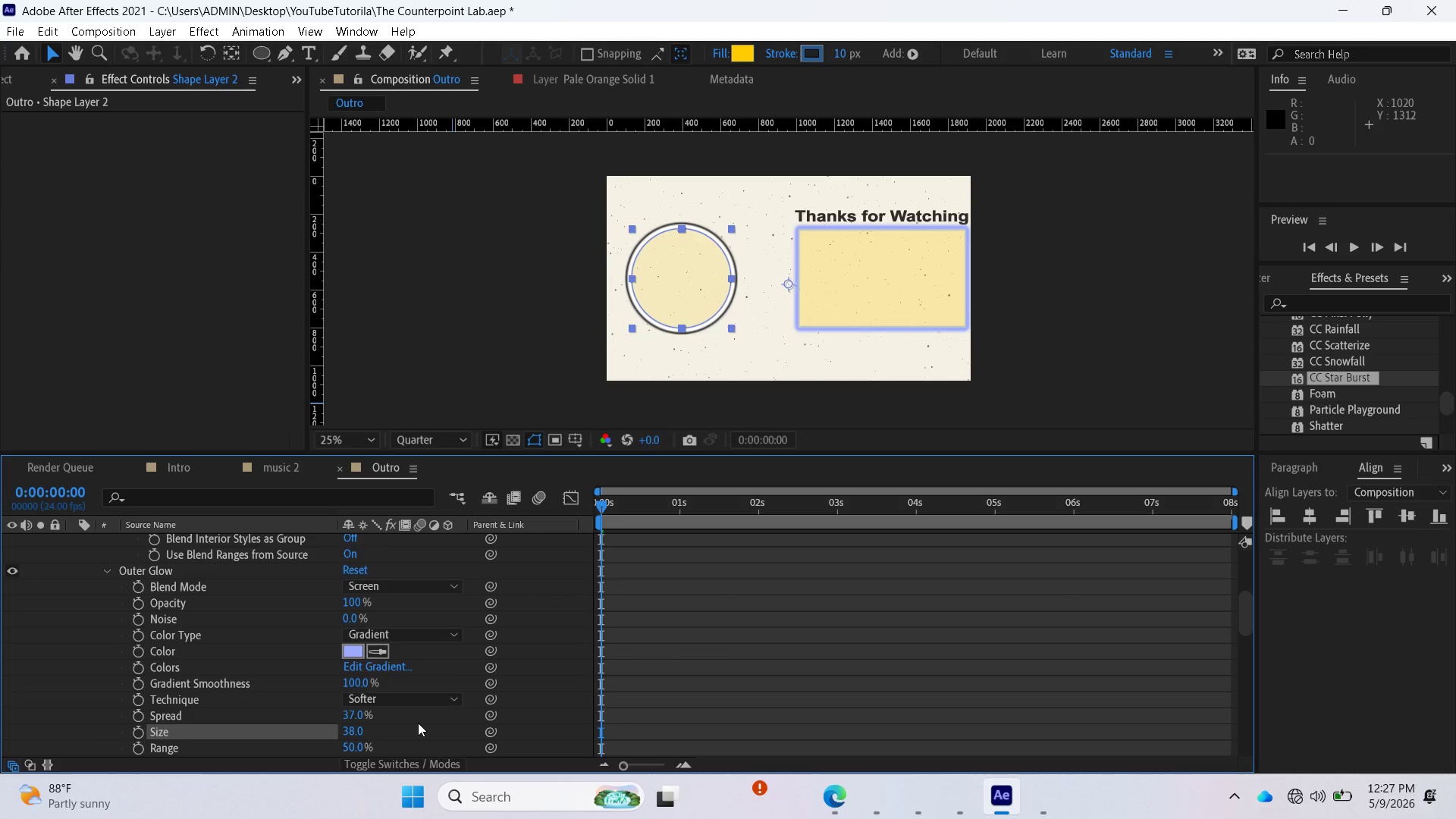 
scroll: coordinate [428, 713], scroll_direction: down, amount: 9.0
 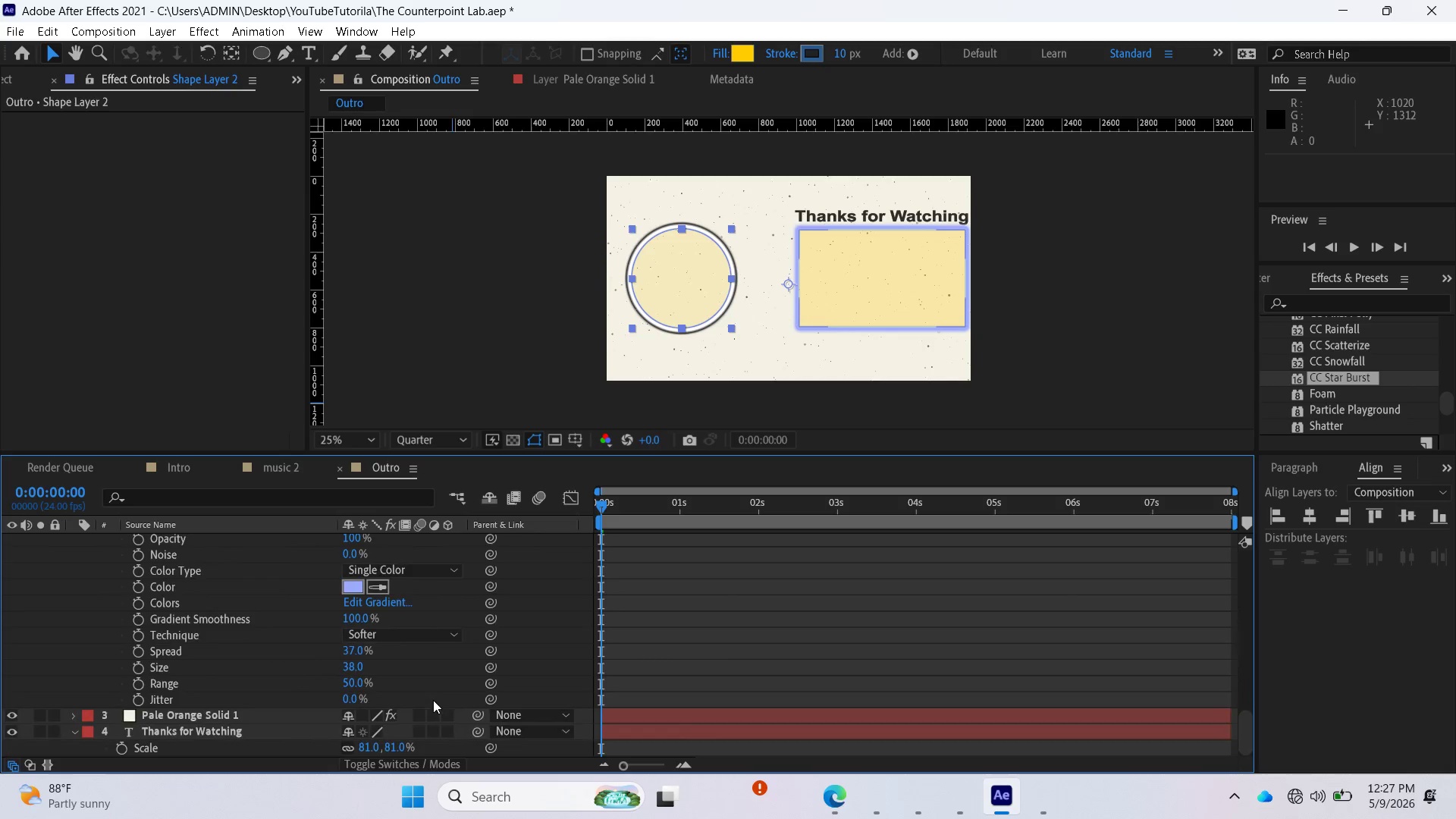 
scroll: coordinate [421, 667], scroll_direction: up, amount: 19.0
 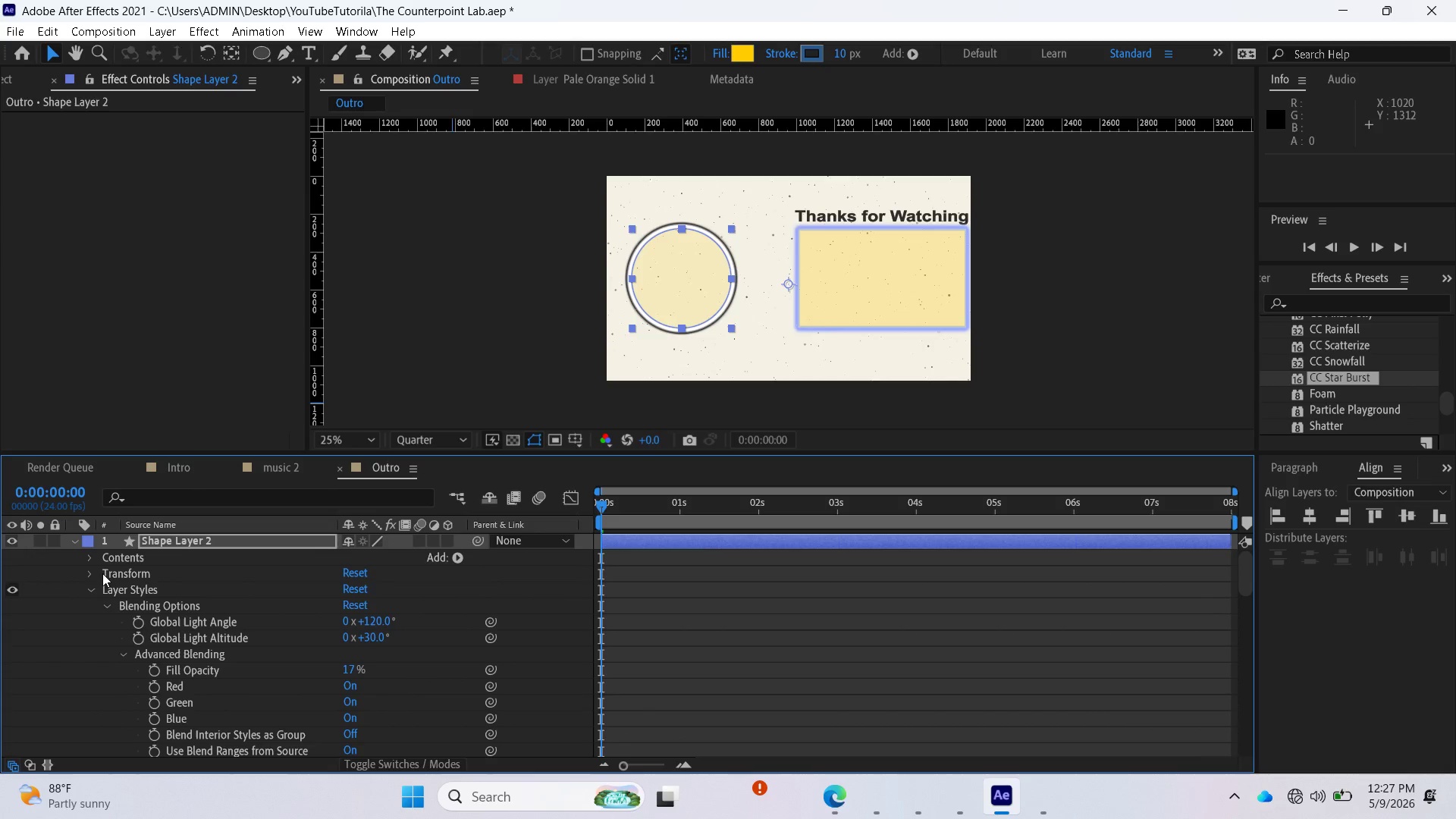 
left_click([77, 539])
 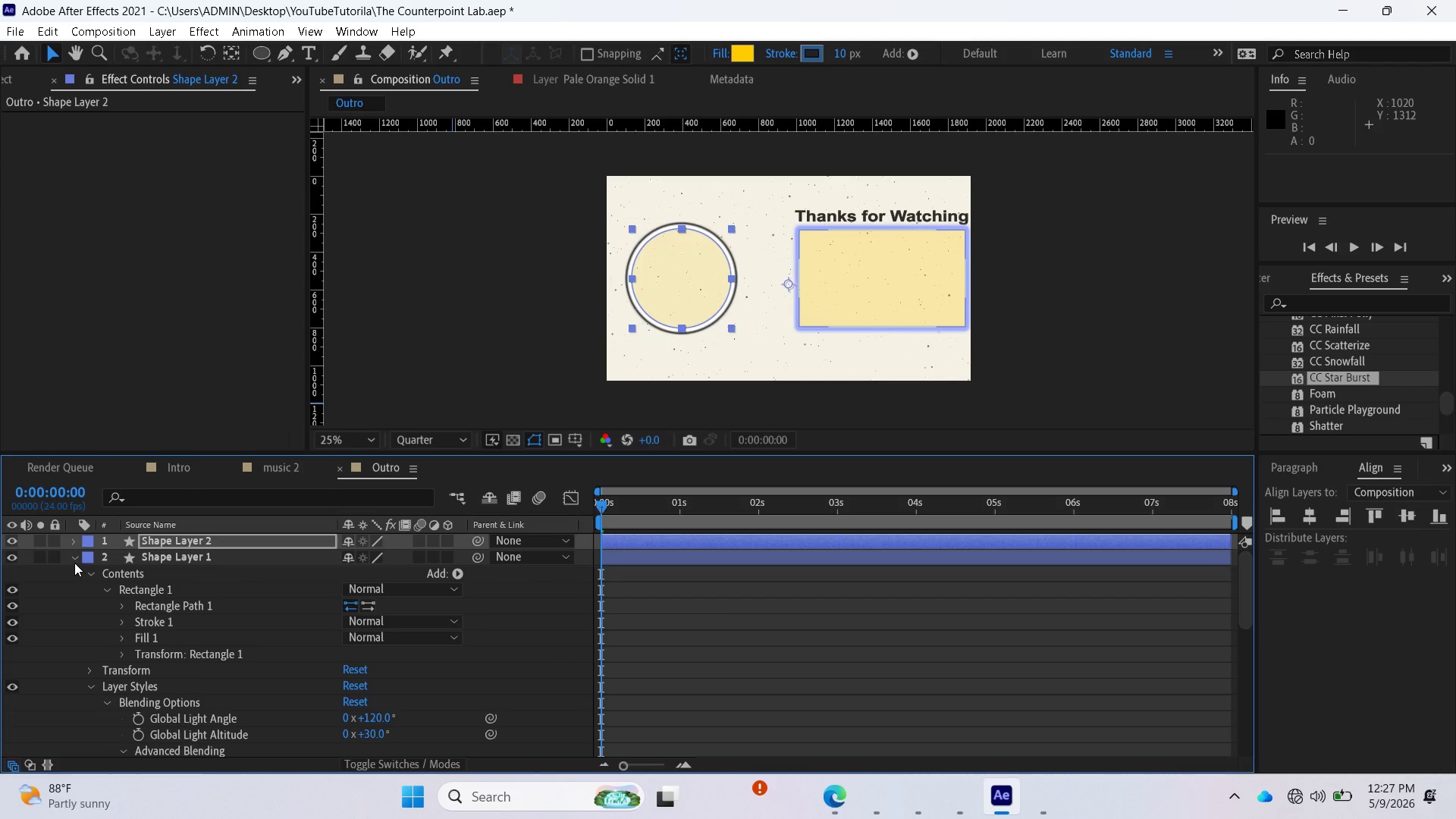 
left_click([74, 563])
 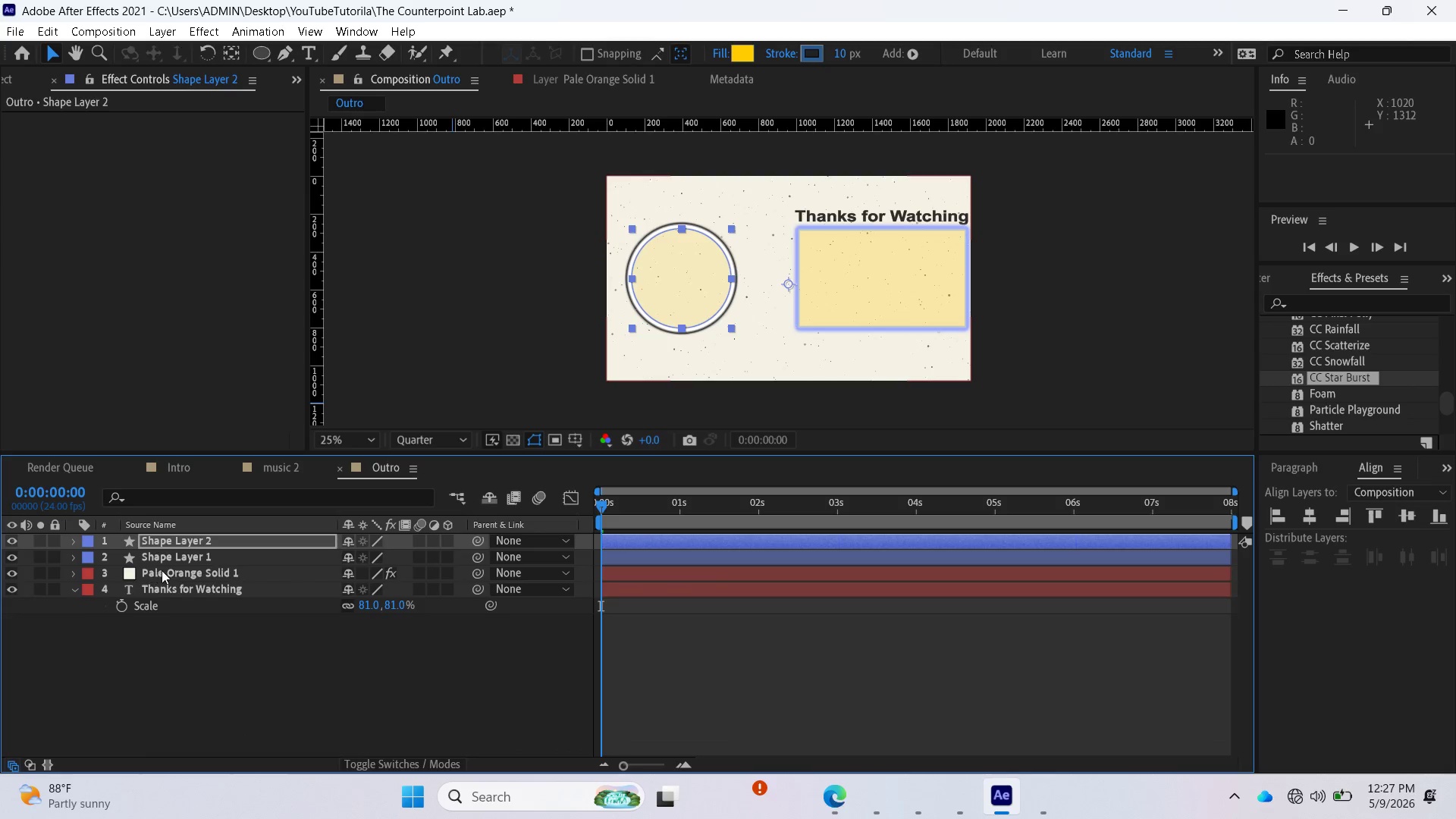 
left_click([162, 570])
 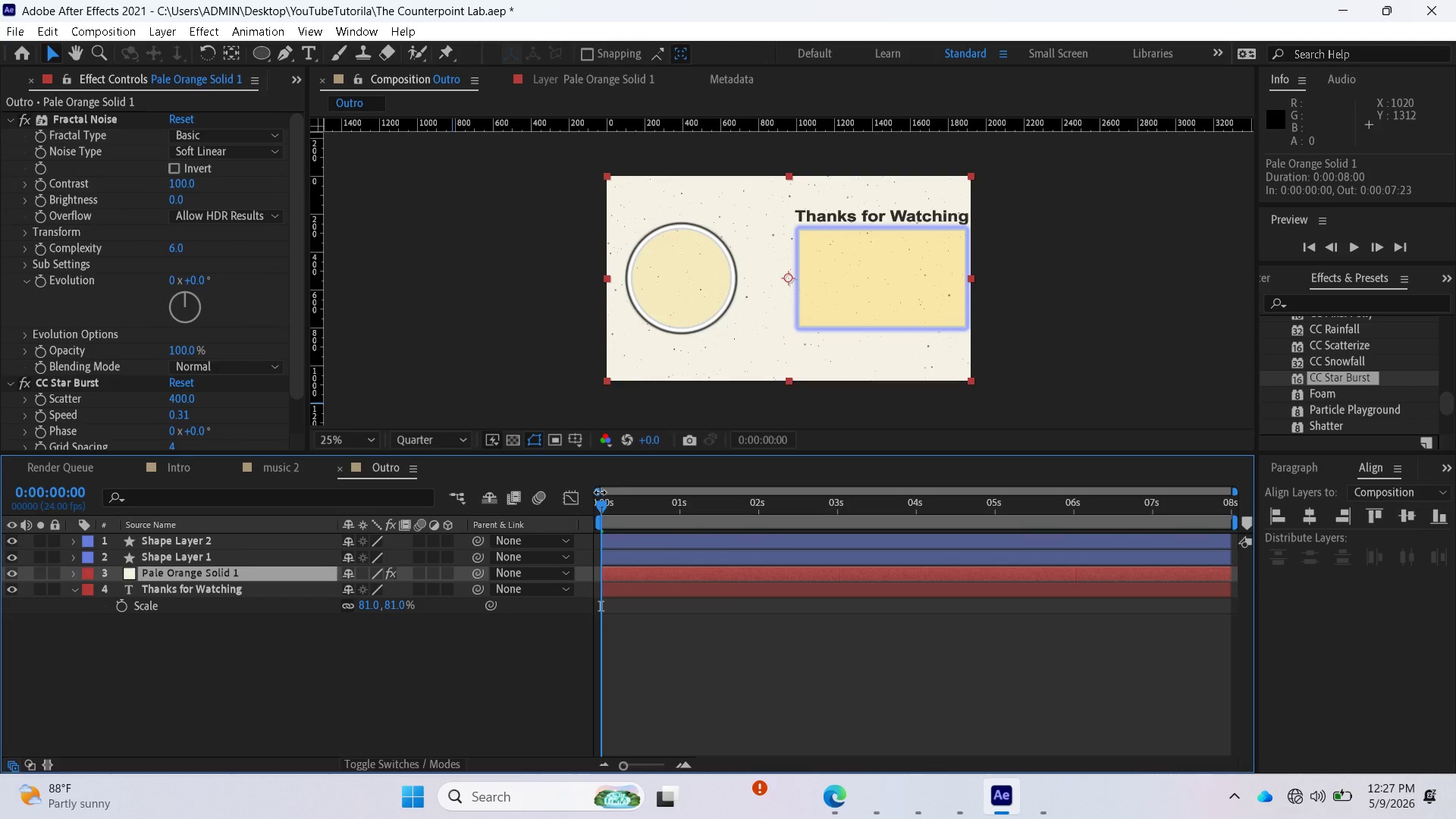 
left_click_drag(start_coordinate=[598, 507], to_coordinate=[551, 534])
 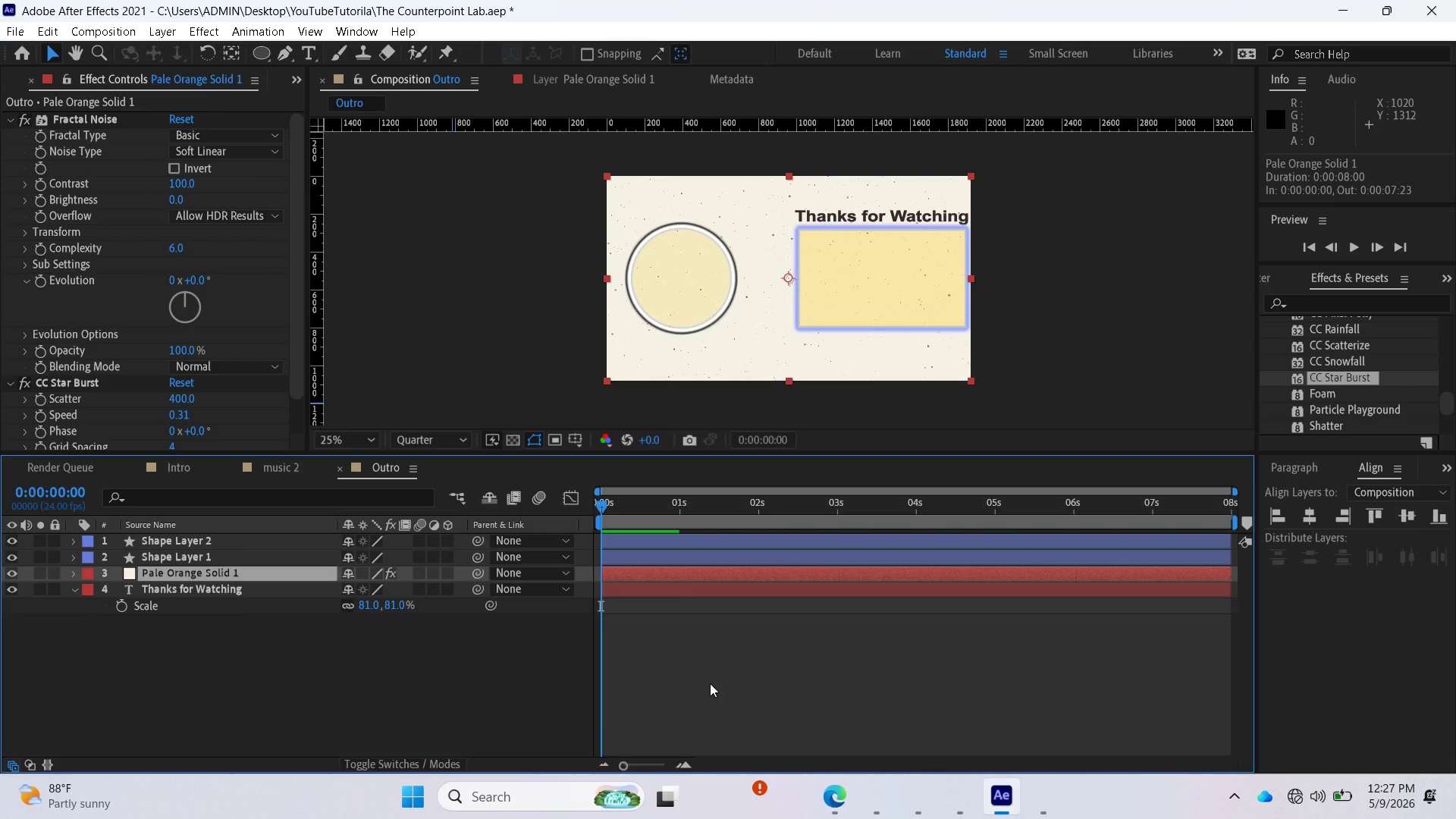 
key(Space)
 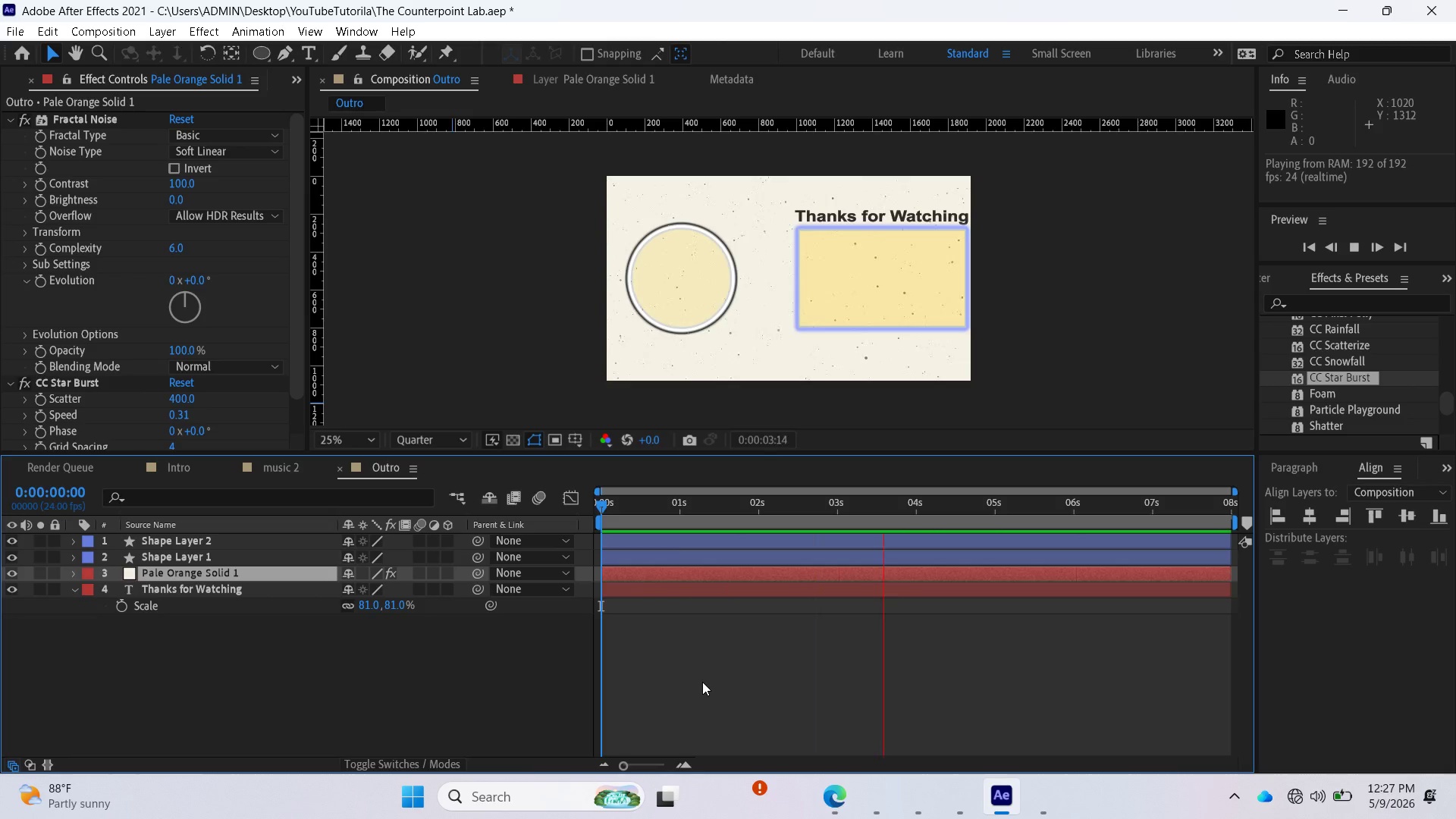 
wait(5.02)
 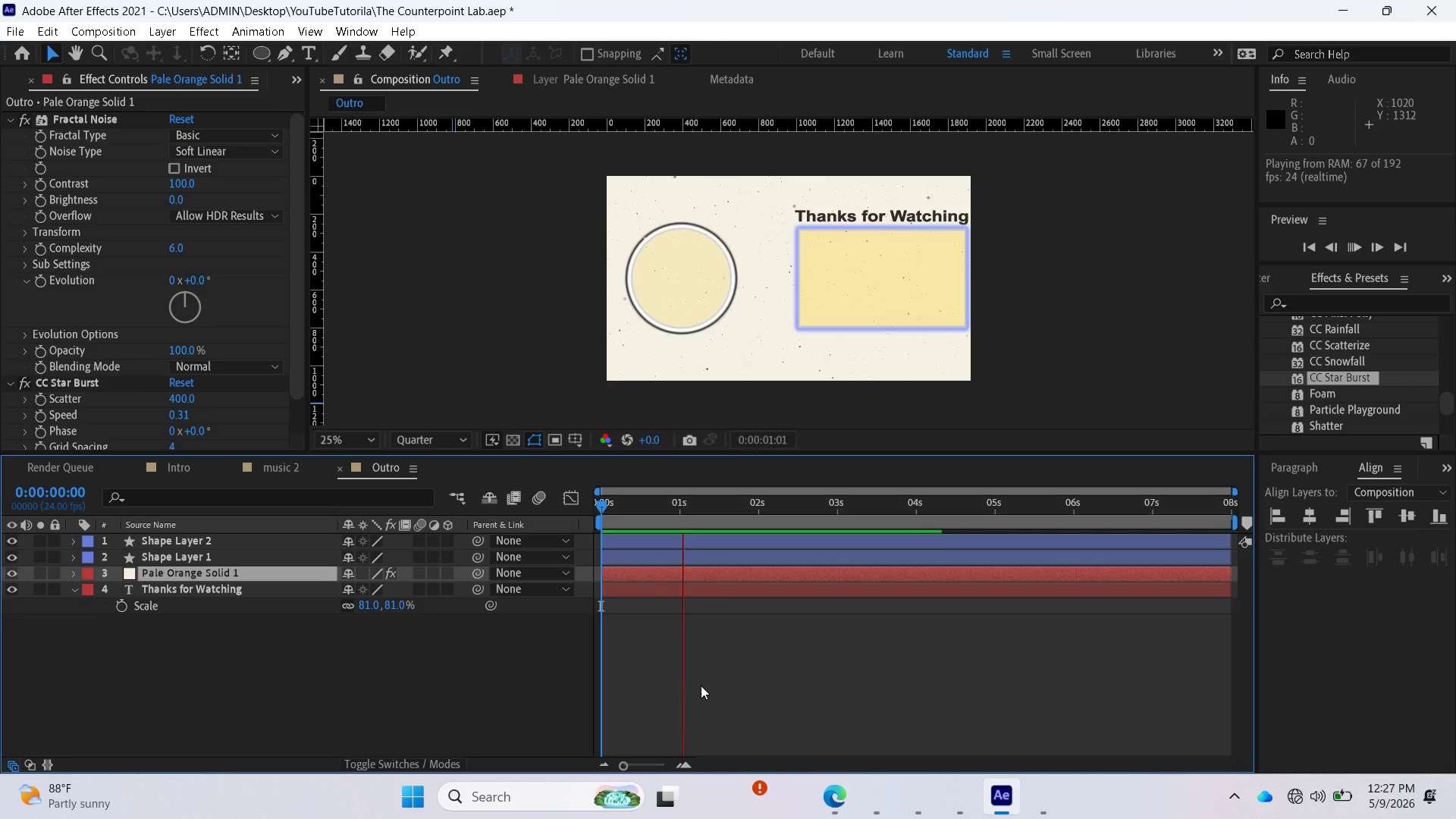 
key(Space)
 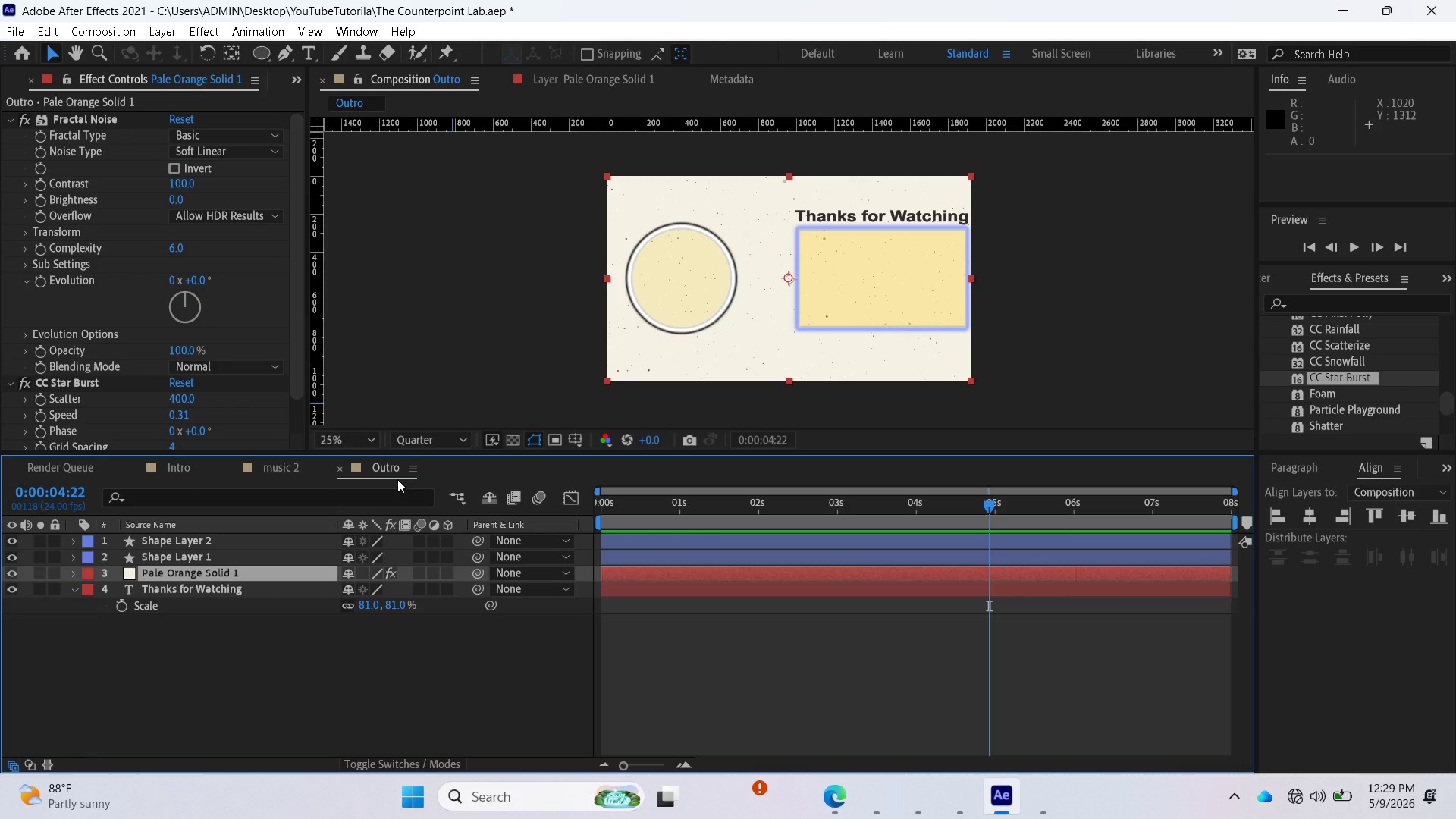 
wait(107.72)
 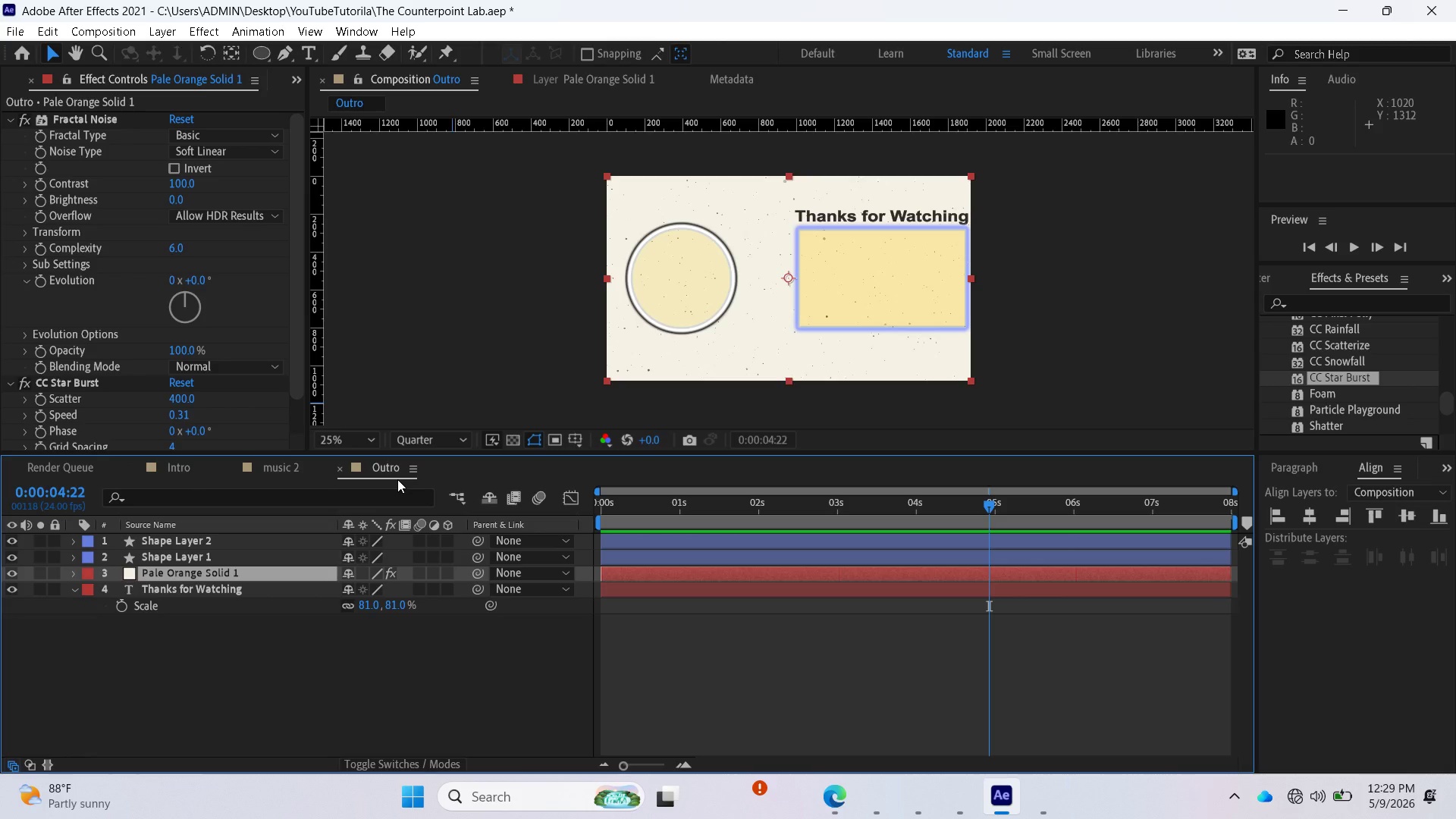 
scroll: coordinate [1299, 389], scroll_direction: down, amount: 5.0
 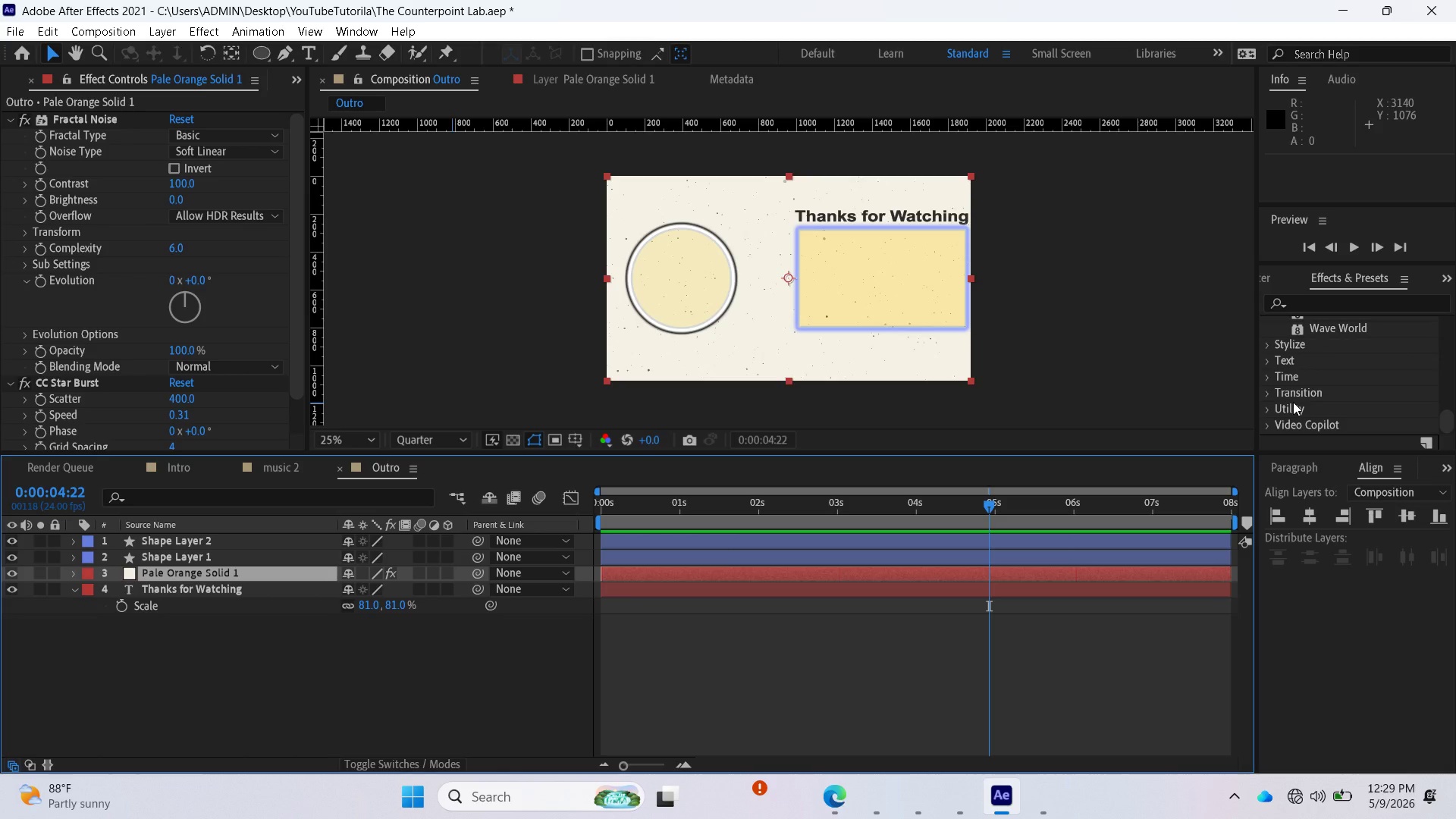 
scroll: coordinate [1301, 392], scroll_direction: up, amount: 9.0
 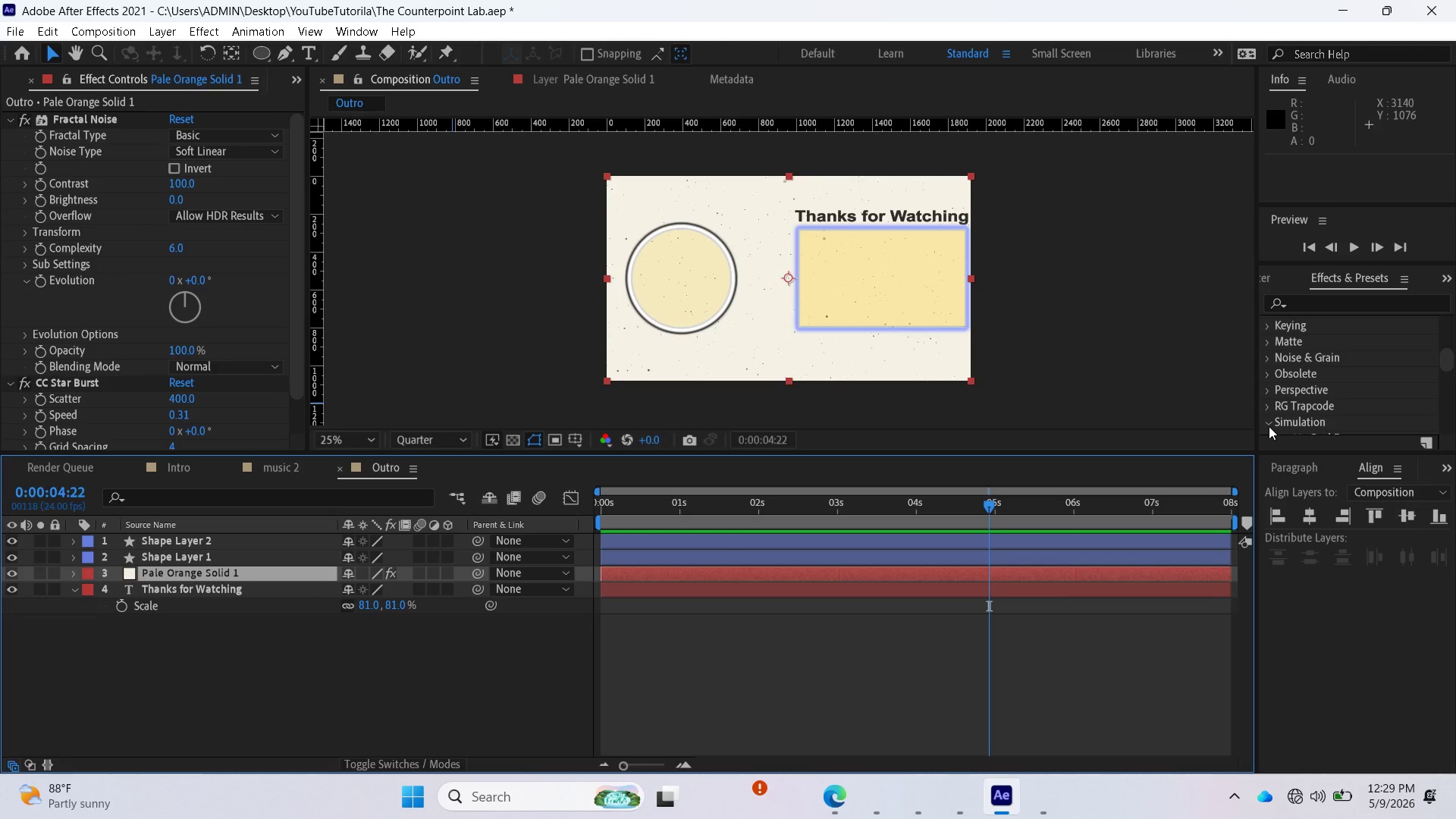 
left_click([1268, 423])
 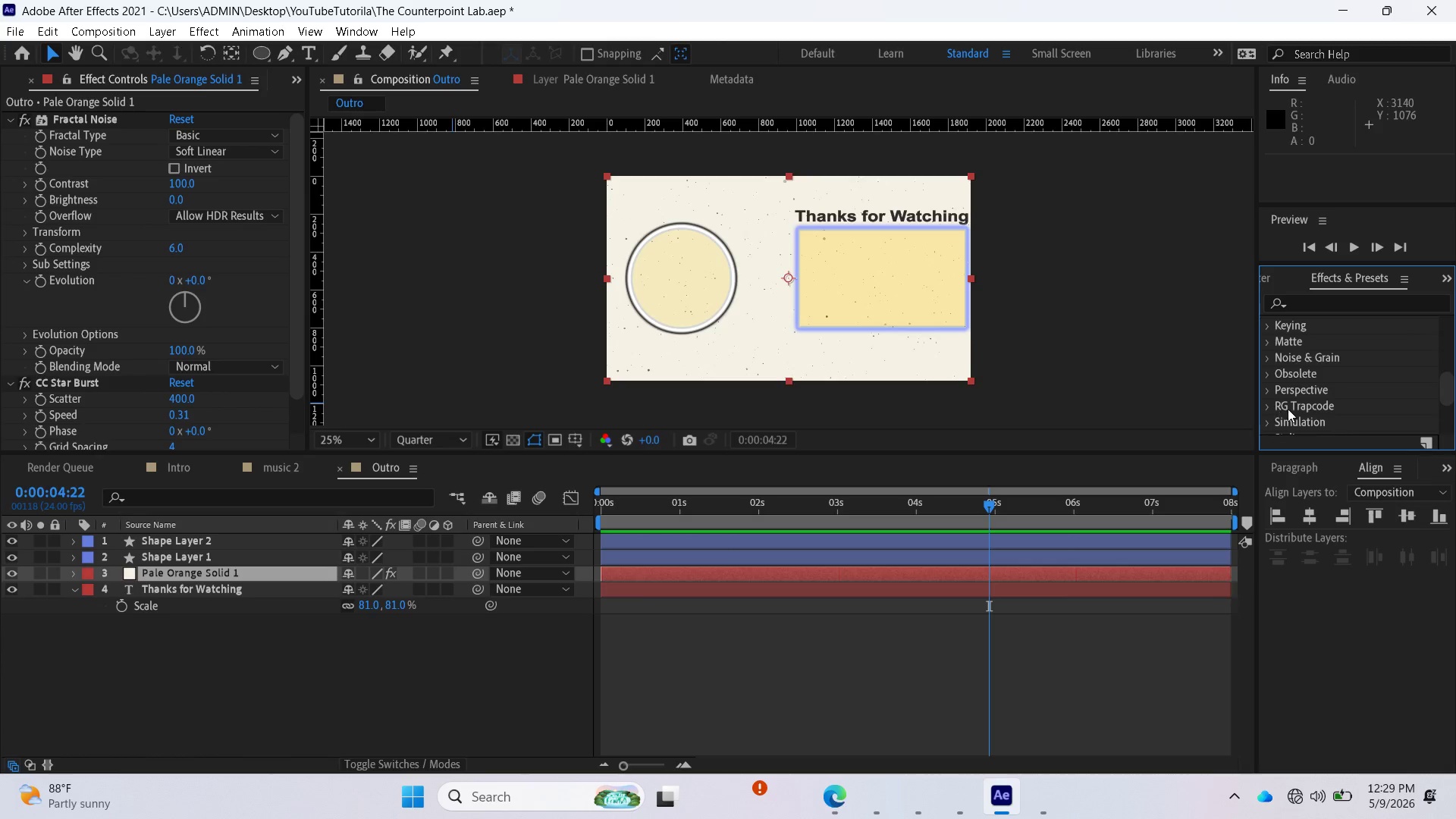 
scroll: coordinate [1288, 409], scroll_direction: down, amount: 1.0
 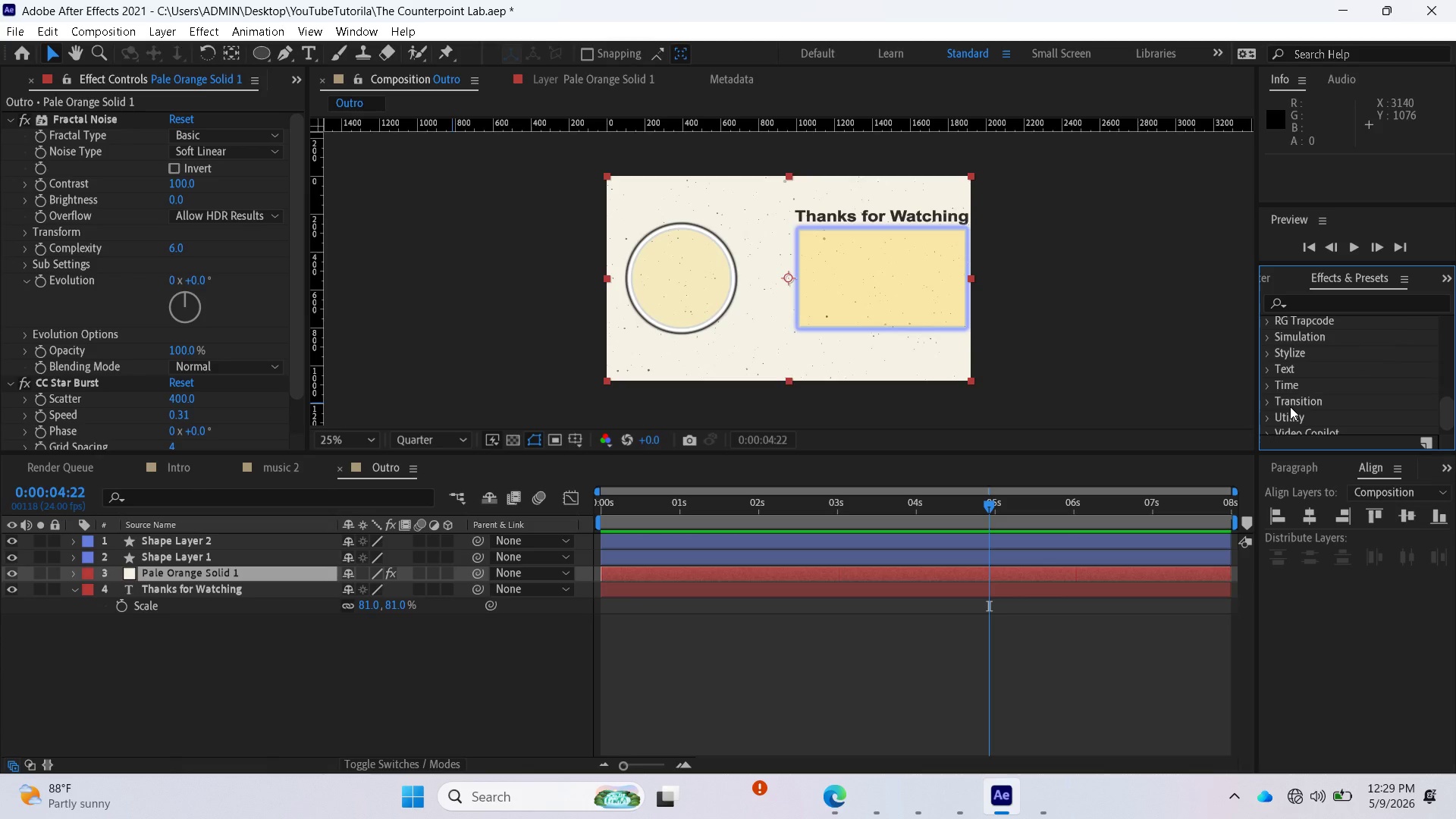 
scroll: coordinate [1306, 386], scroll_direction: up, amount: 3.0
 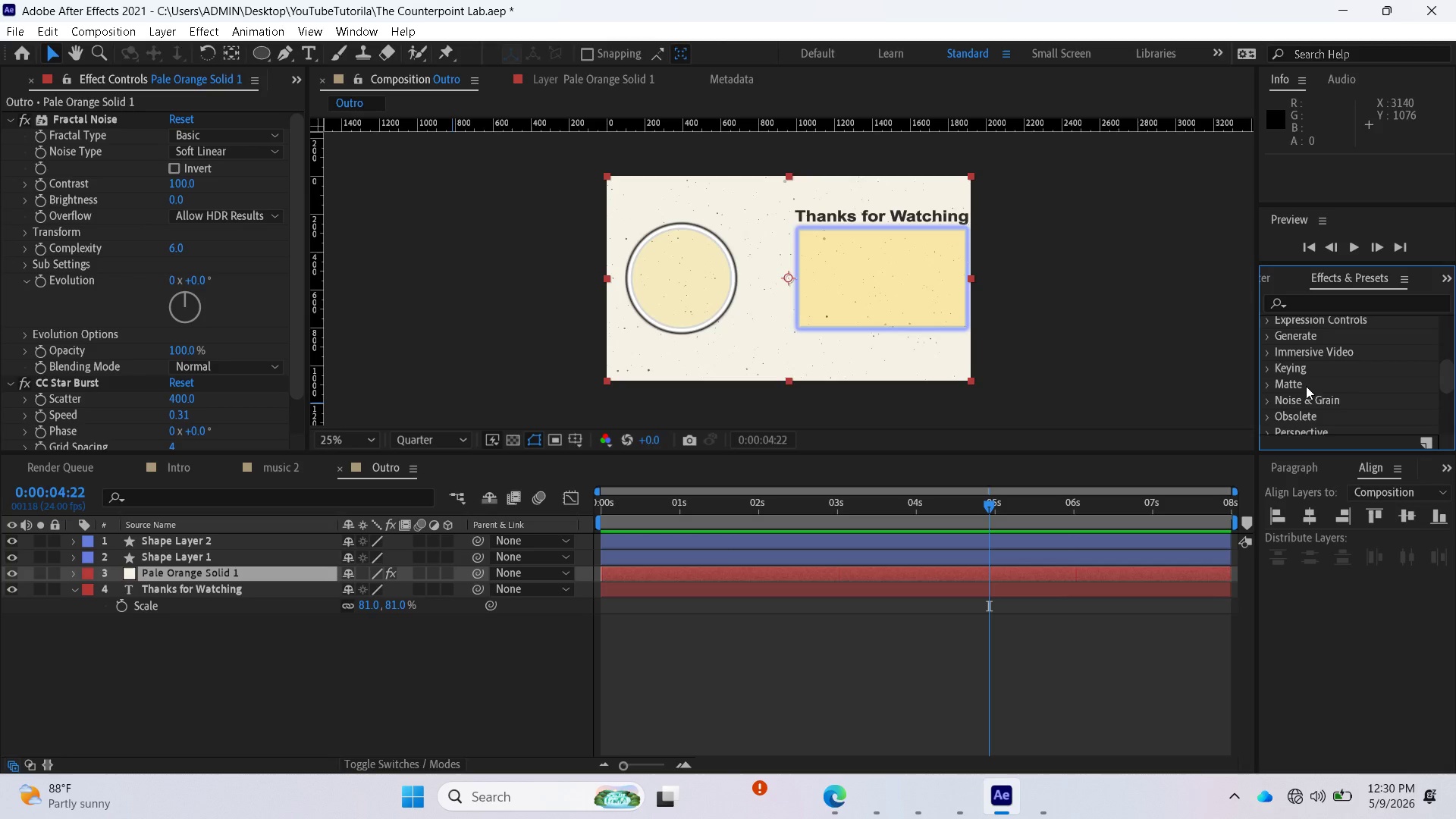 
wait(44.03)
 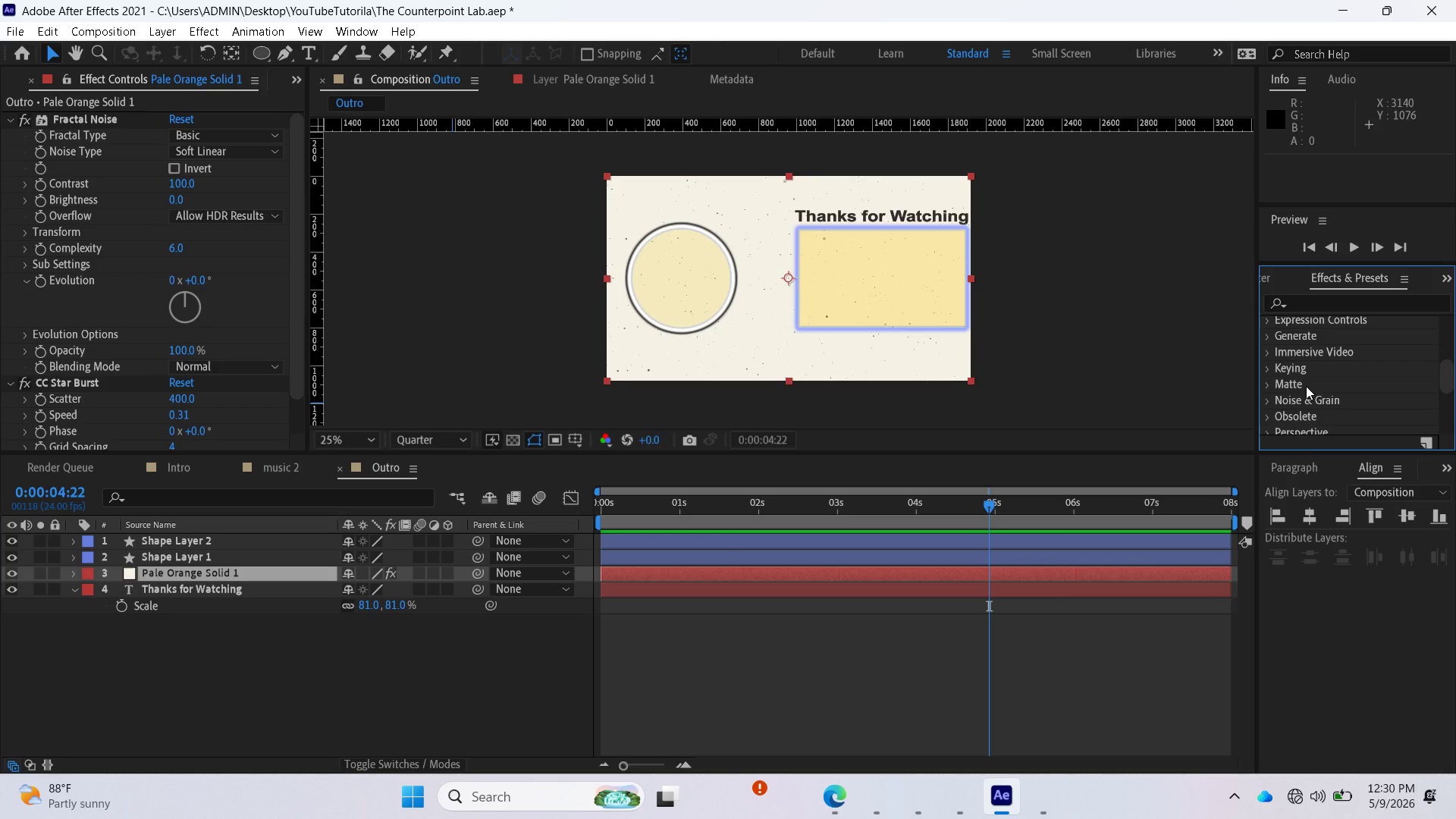 
left_click([1267, 337])
 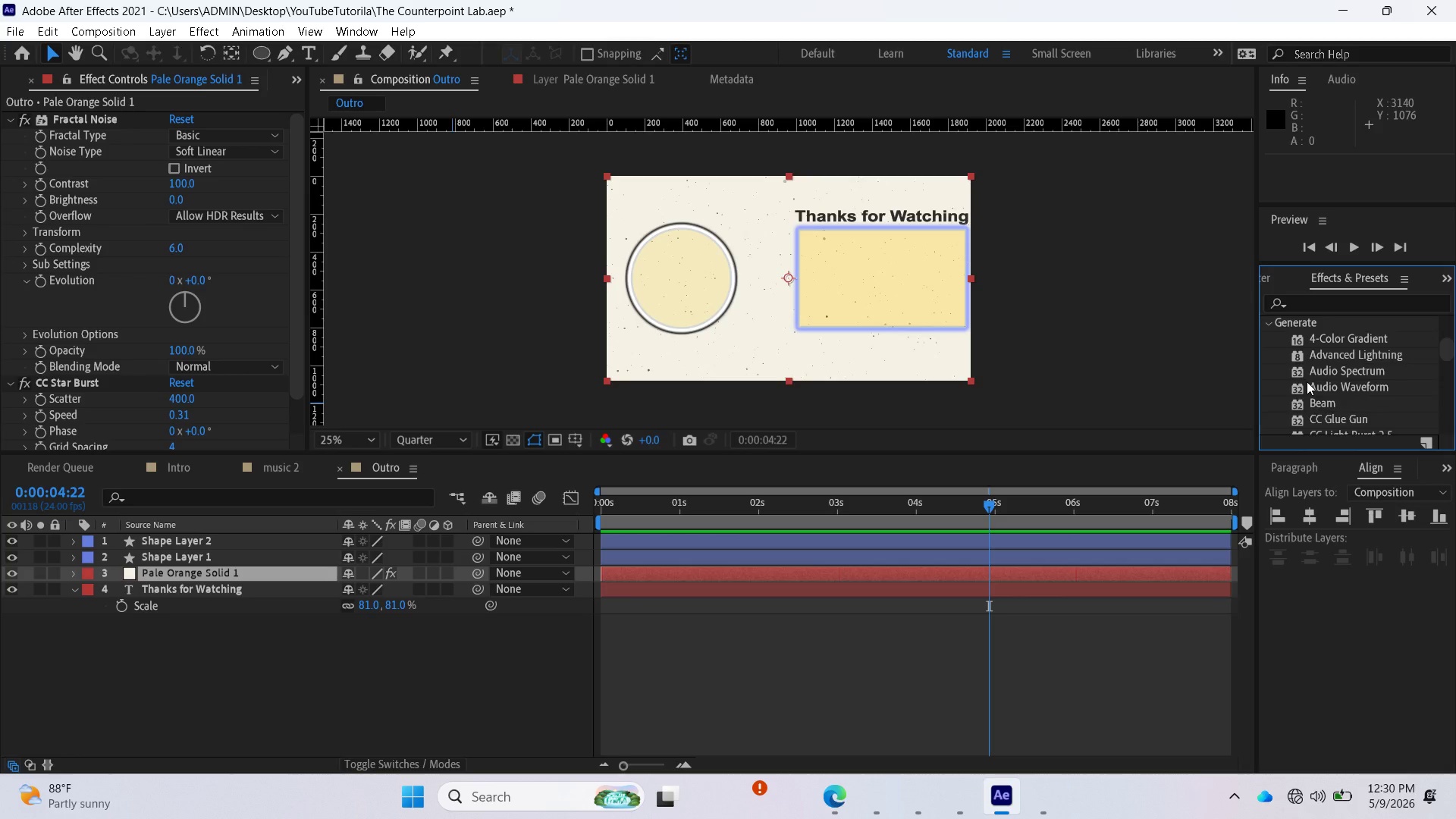 
scroll: coordinate [1371, 397], scroll_direction: down, amount: 6.0
 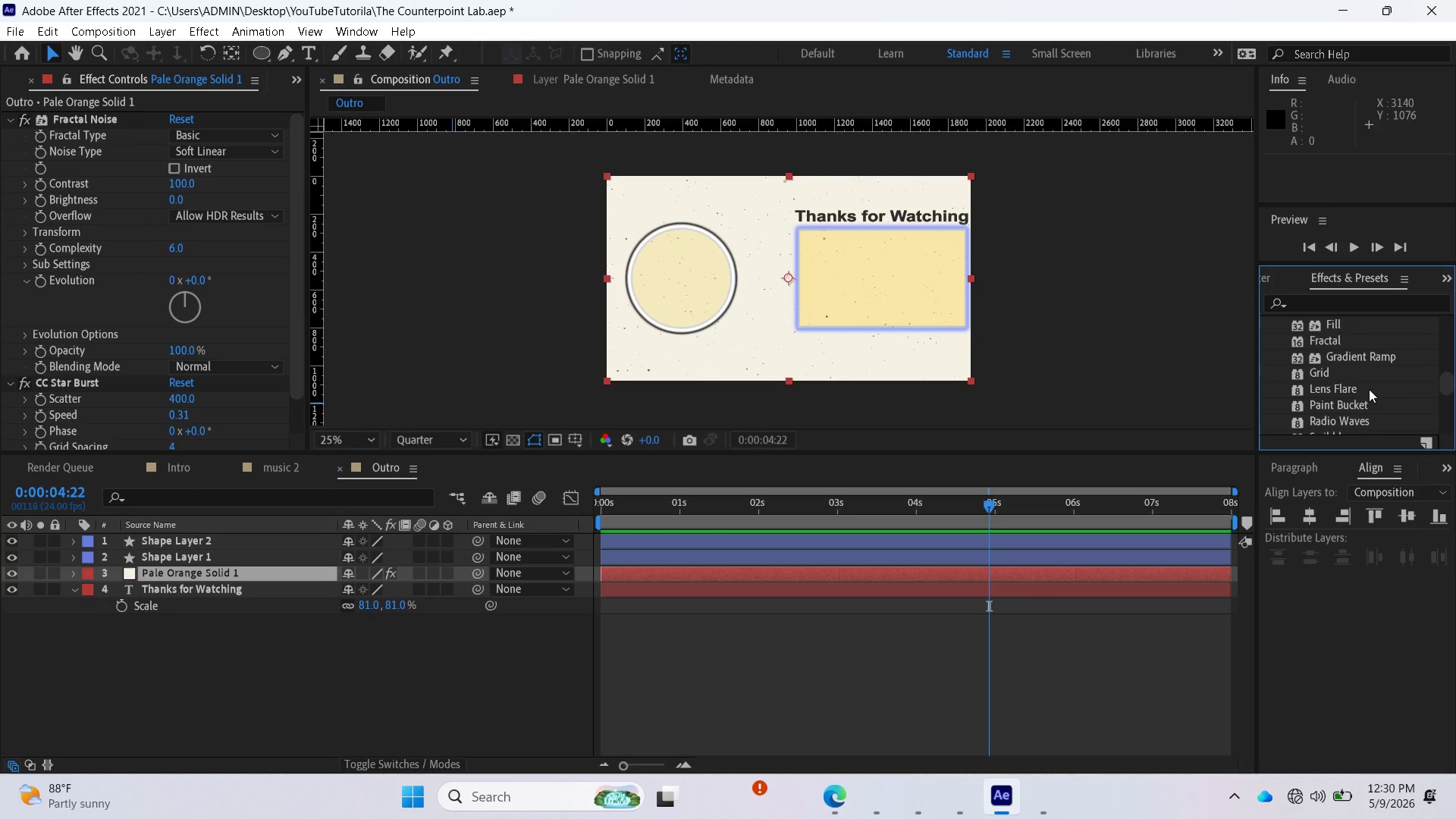 
wait(11.81)
 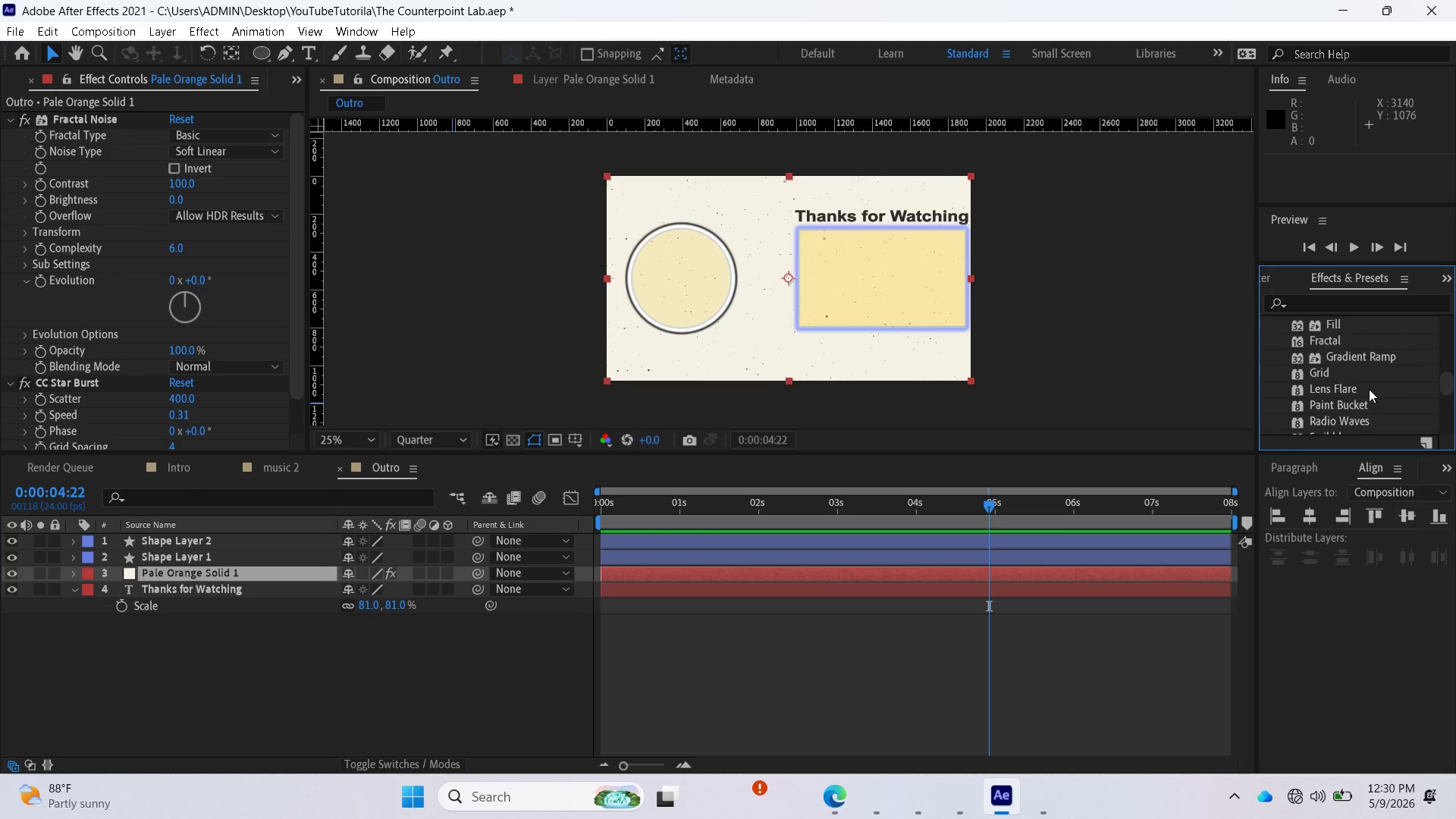 
scroll: coordinate [1368, 388], scroll_direction: down, amount: 2.0
 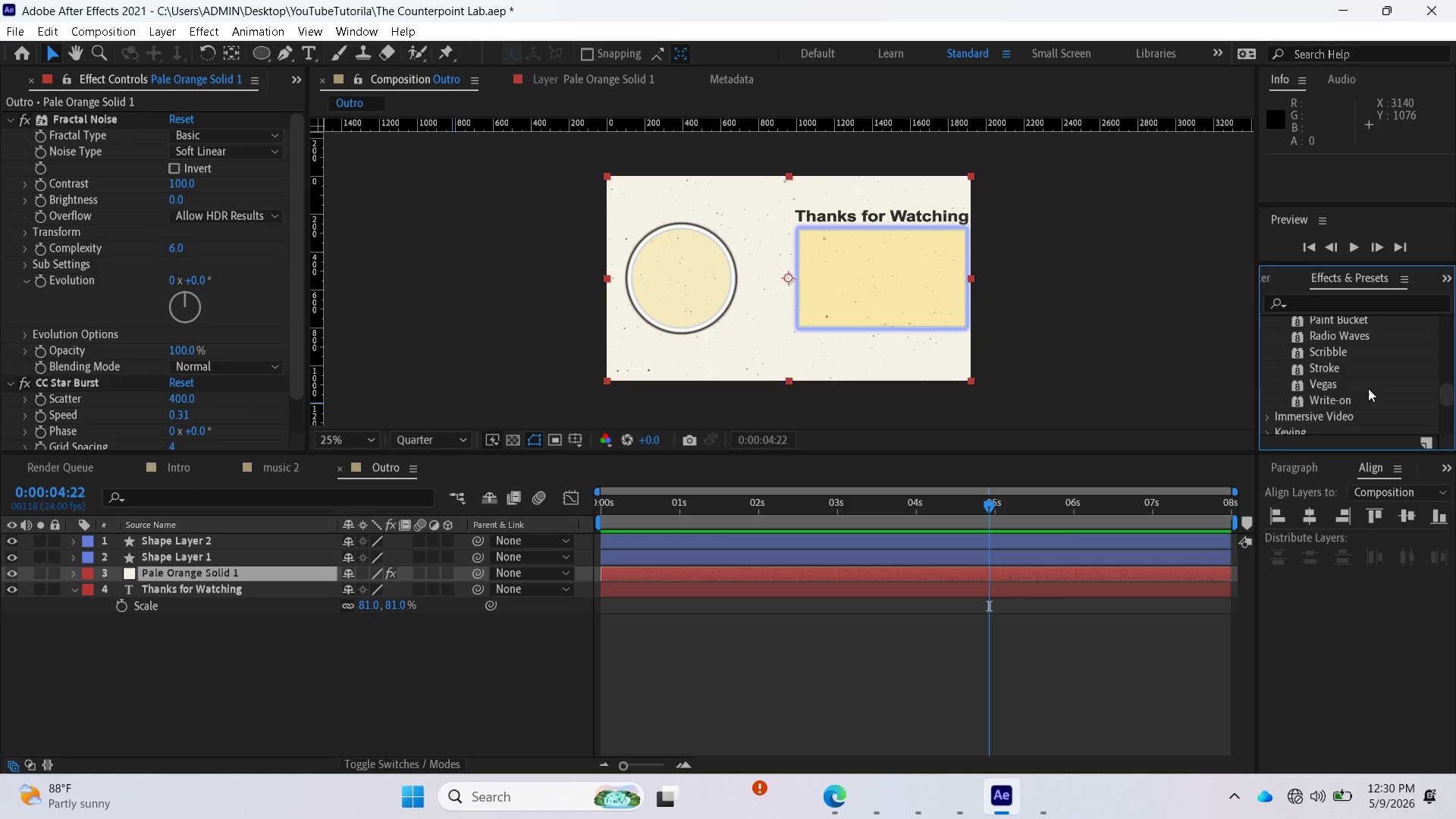 
scroll: coordinate [1368, 388], scroll_direction: up, amount: 5.0
 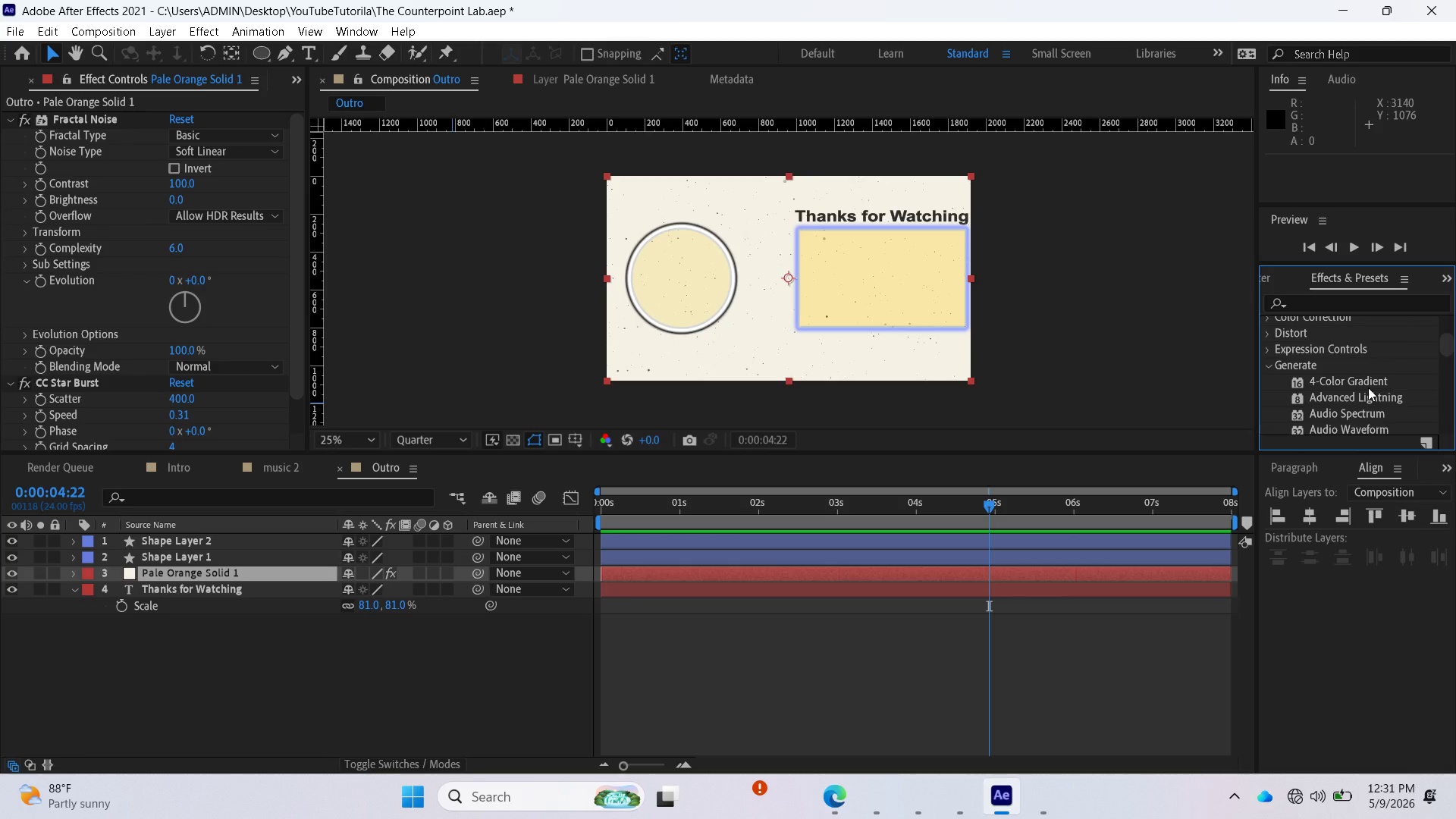 
scroll: coordinate [1364, 393], scroll_direction: down, amount: 6.0
 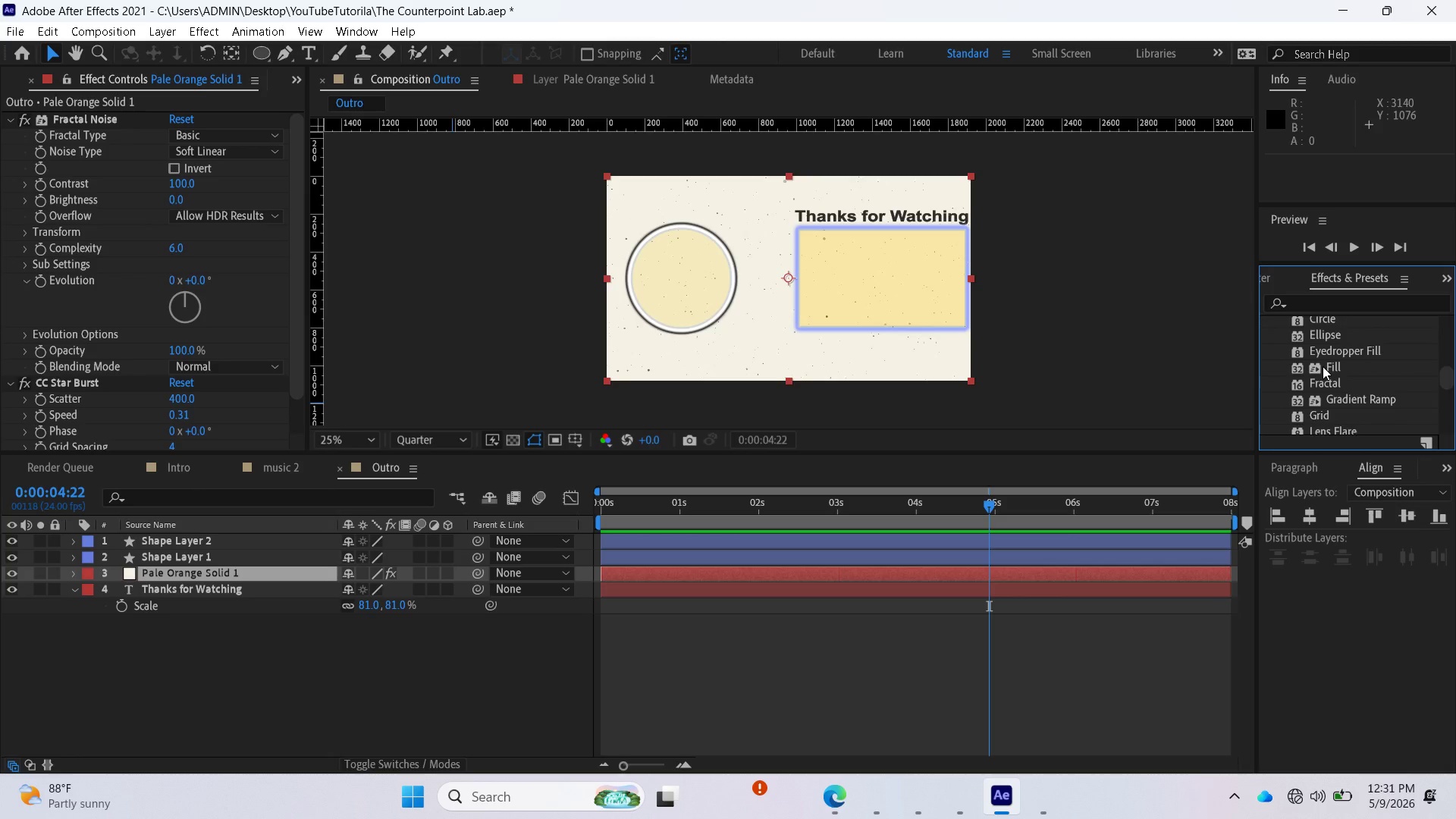 
left_click_drag(start_coordinate=[1323, 366], to_coordinate=[1033, 573])
 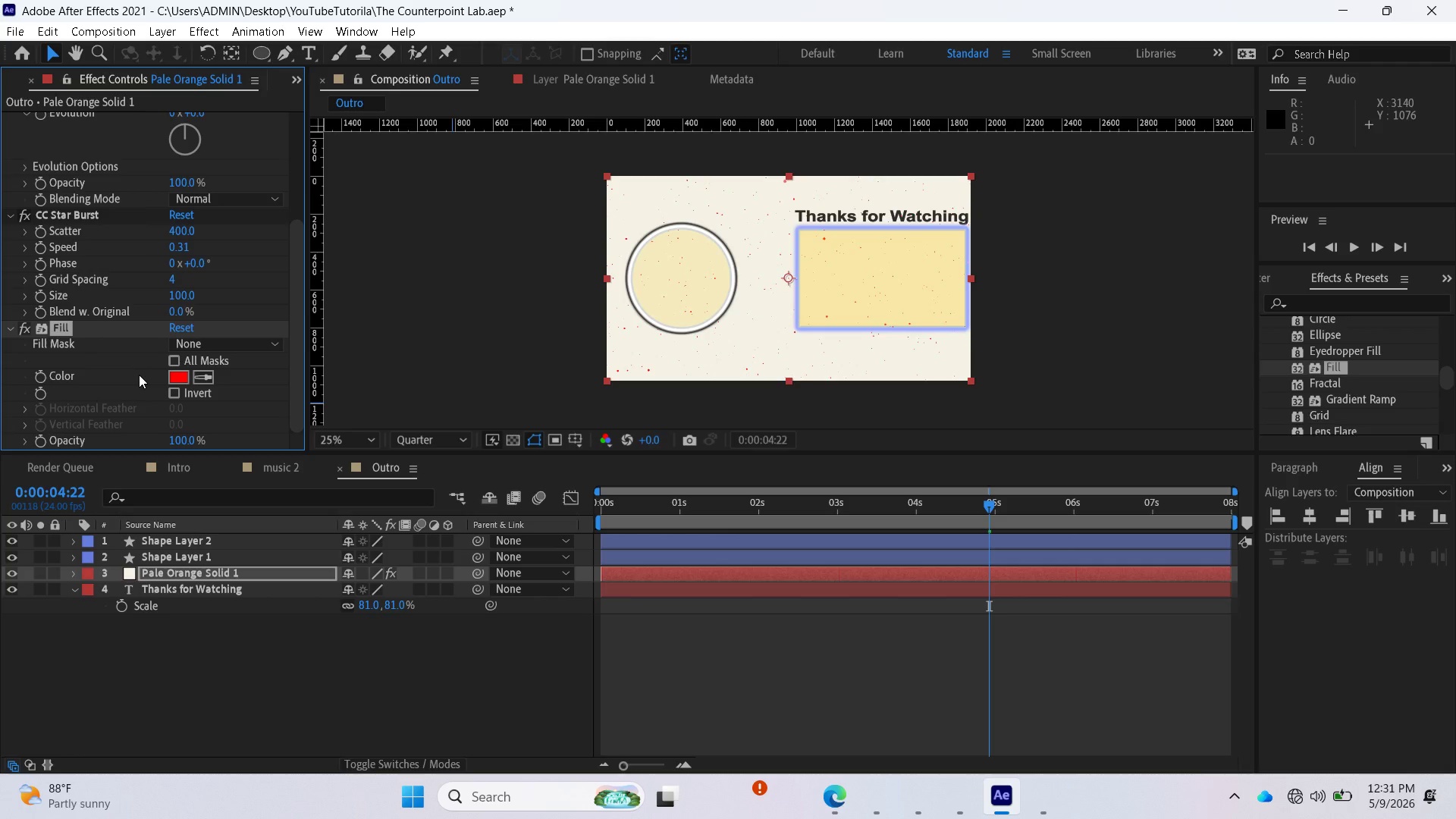 
wait(10.61)
 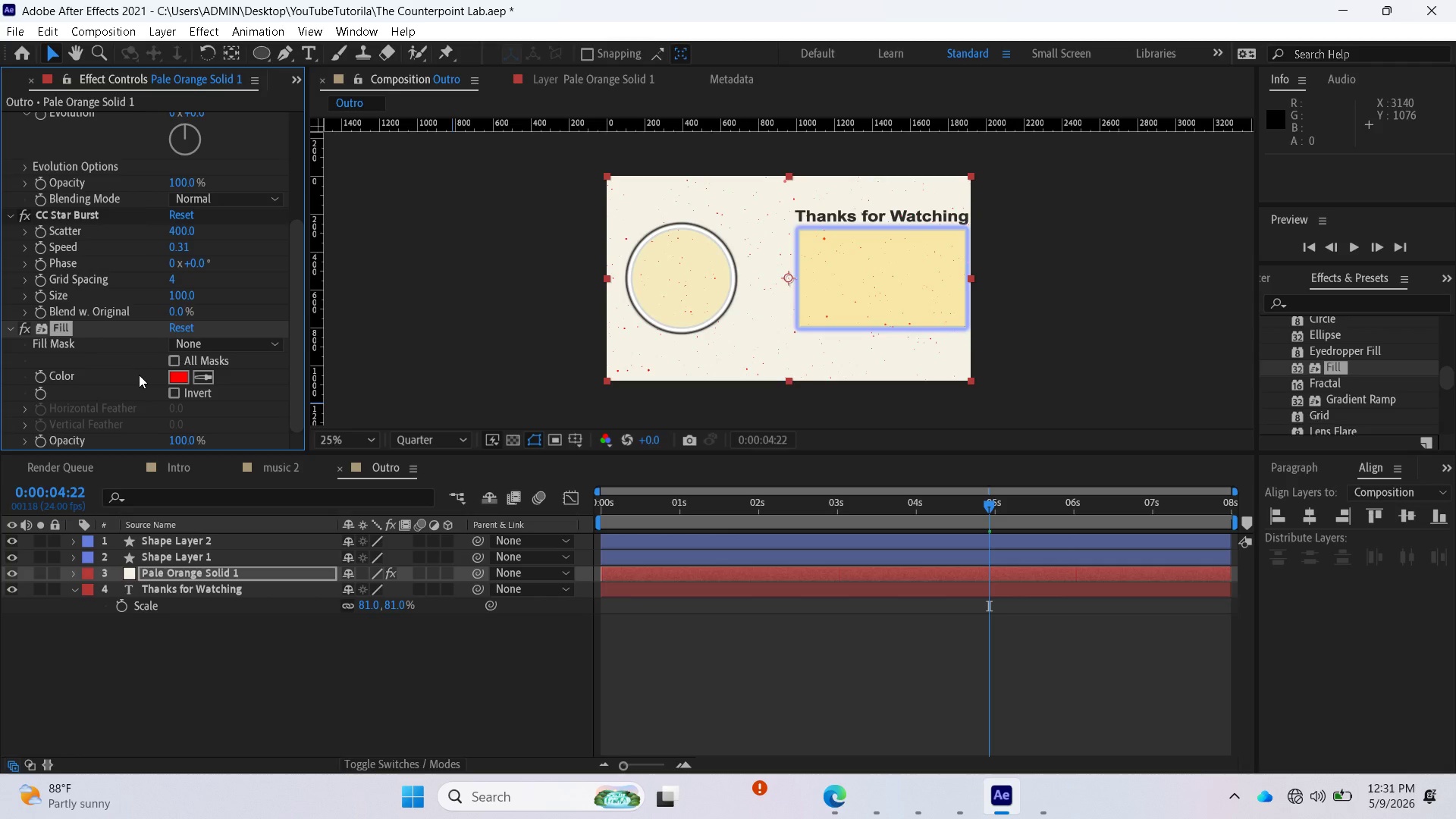 
scroll: coordinate [156, 287], scroll_direction: up, amount: 1.0
 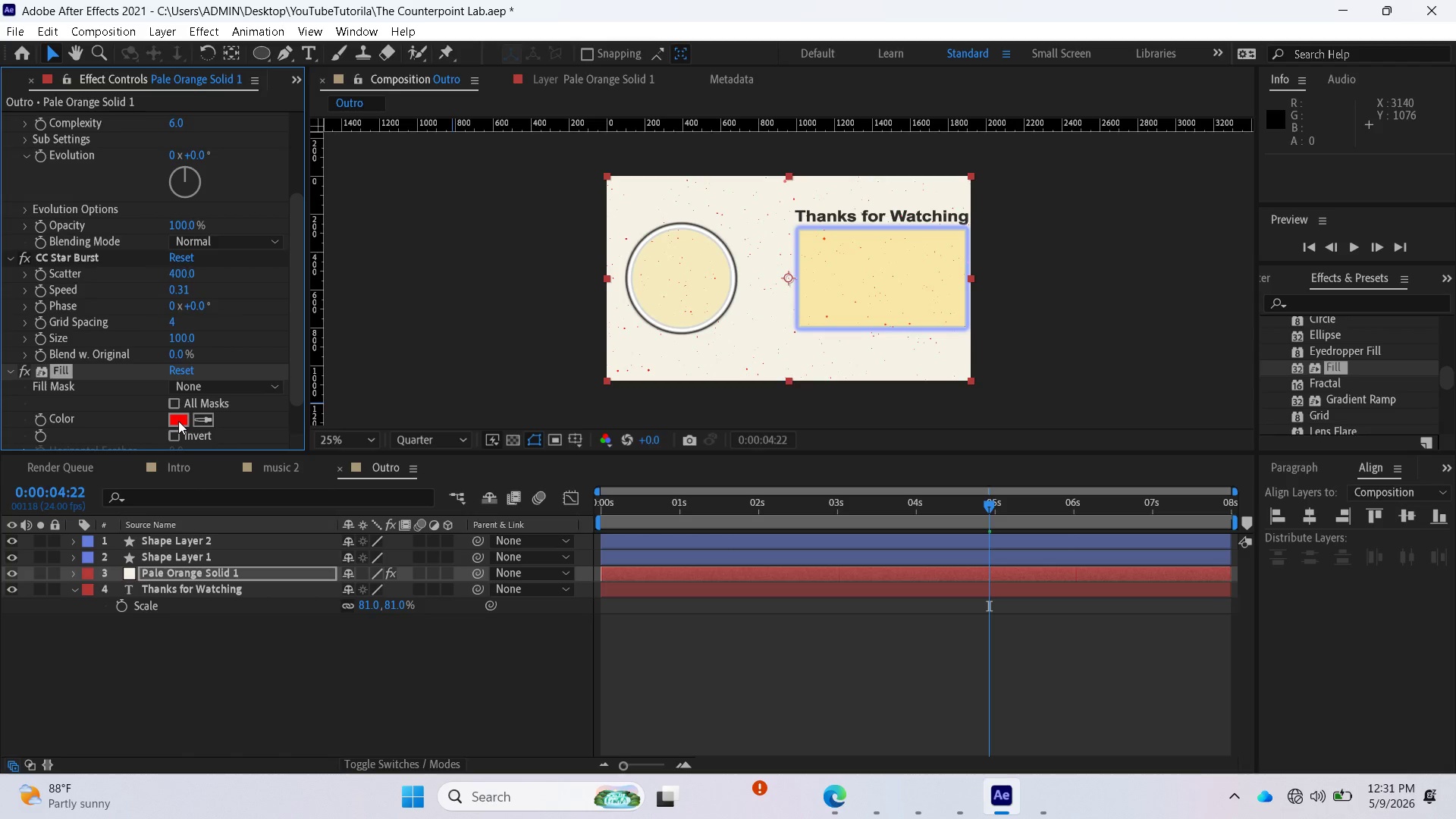 
left_click([178, 421])
 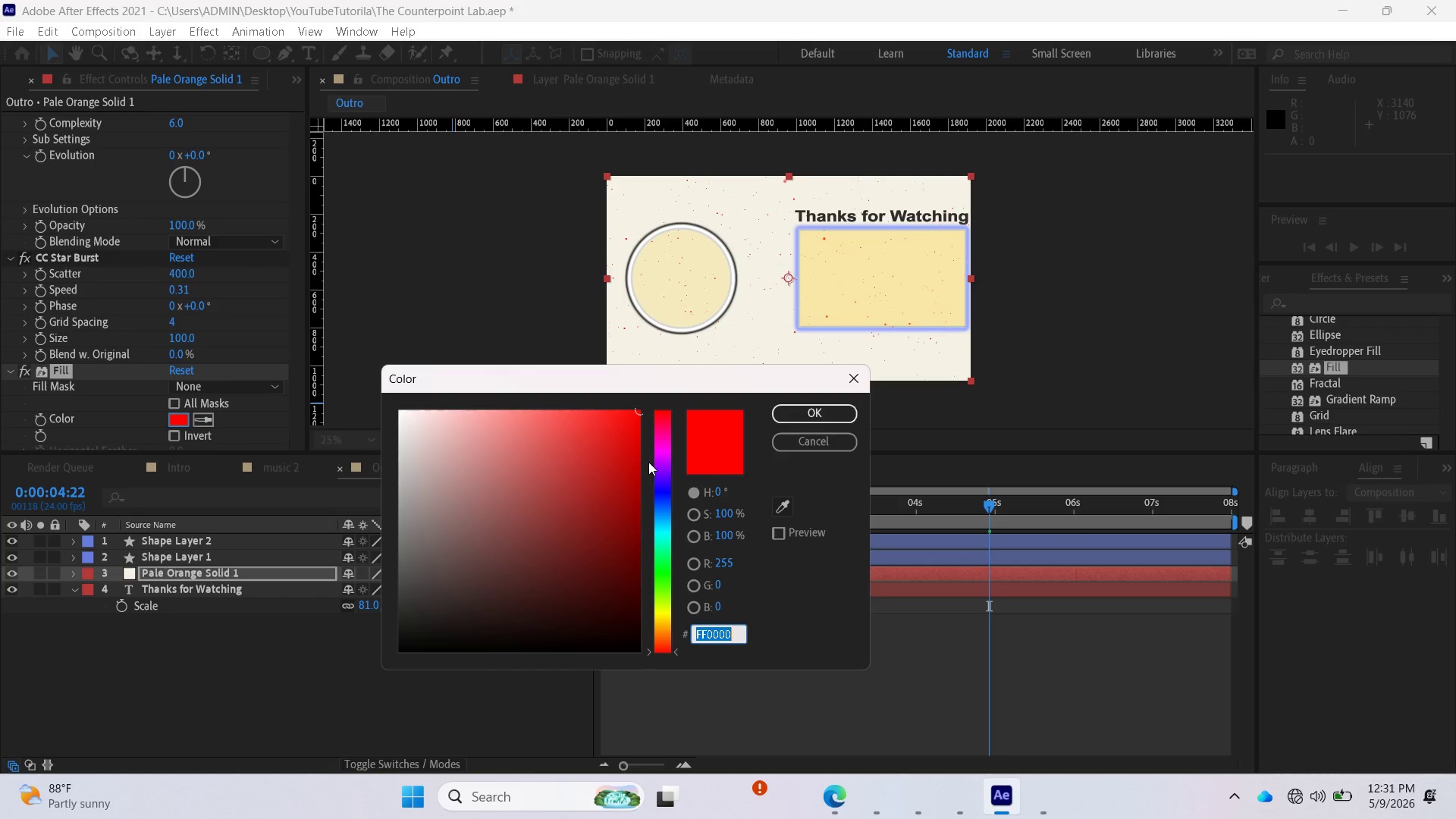 
left_click_drag(start_coordinate=[633, 473], to_coordinate=[634, 503])
 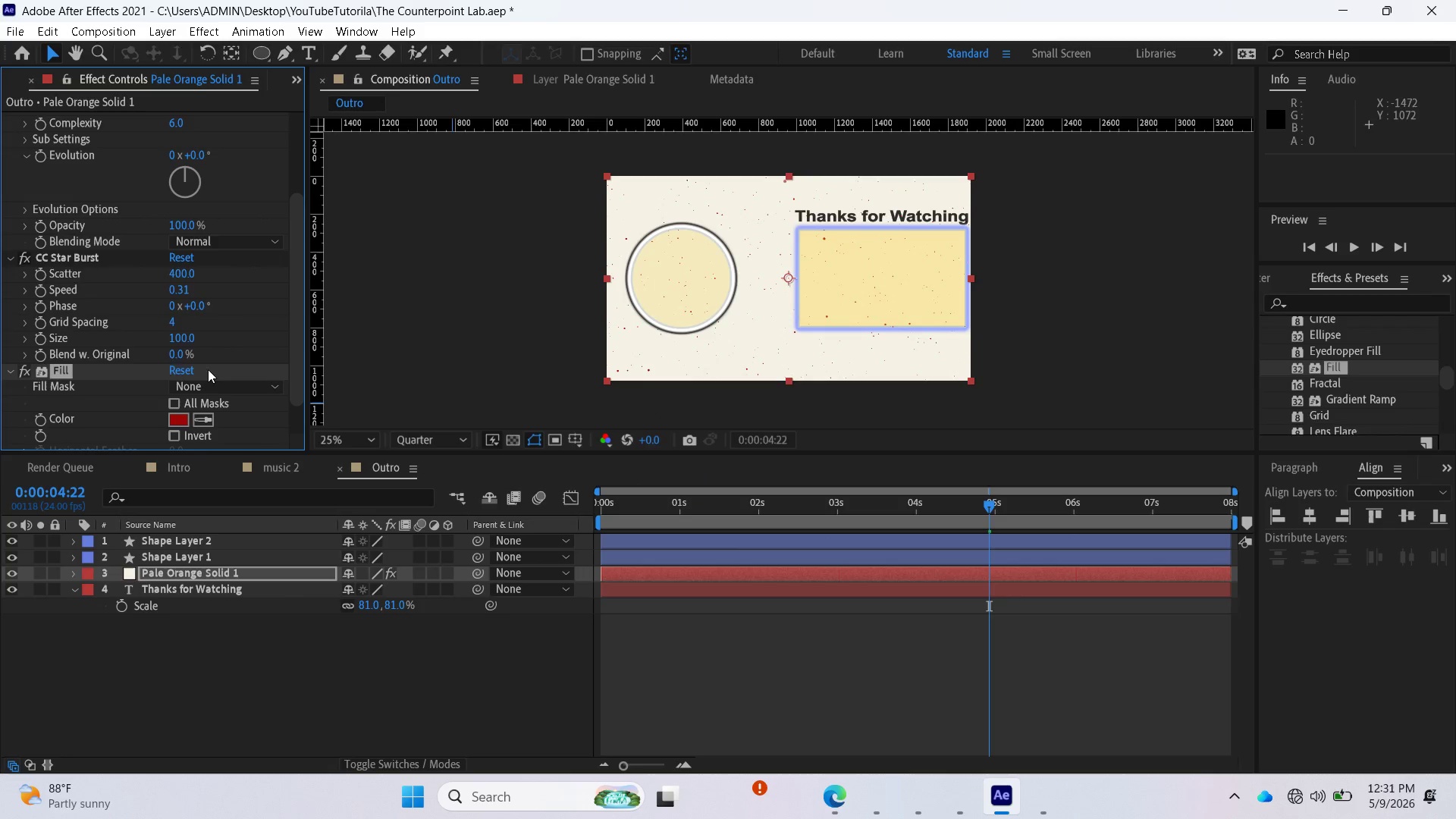 
scroll: coordinate [140, 232], scroll_direction: up, amount: 8.0
 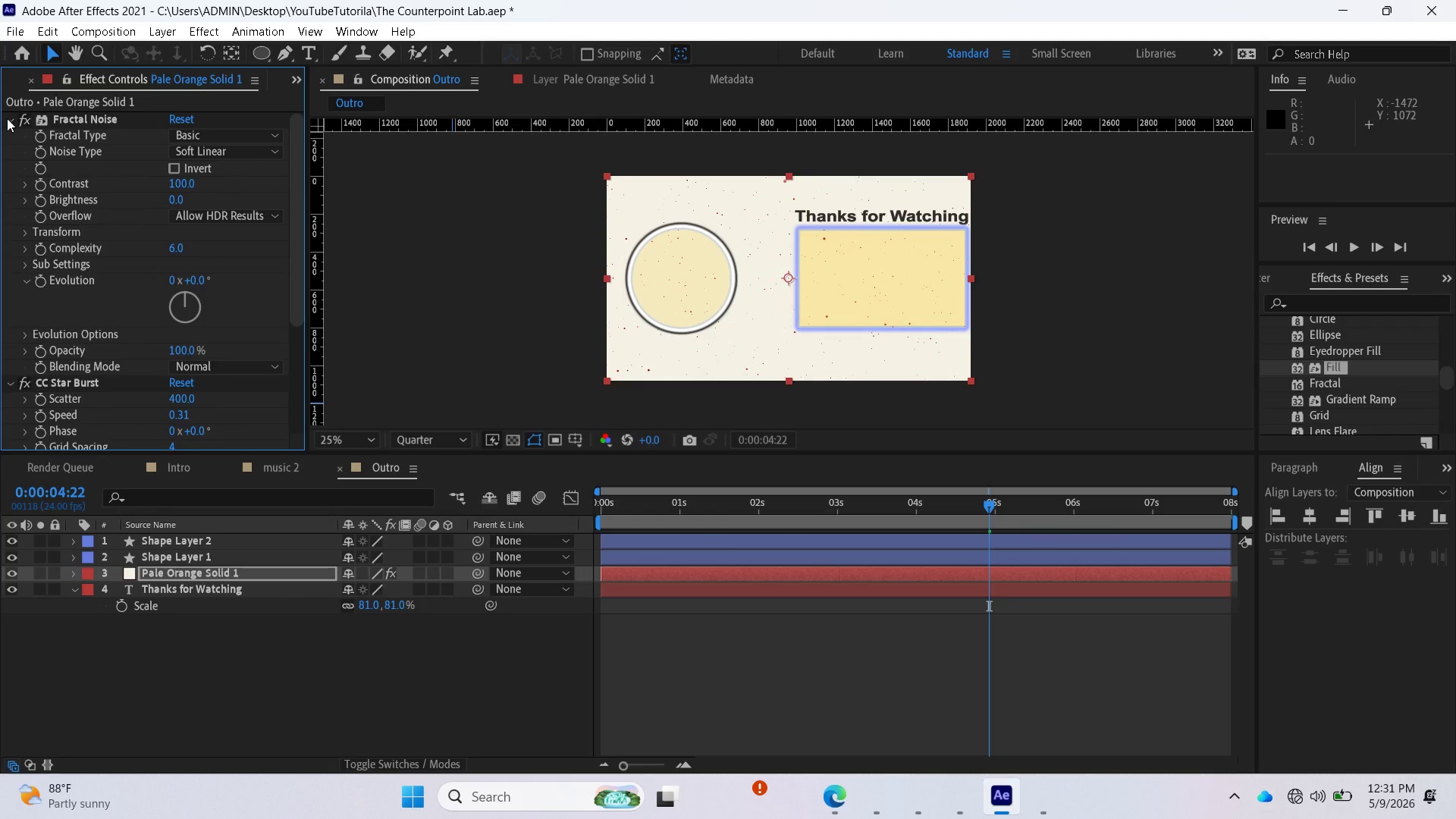 
wait(5.64)
 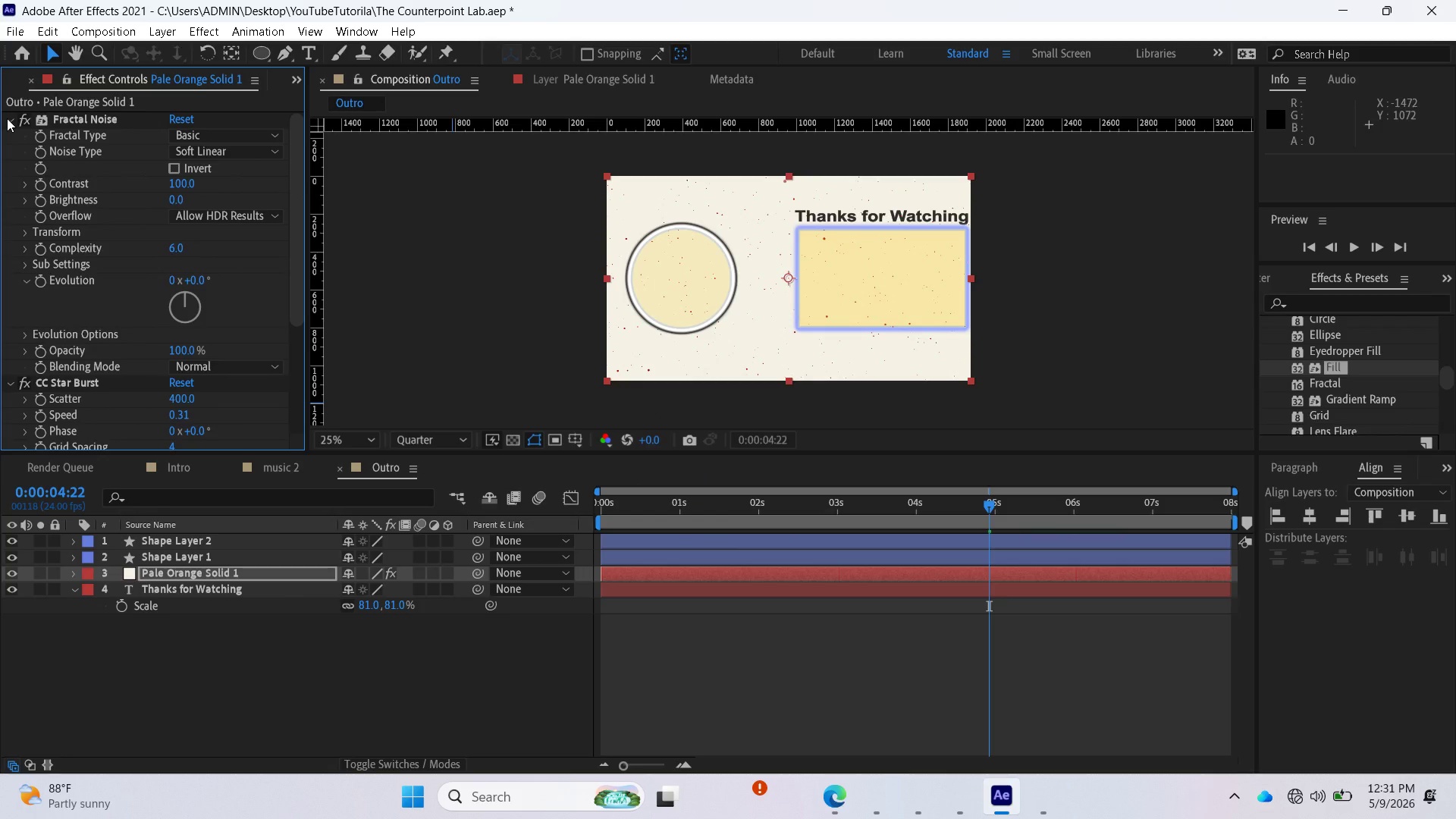 
left_click([6, 121])
 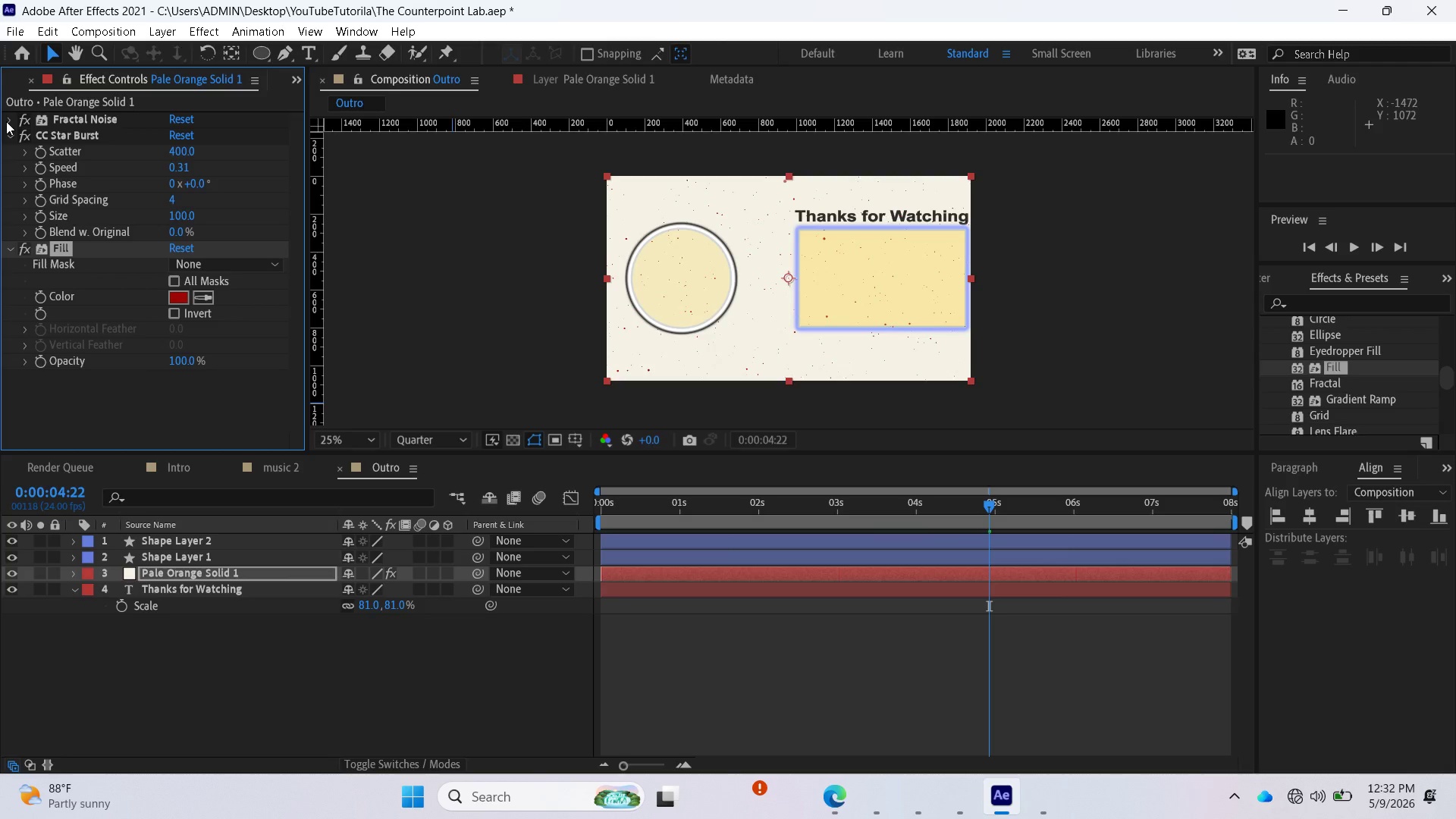 
wait(31.67)
 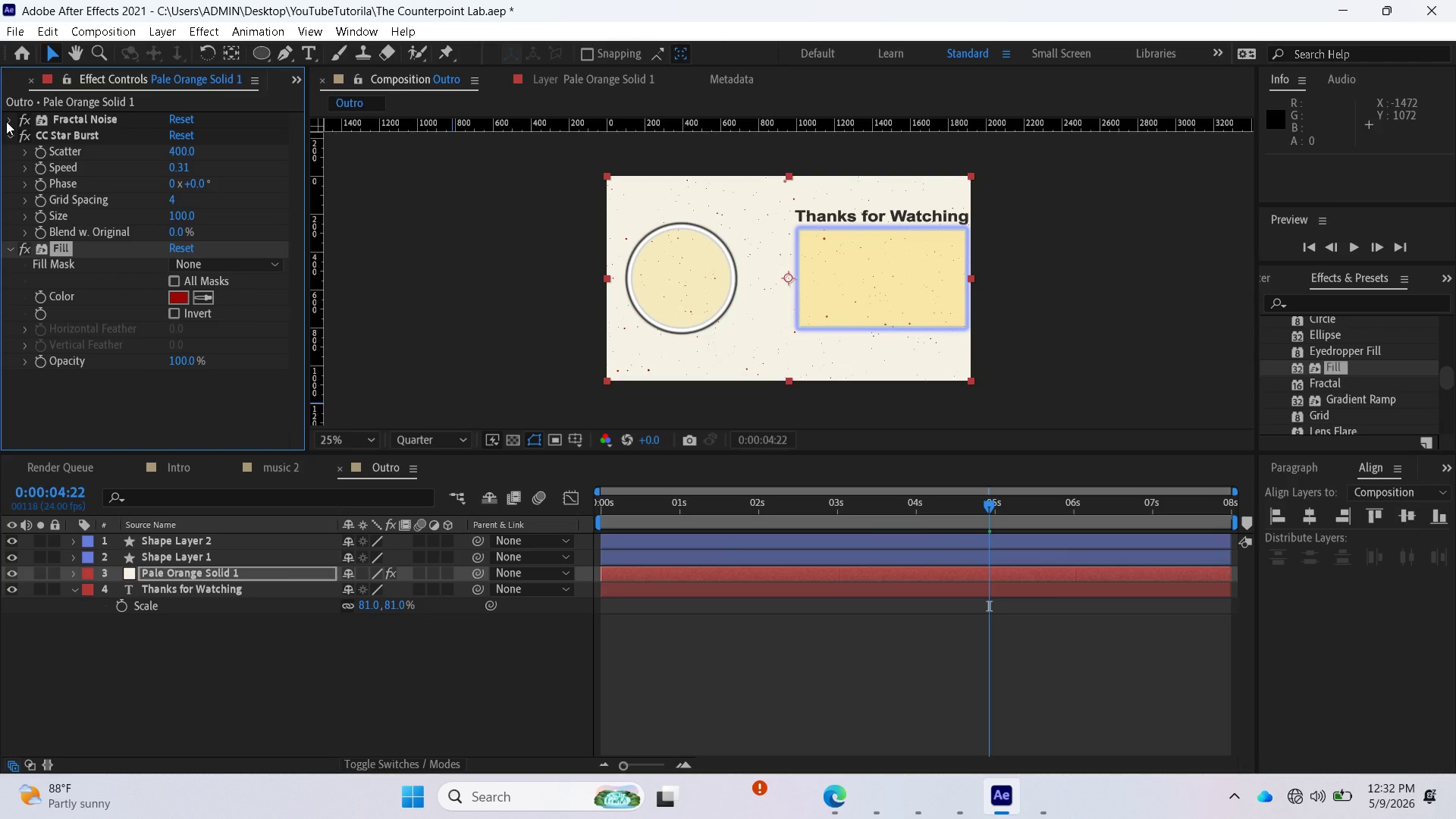 
left_click_drag(start_coordinate=[978, 504], to_coordinate=[576, 543])
 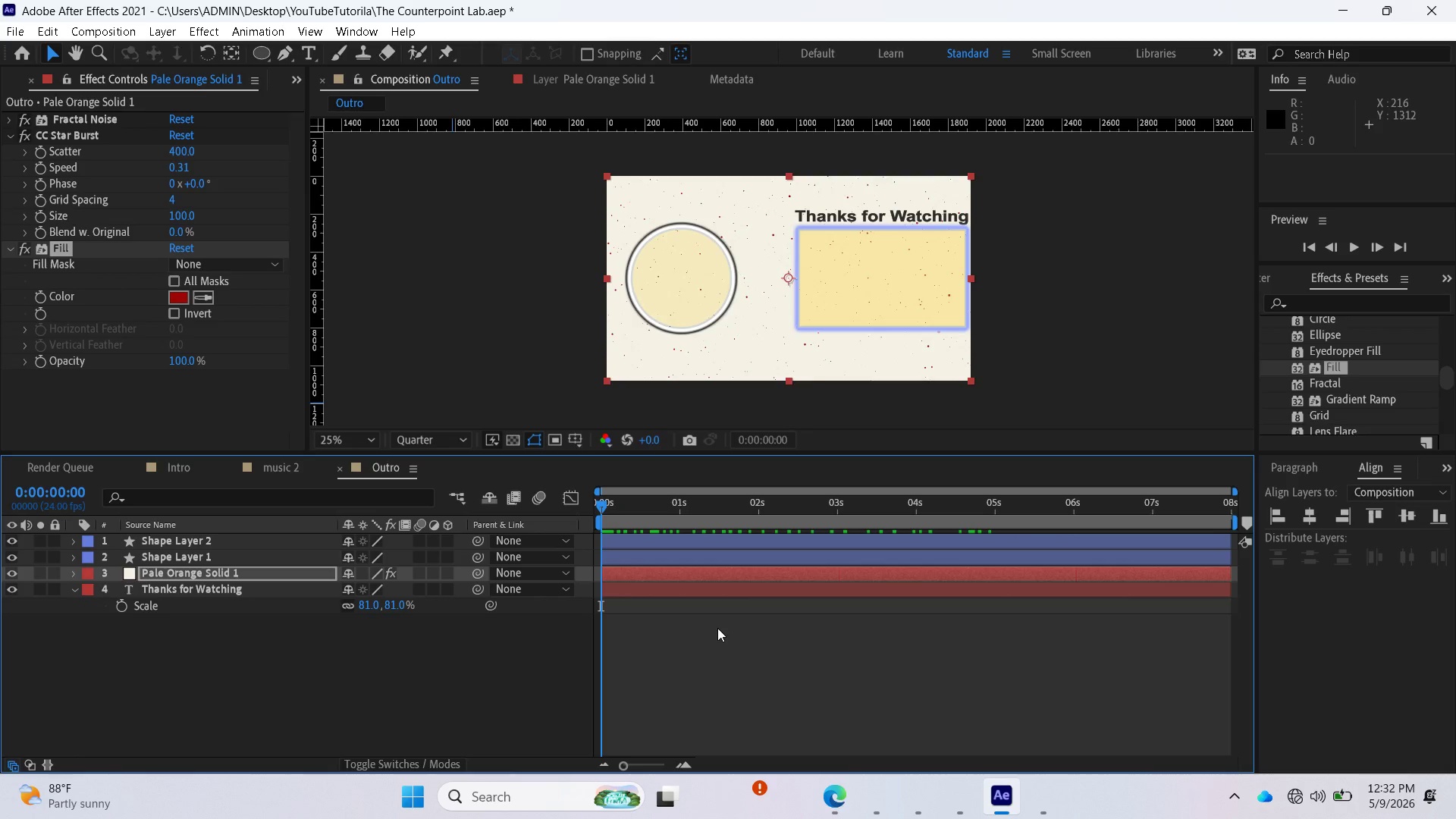 
key(Space)
 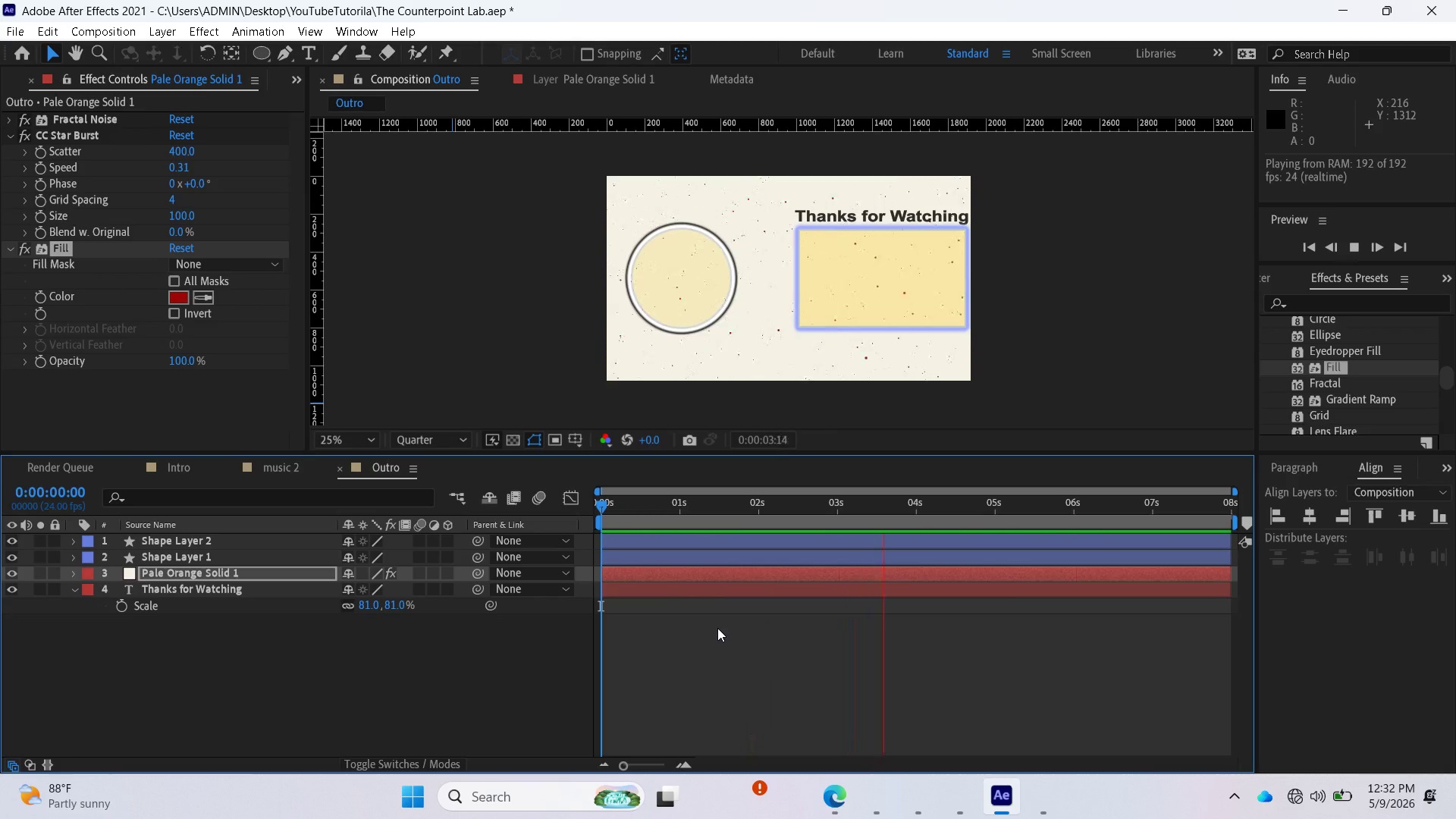 